 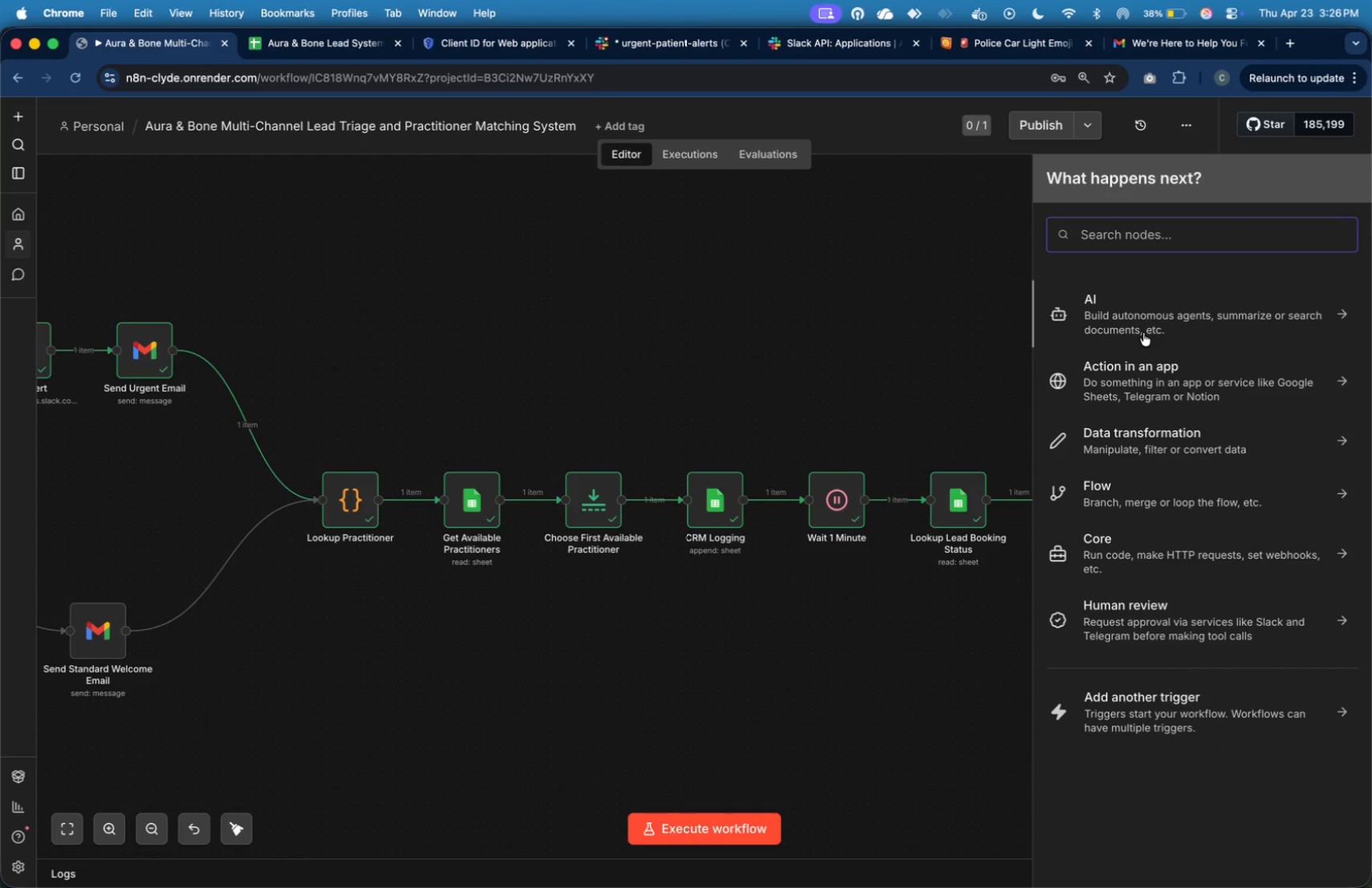 
type(err)
 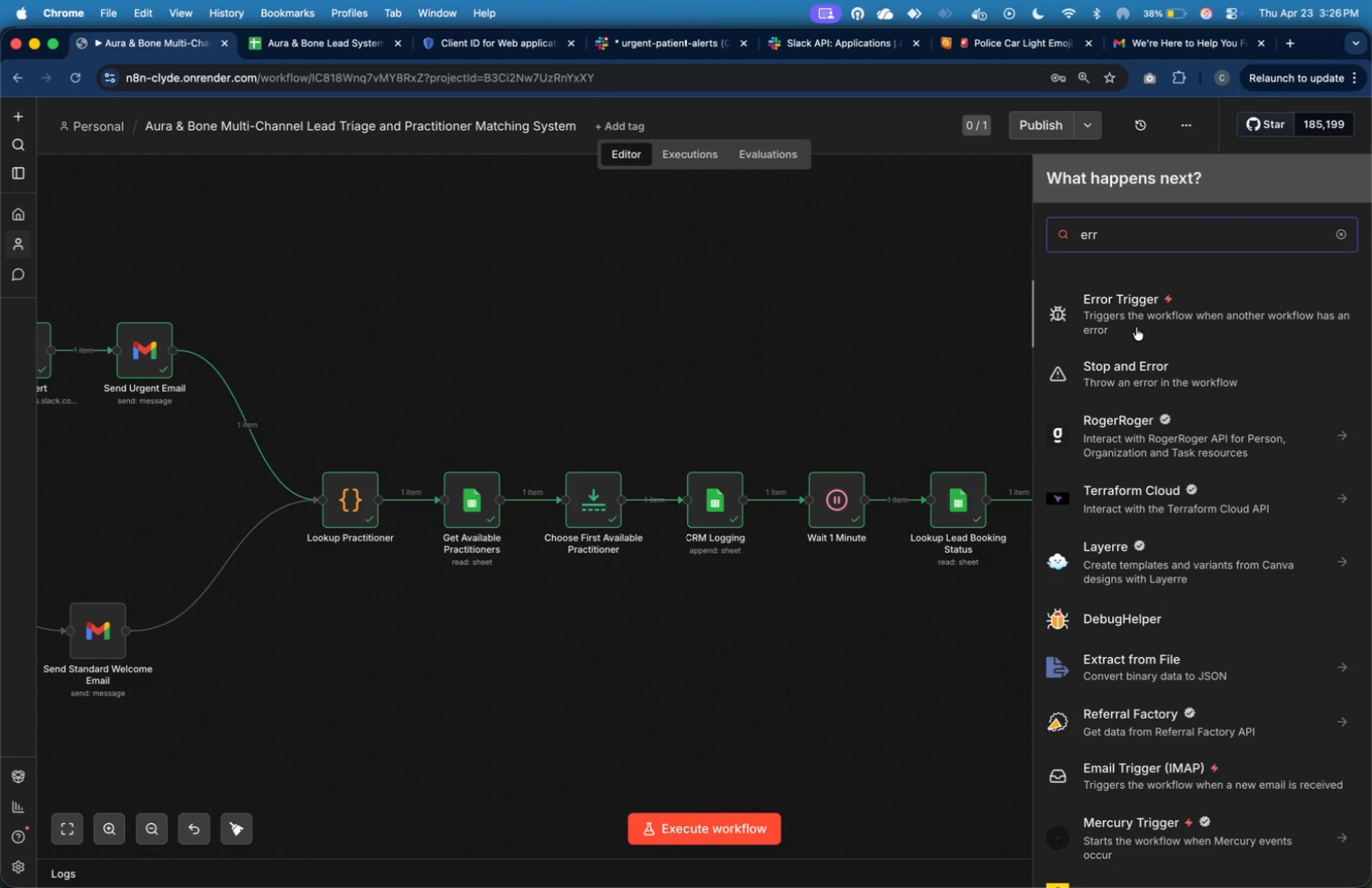 
left_click([1159, 307])
 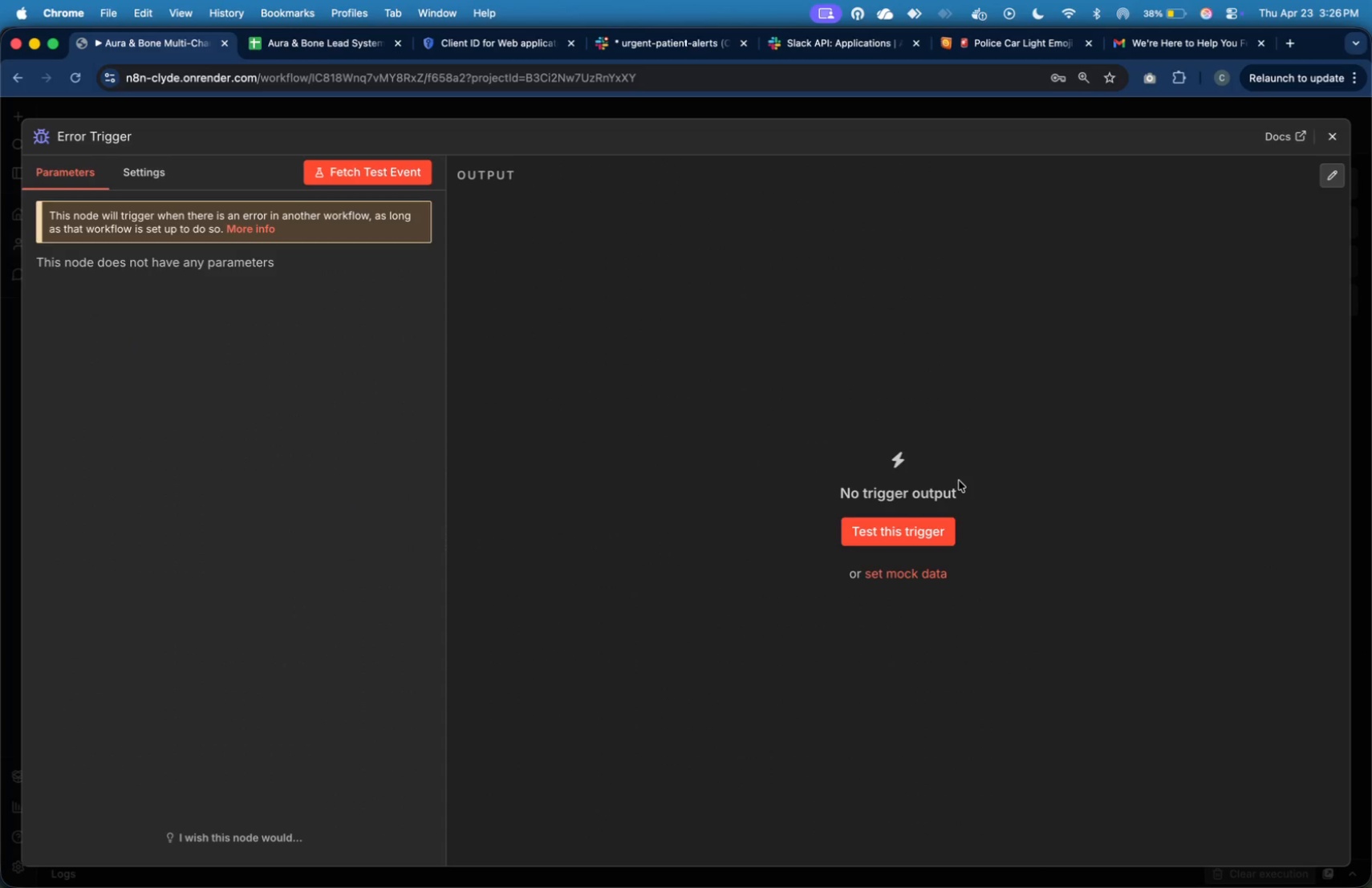 
wait(13.58)
 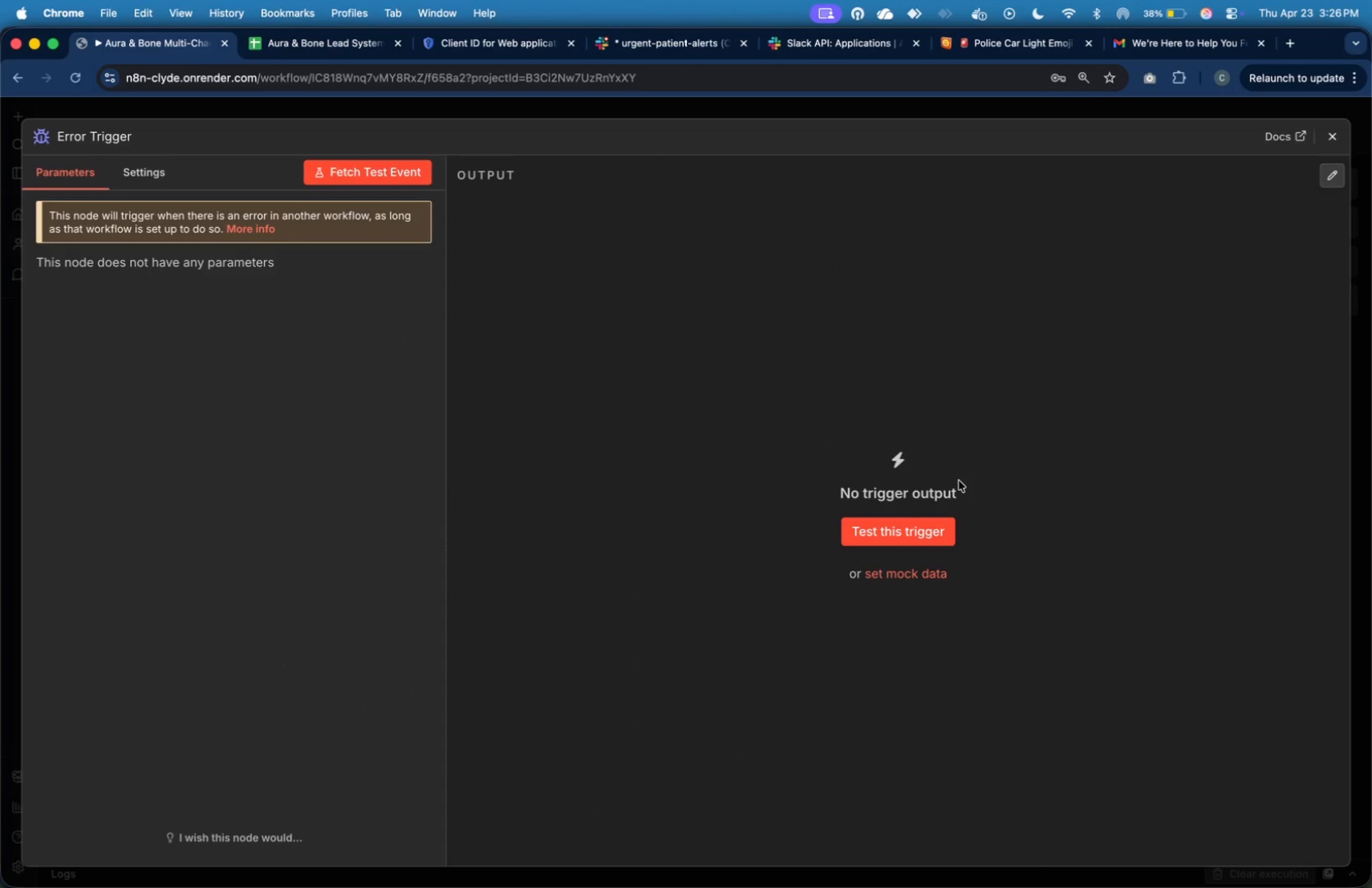 
key(Meta+Tab)
 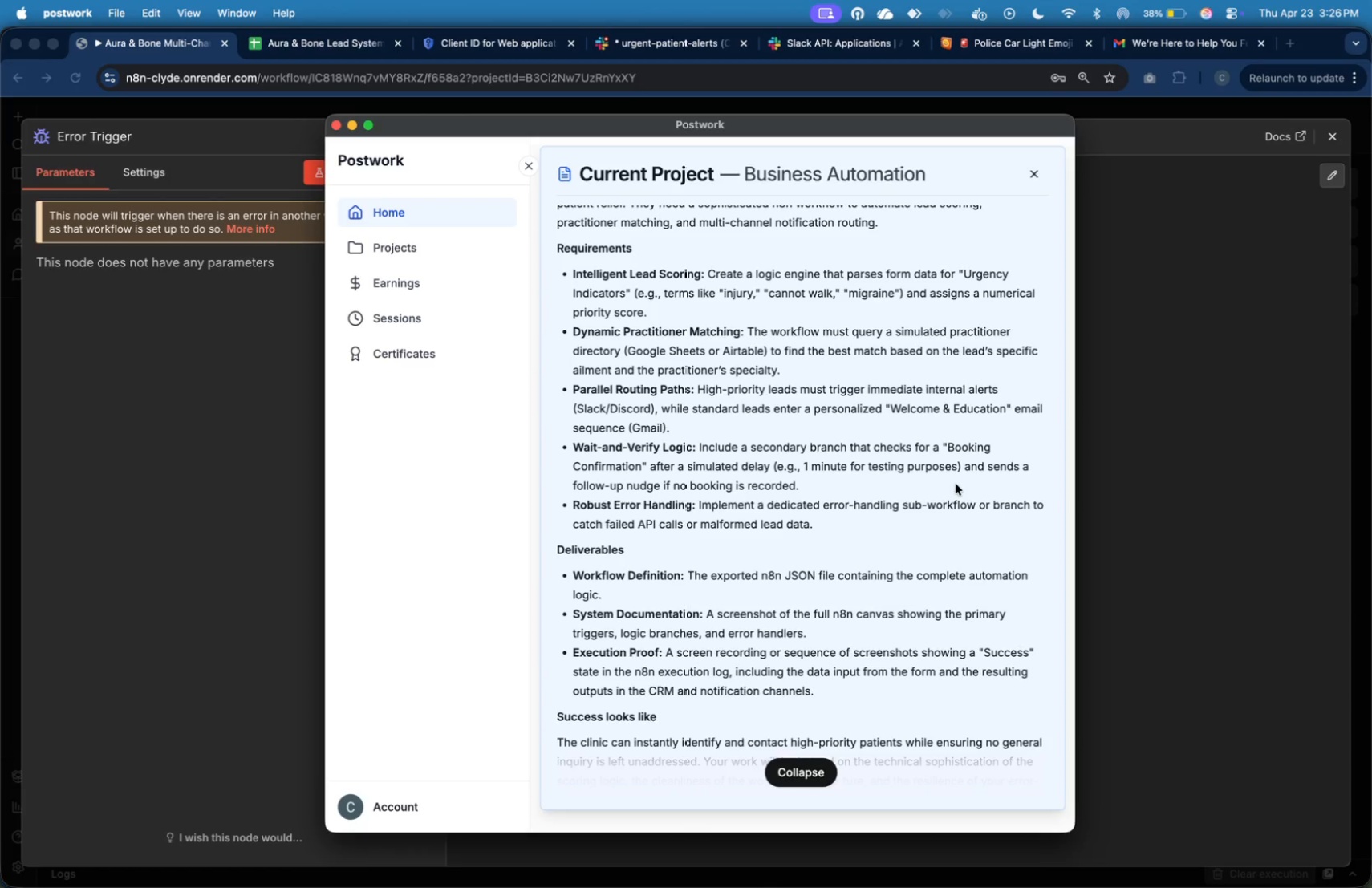 
wait(28.48)
 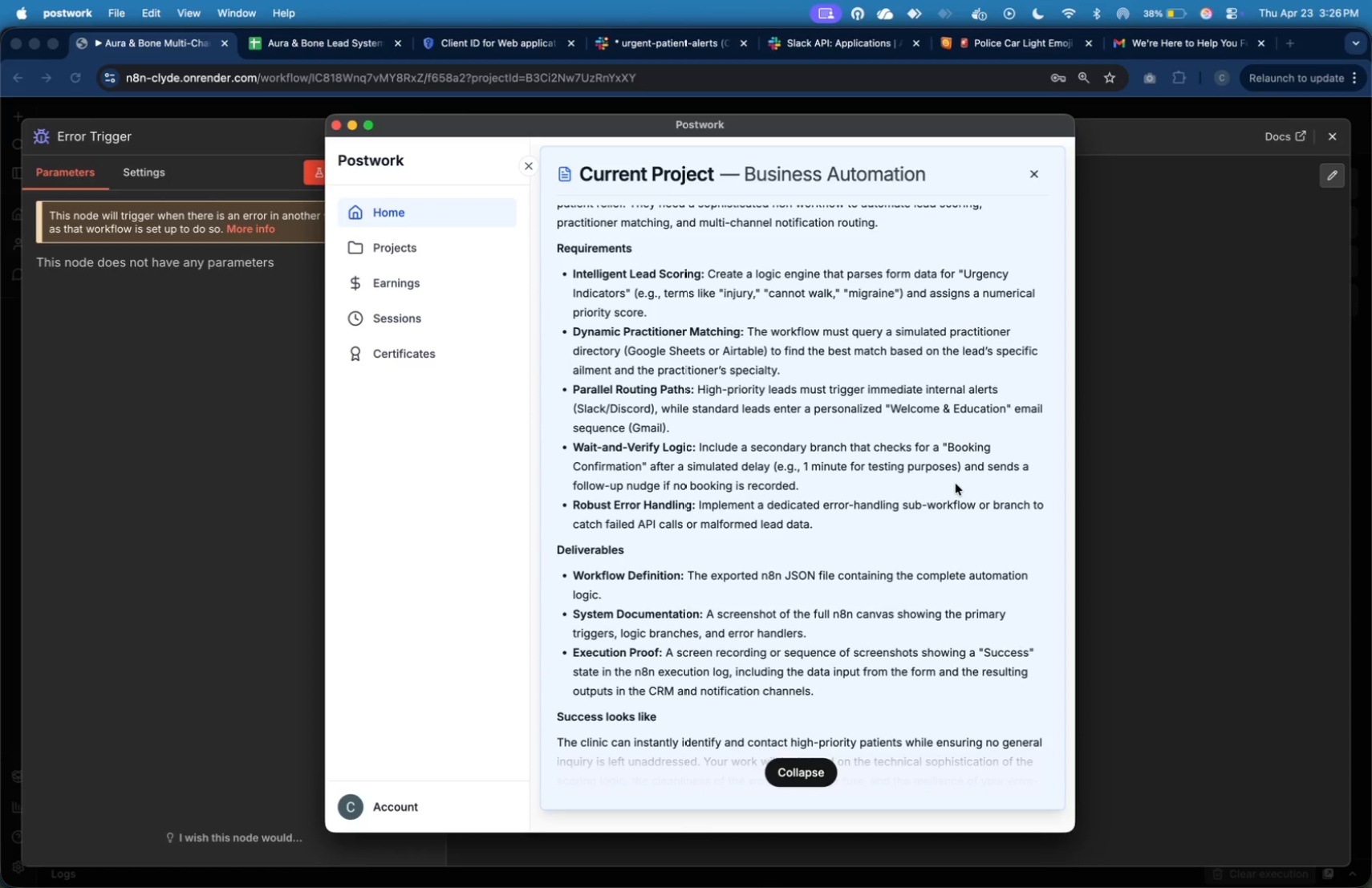 
mouse_move([812, 148])
 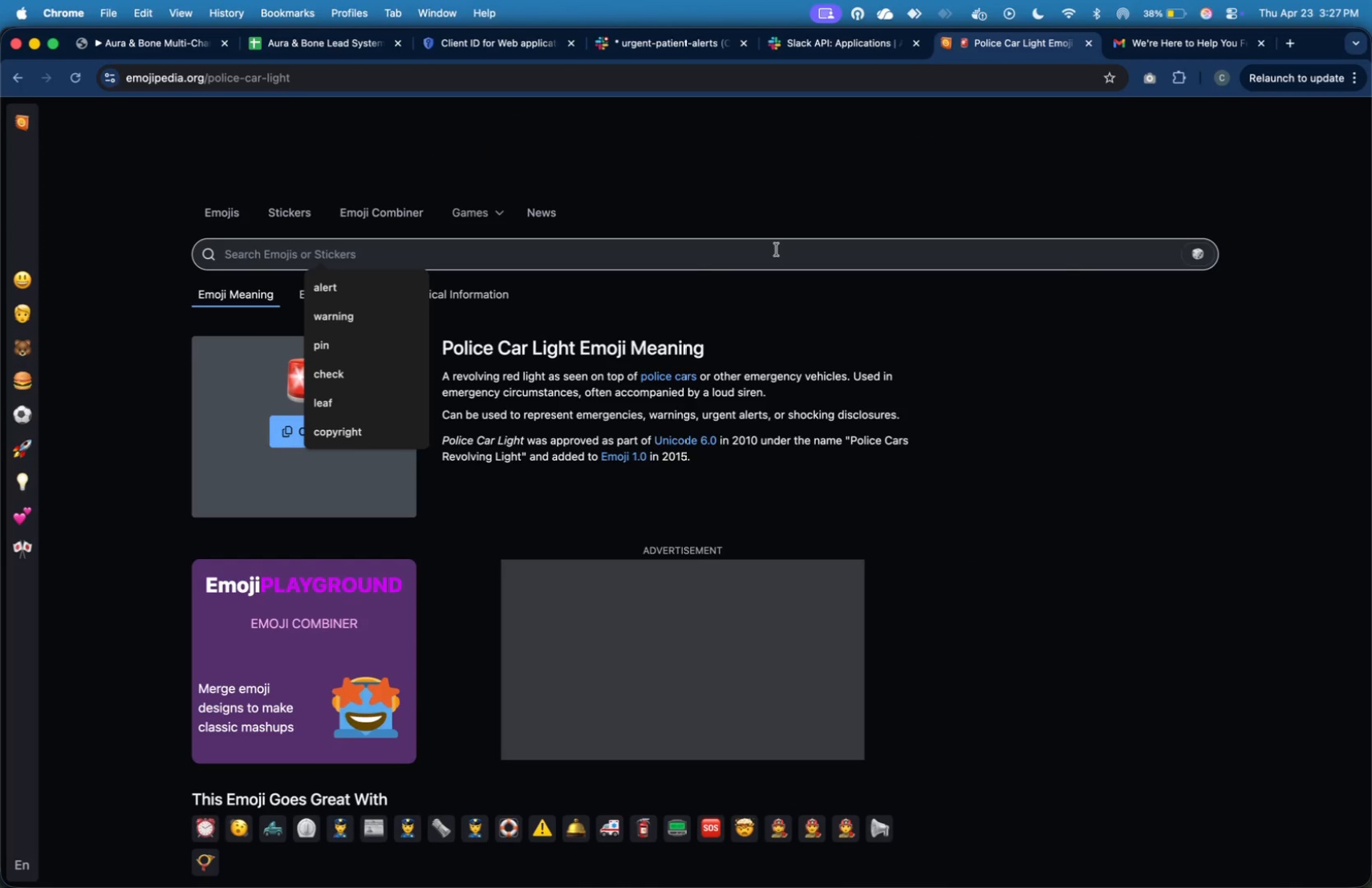 
type(warnig)
key(Backspace)
type(ng)
 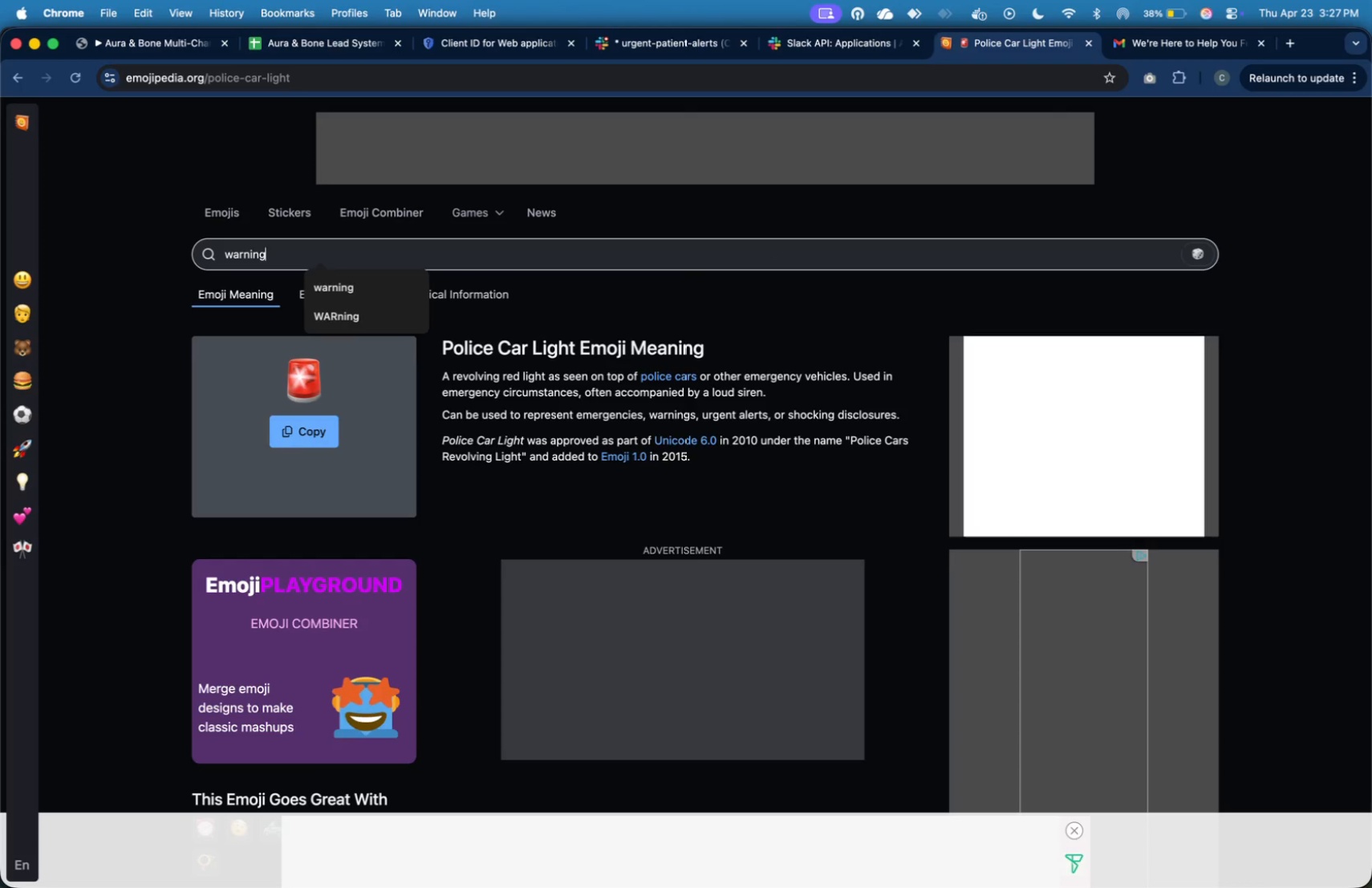 
key(Enter)
 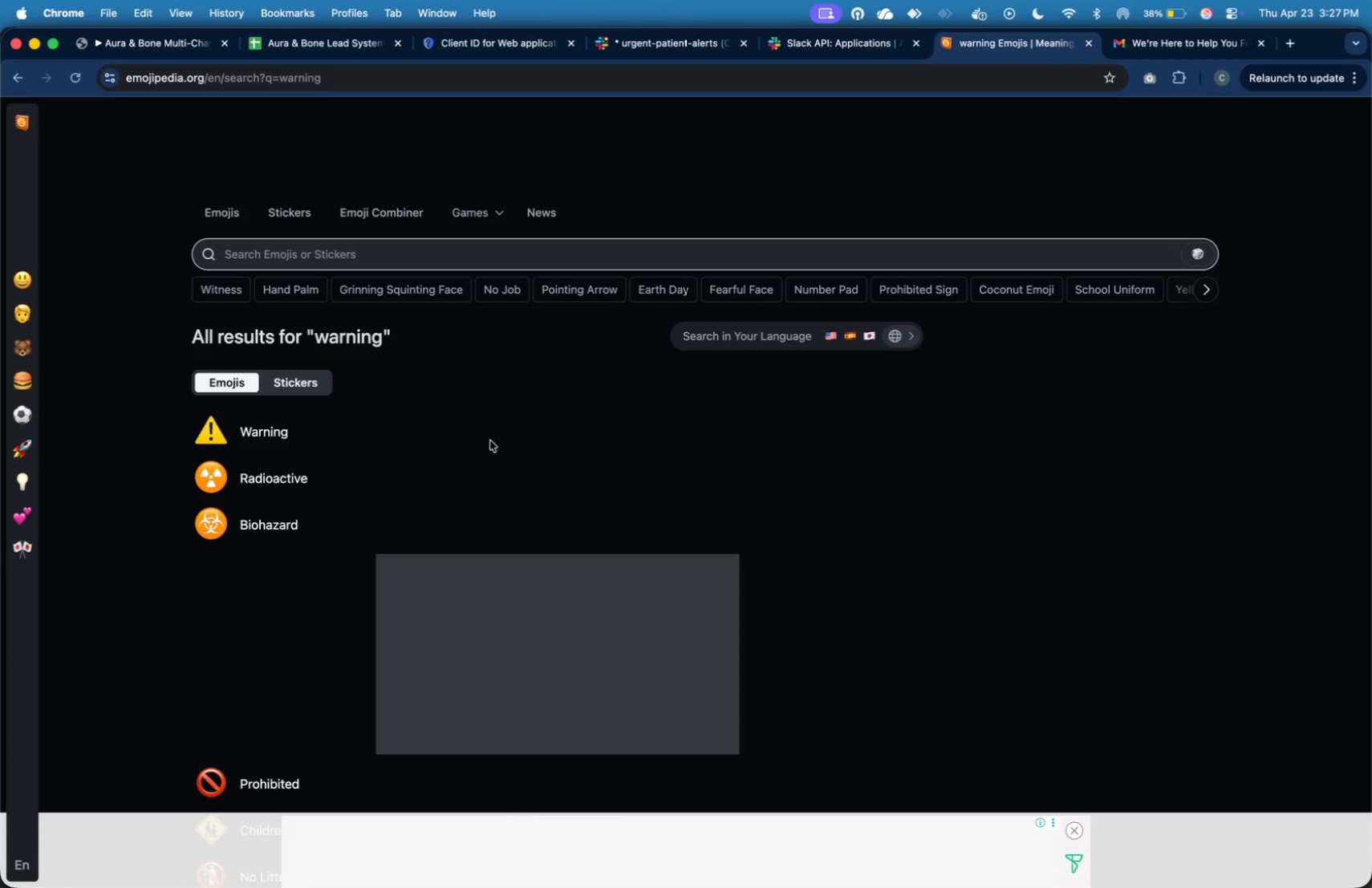 
left_click([276, 440])
 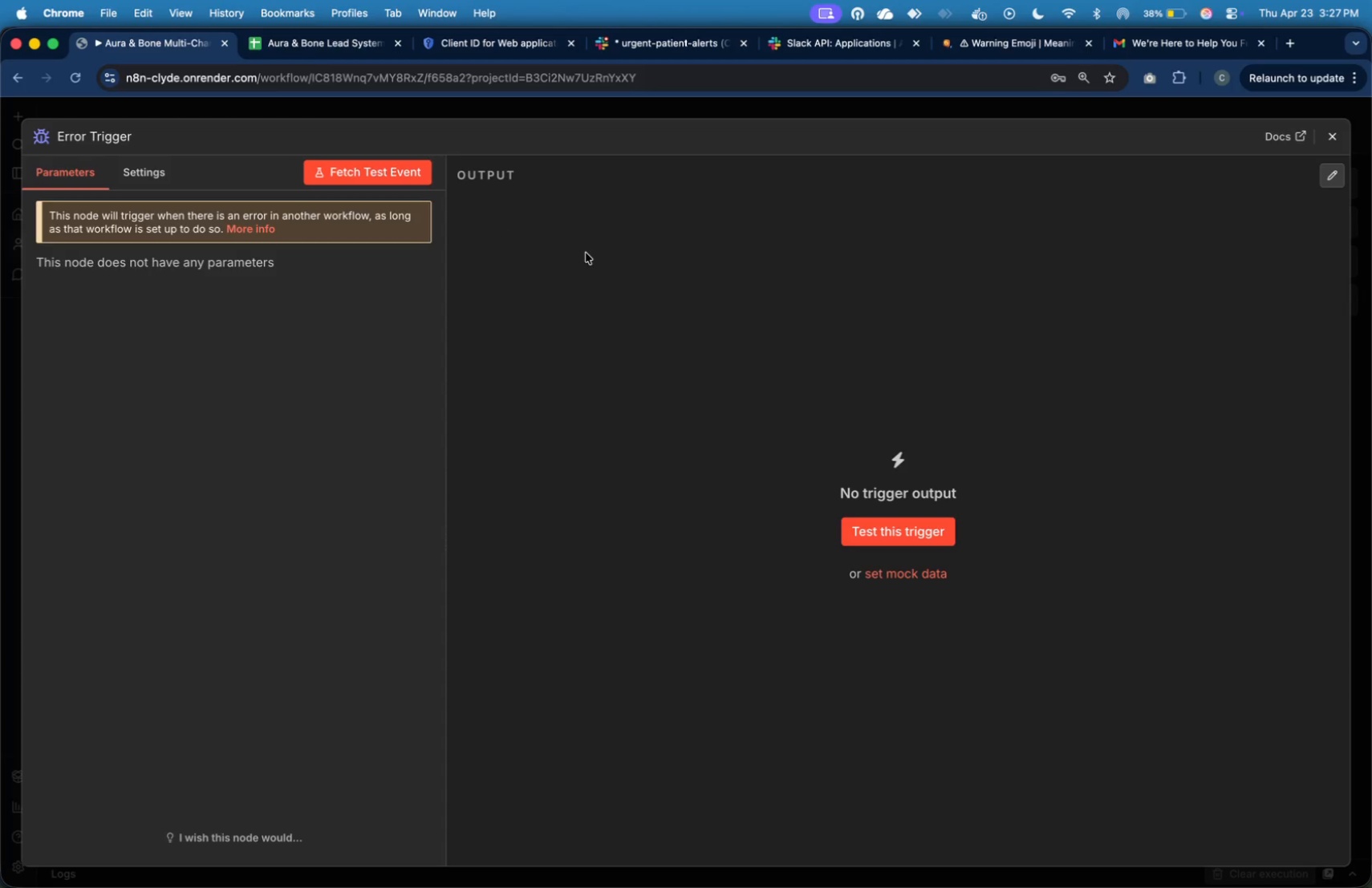 
wait(7.3)
 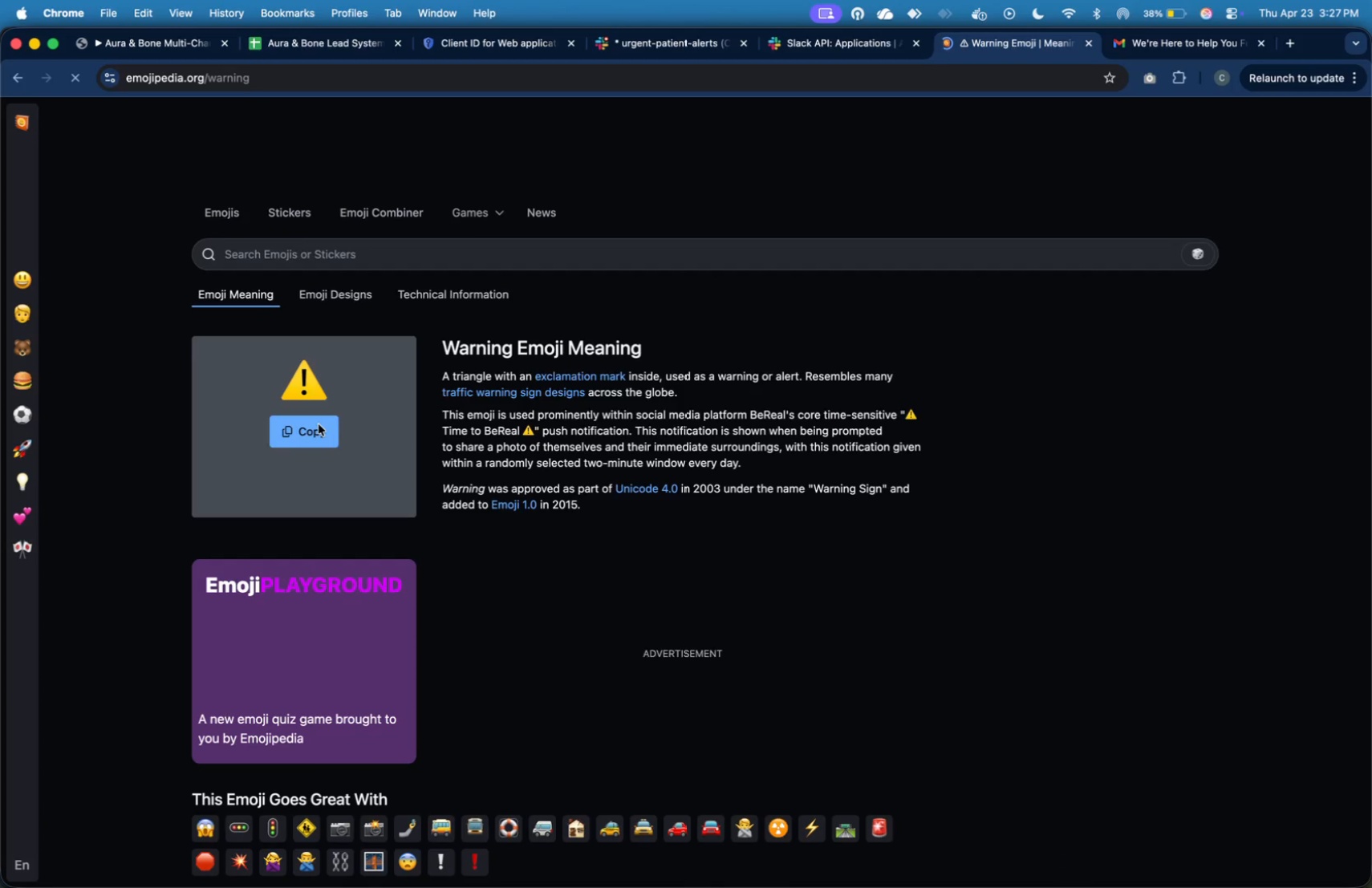 
left_click([887, 531])
 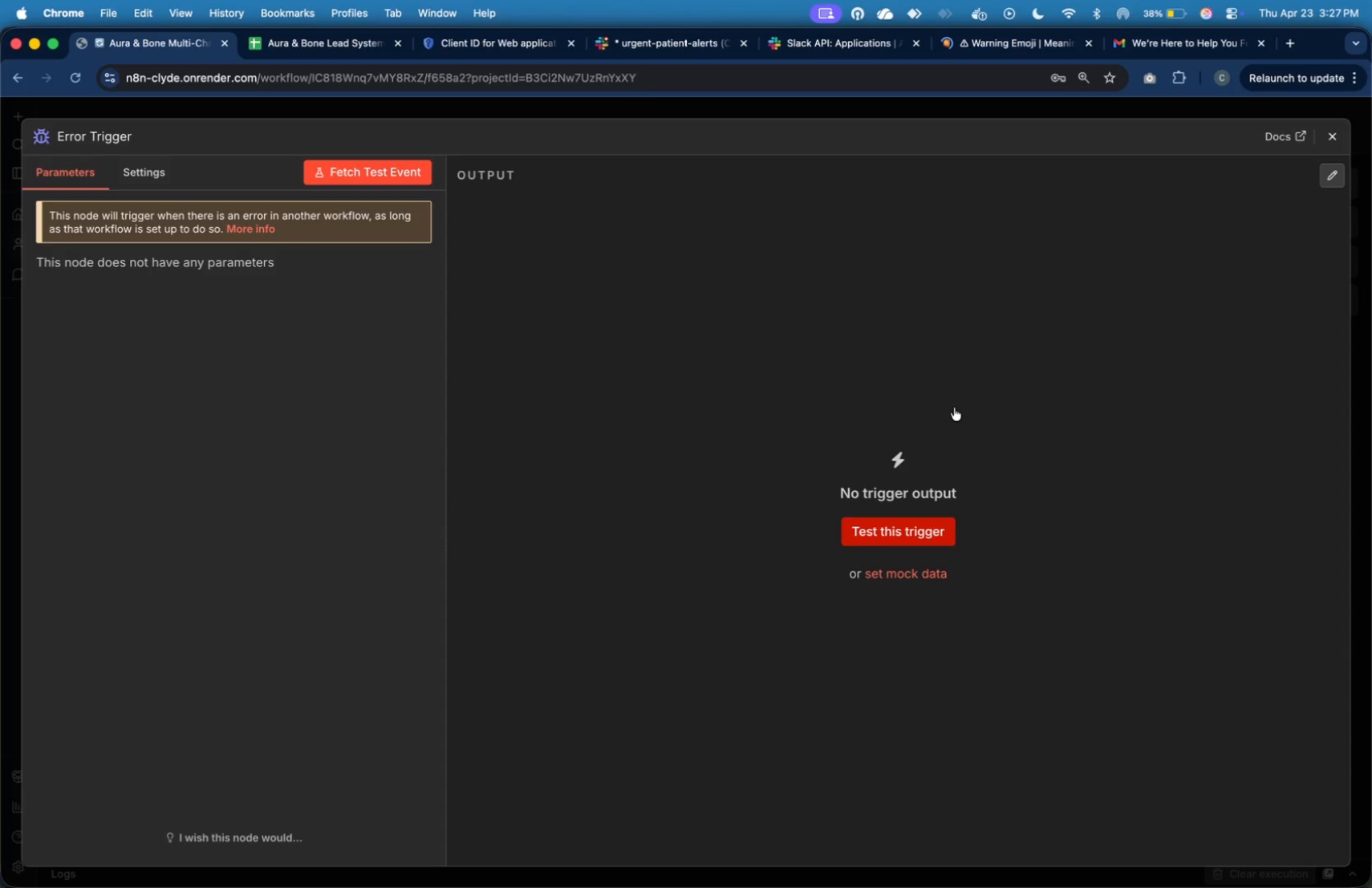 
key(Meta+Tab)
 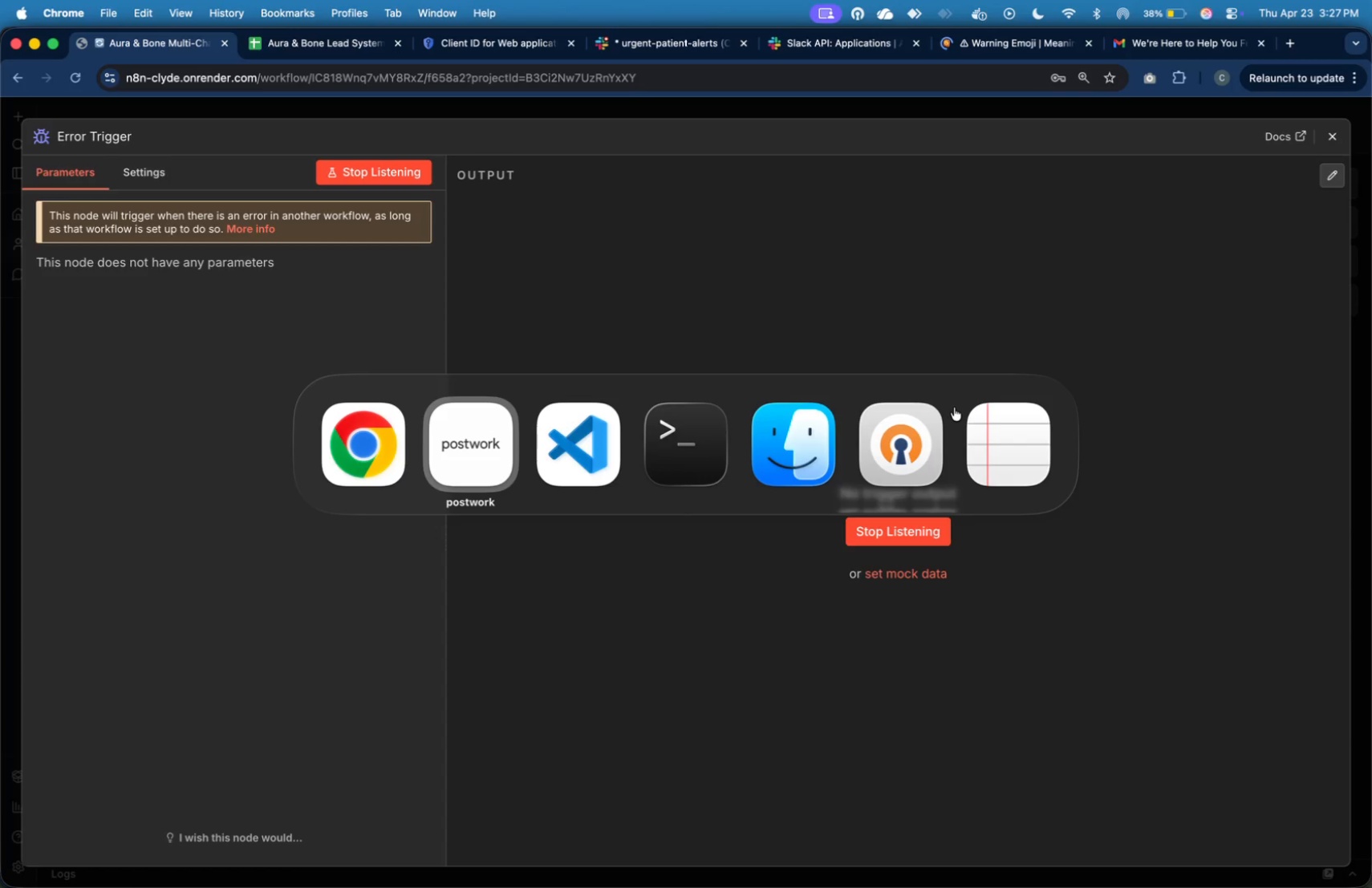 
key(Meta+Tab)
 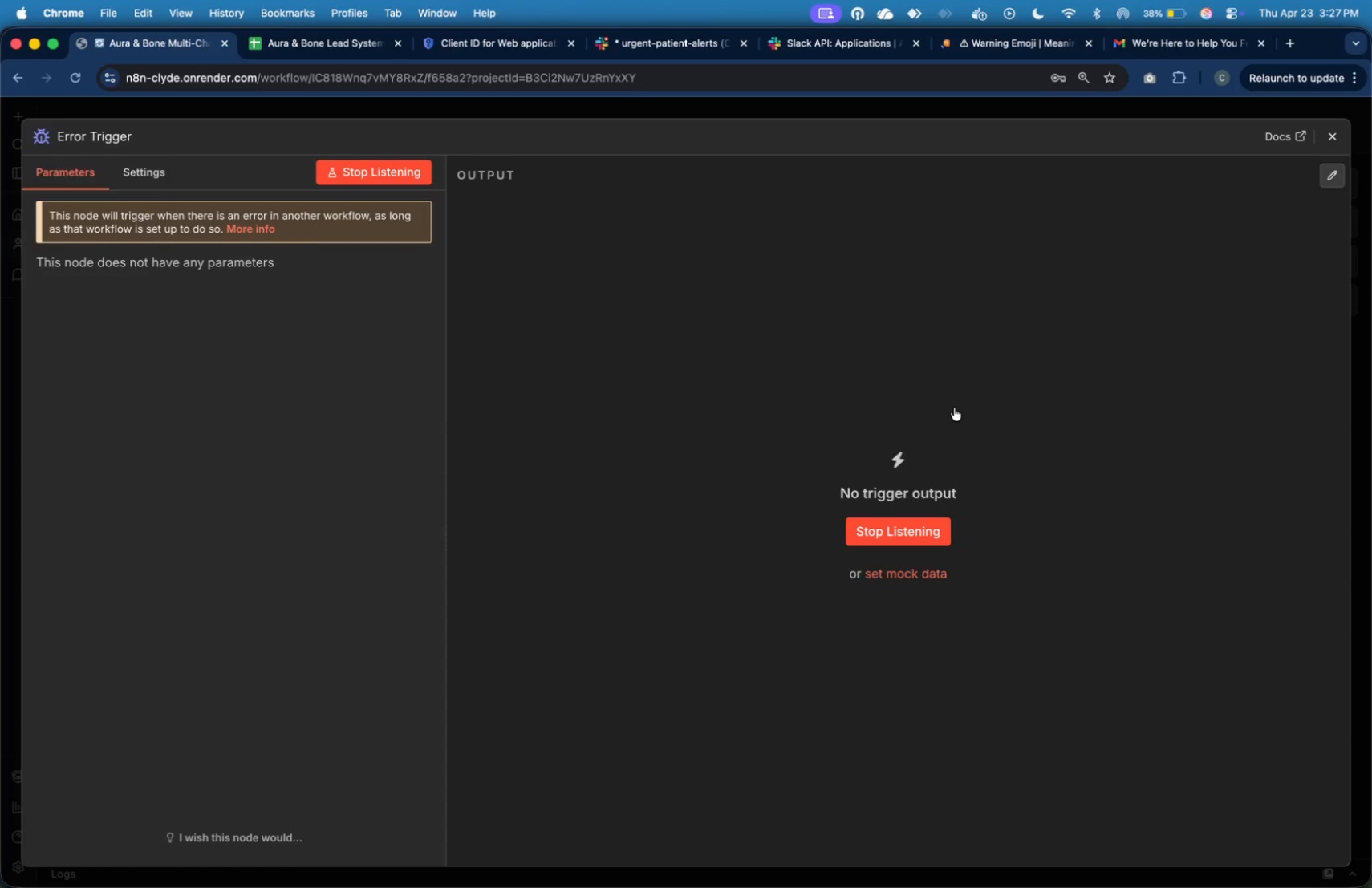 
key(Meta+N)
 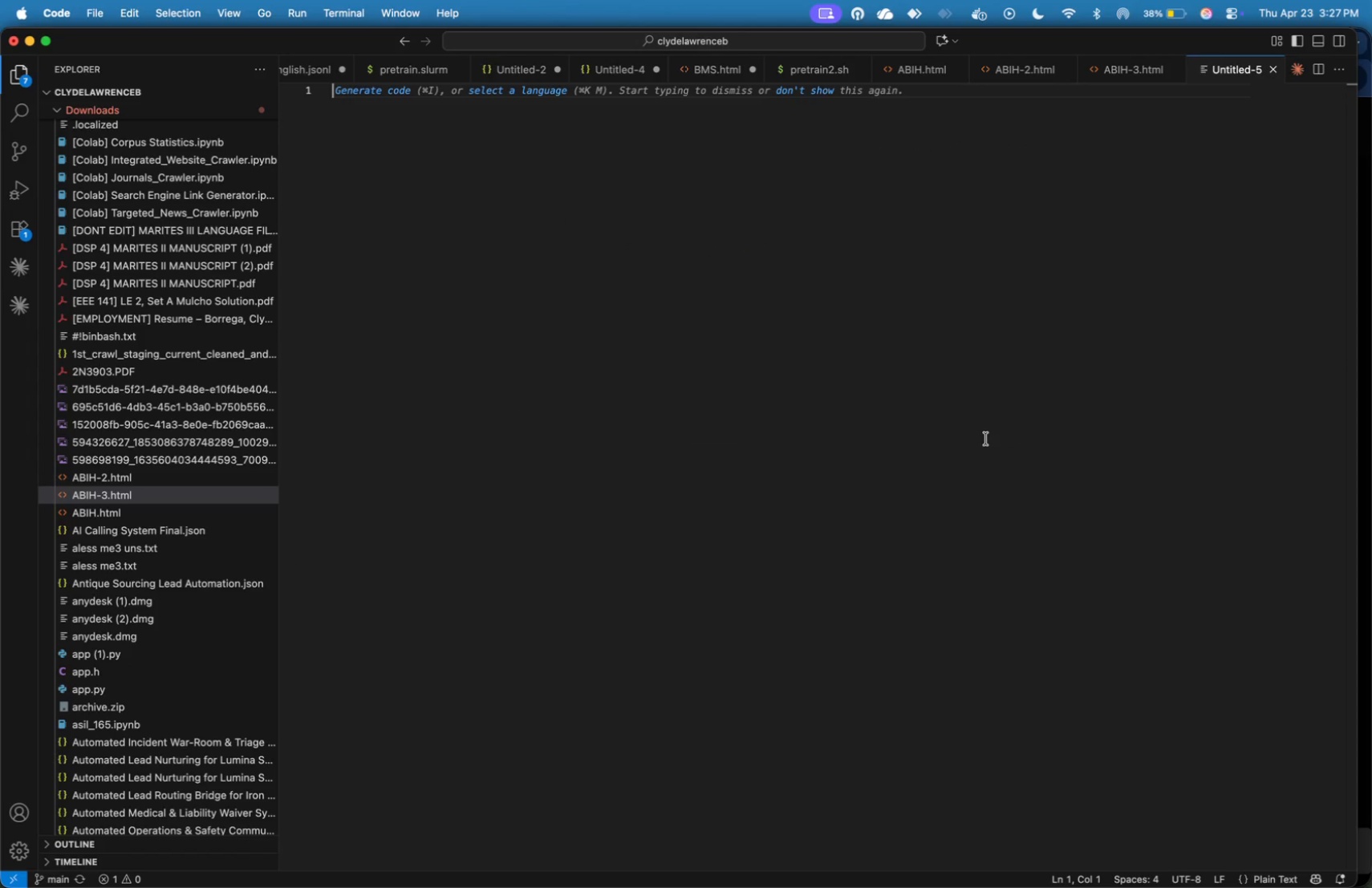 
wait(6.21)
 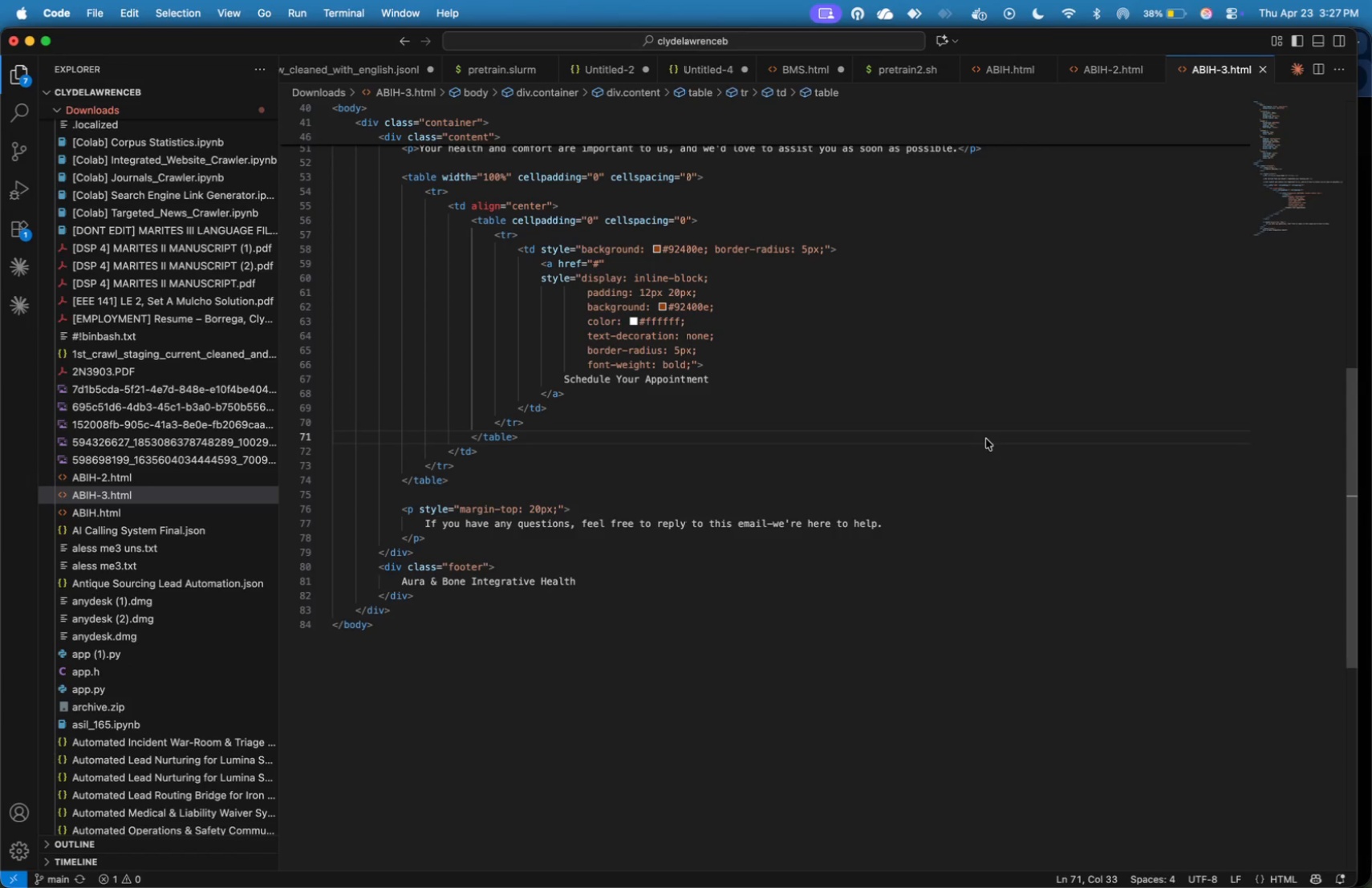 
key(Shift+BracketLeft)
 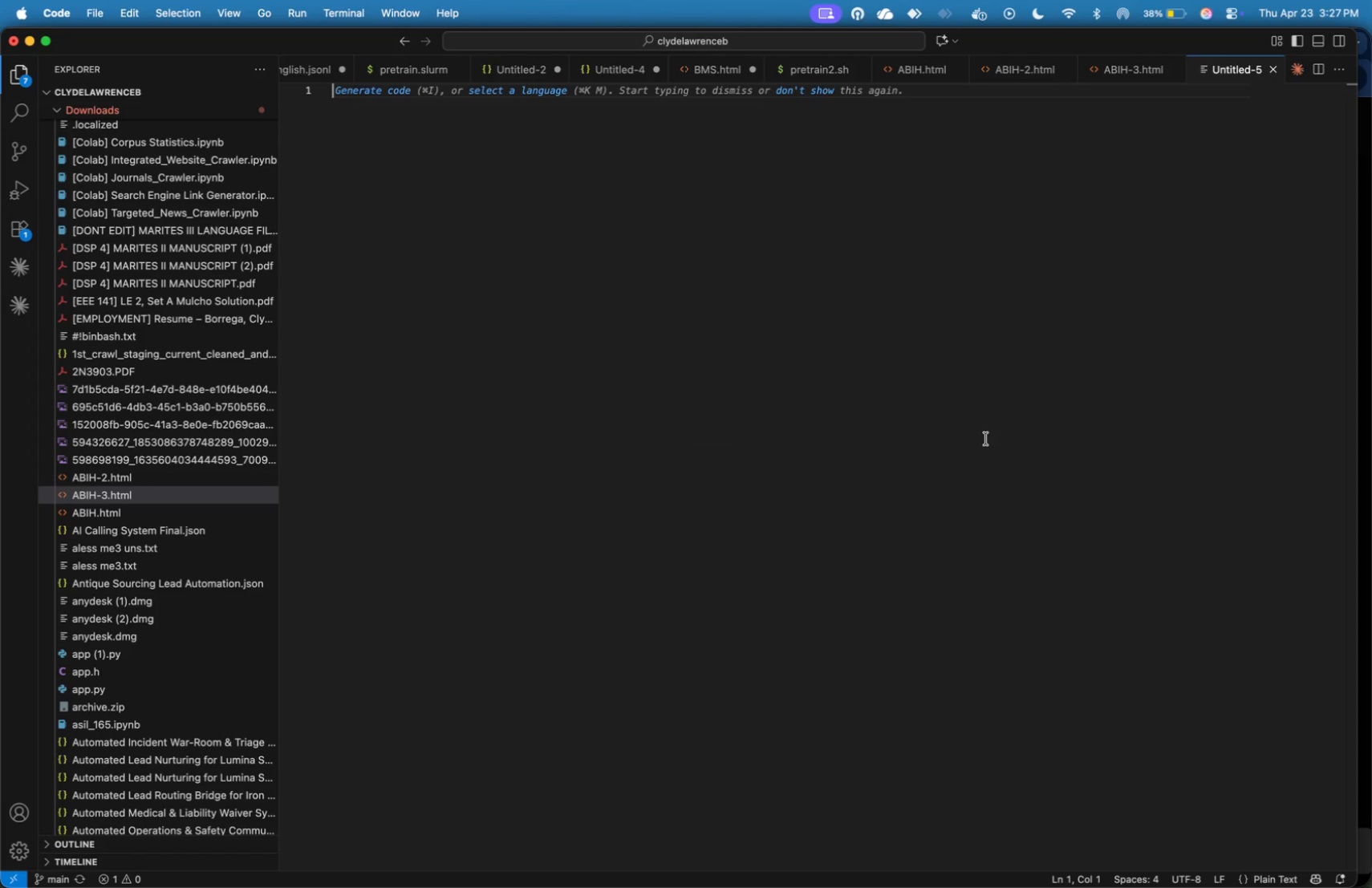 
key(Enter)
 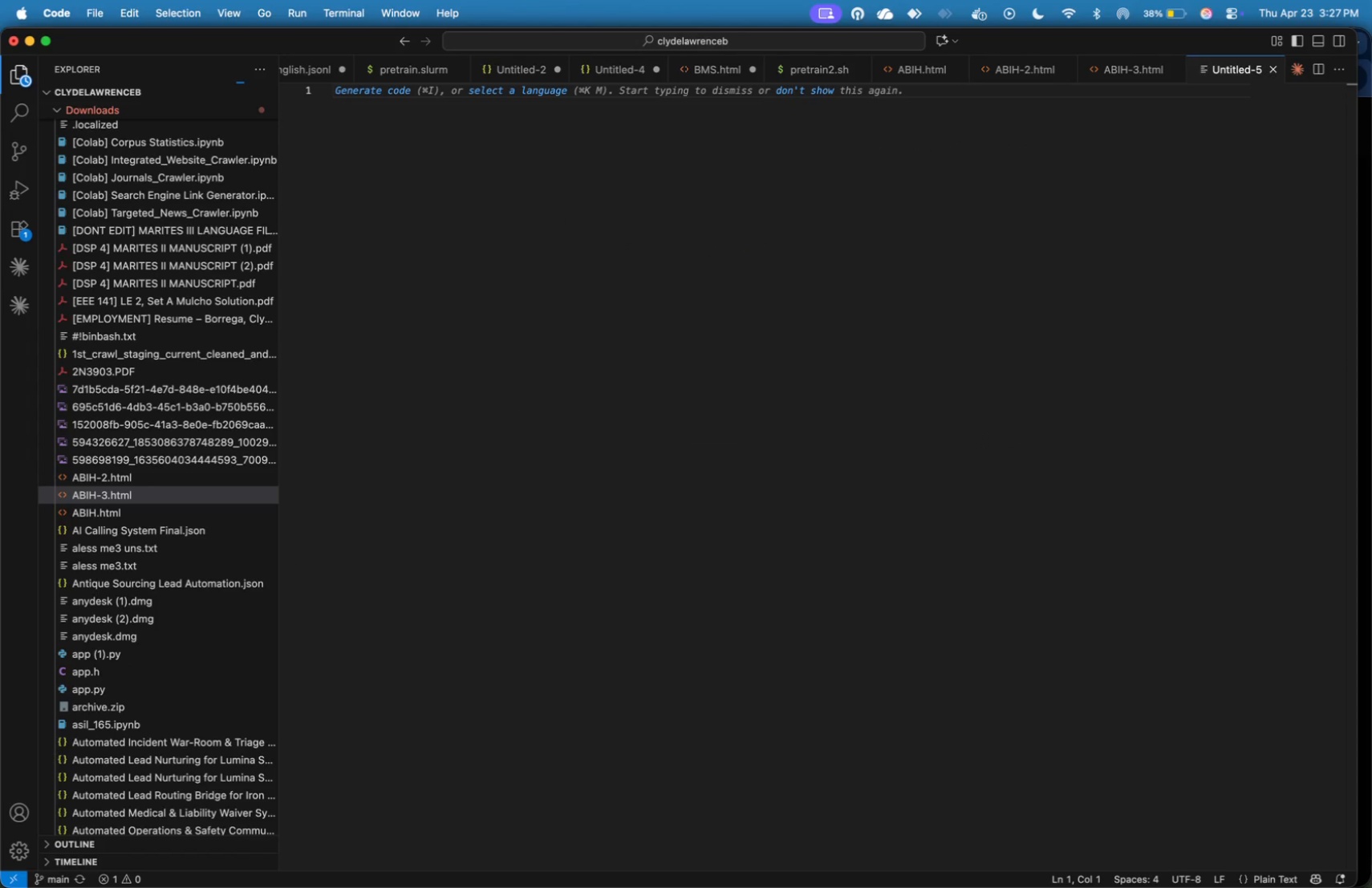 
type(:)
key(Backspace)
type("text)
 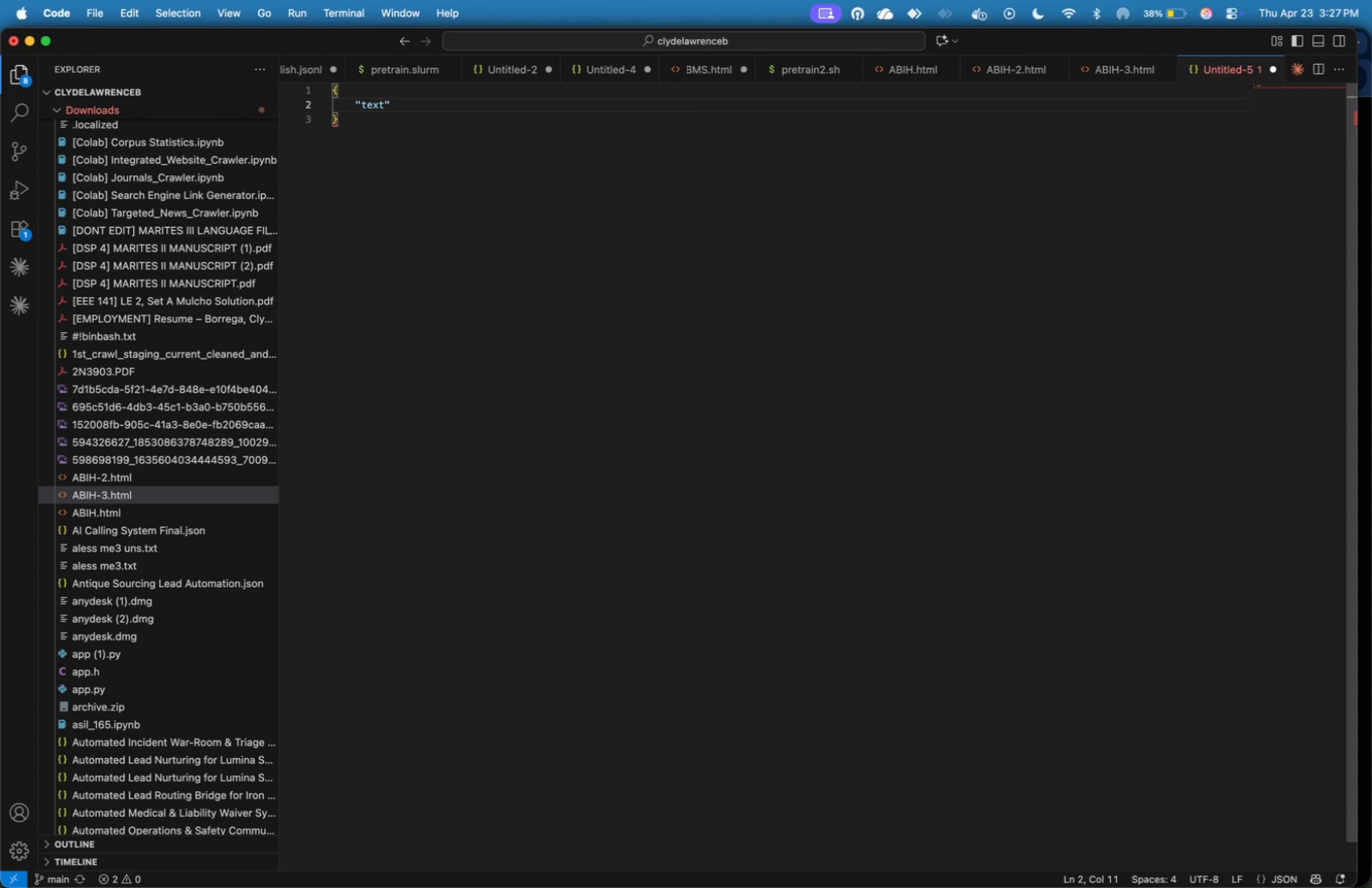 
 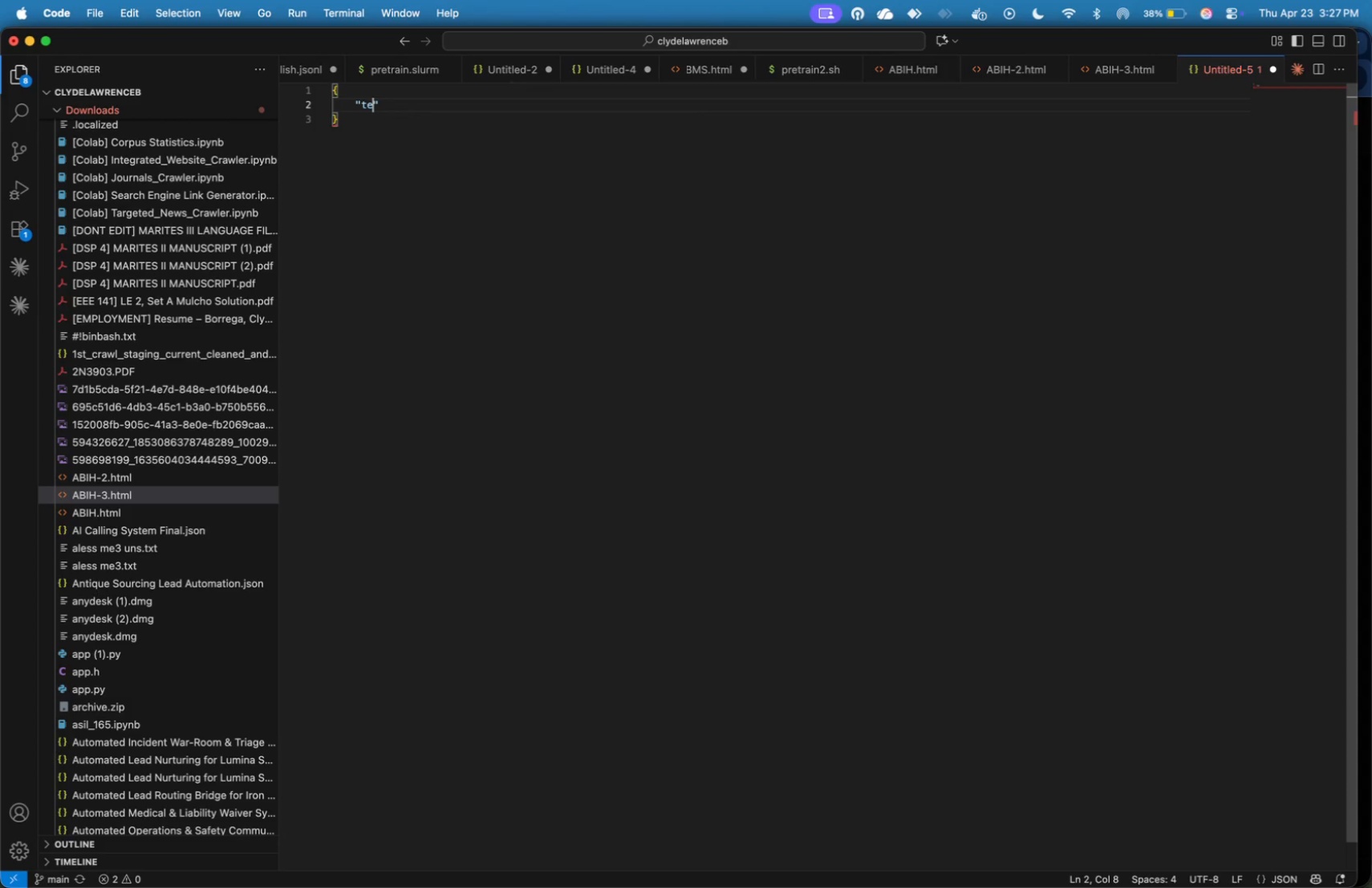 
key(ArrowRight)
 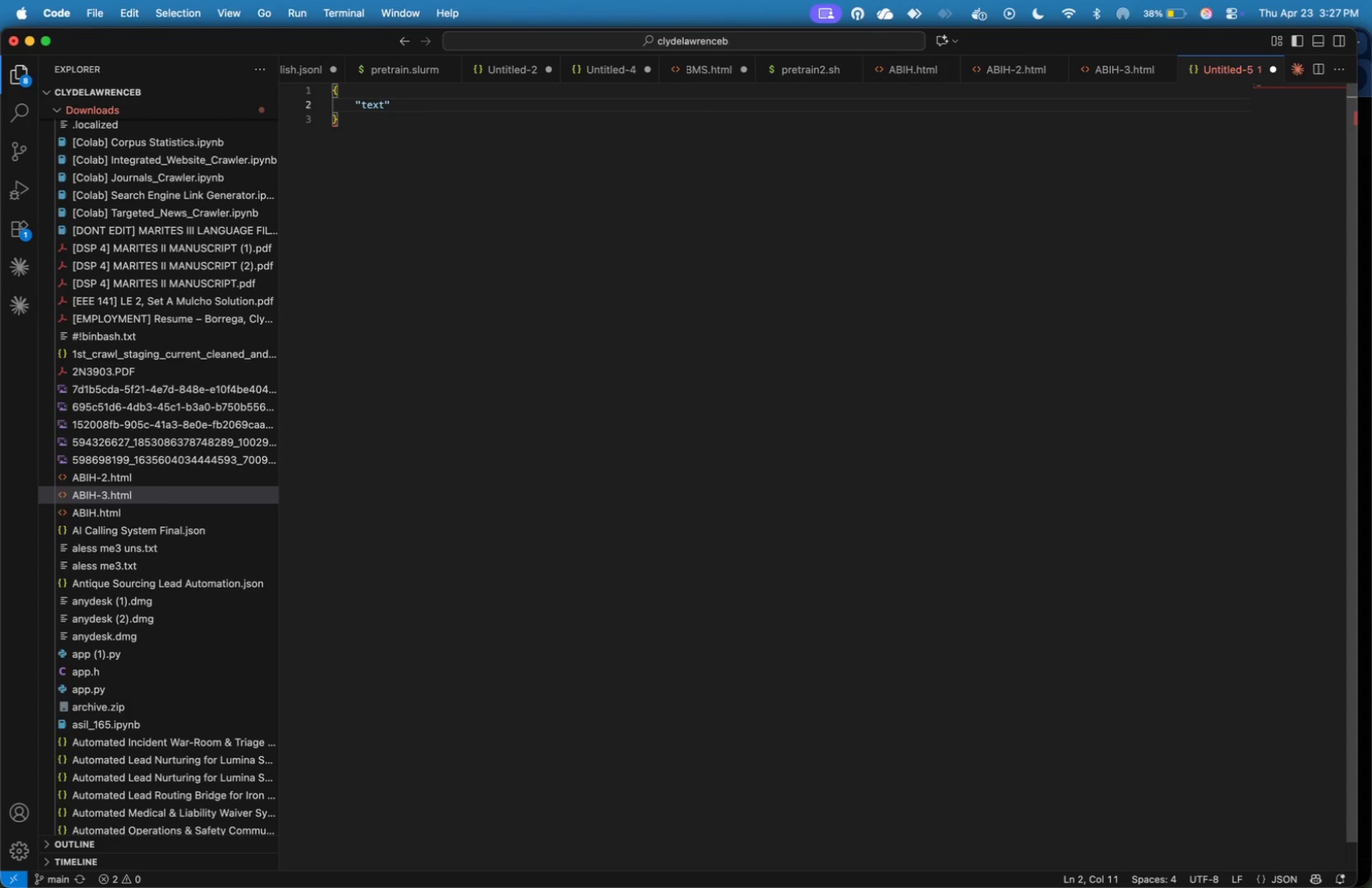 
key(Shift+Semicolon)
 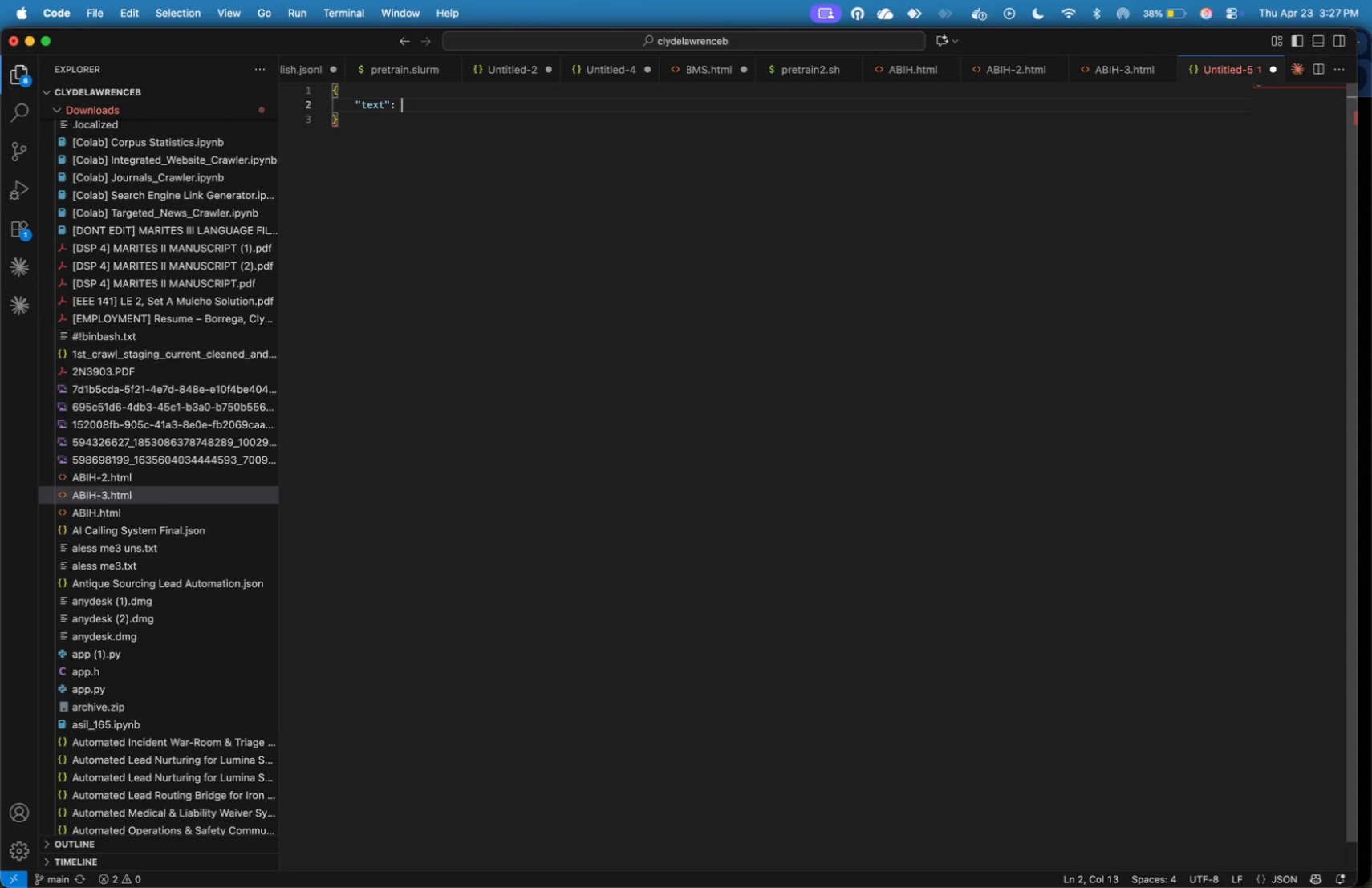 
key(Shift+Space)
 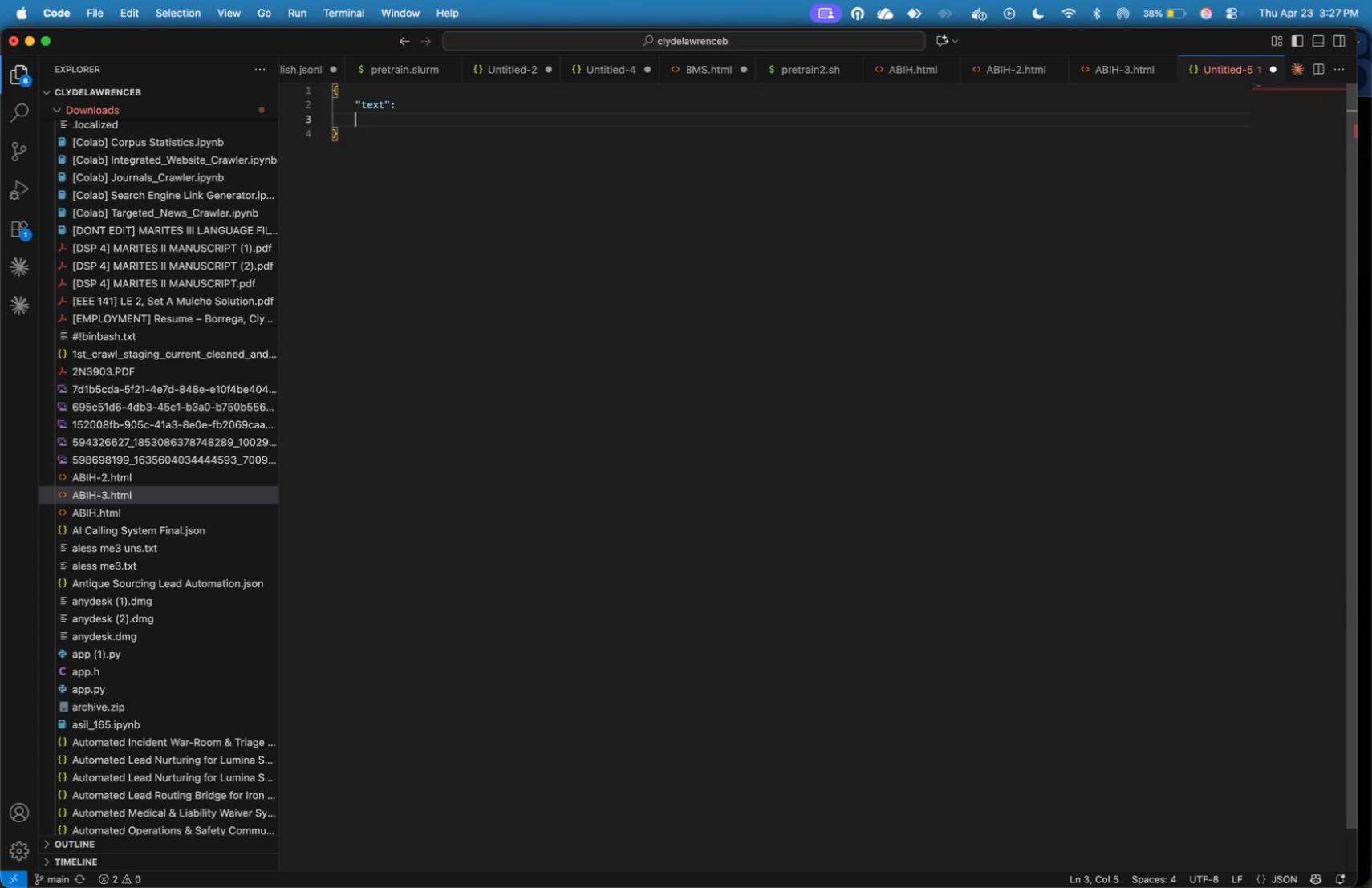 
key(Shift+Enter)
 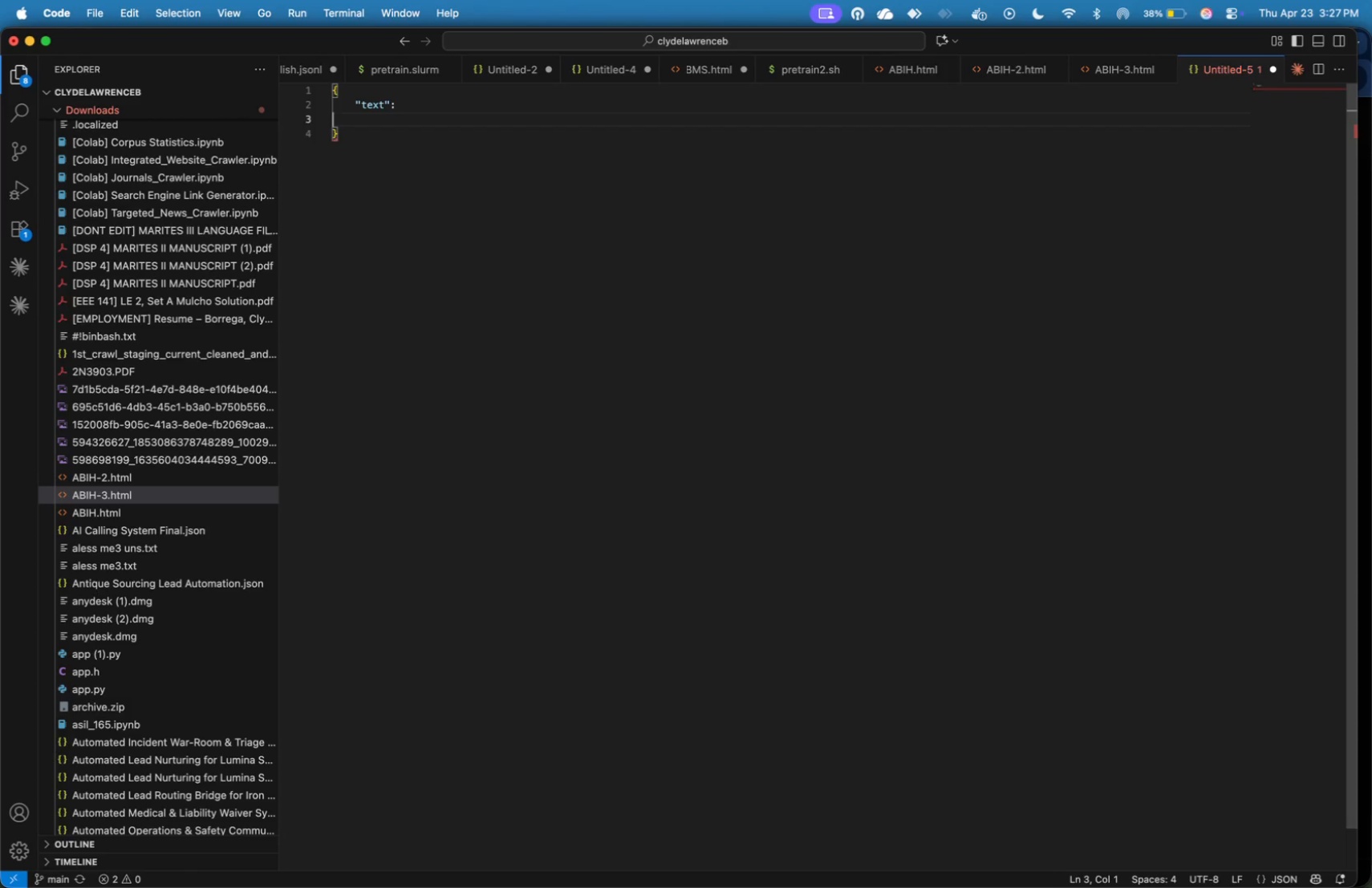 
key(Backspace)
 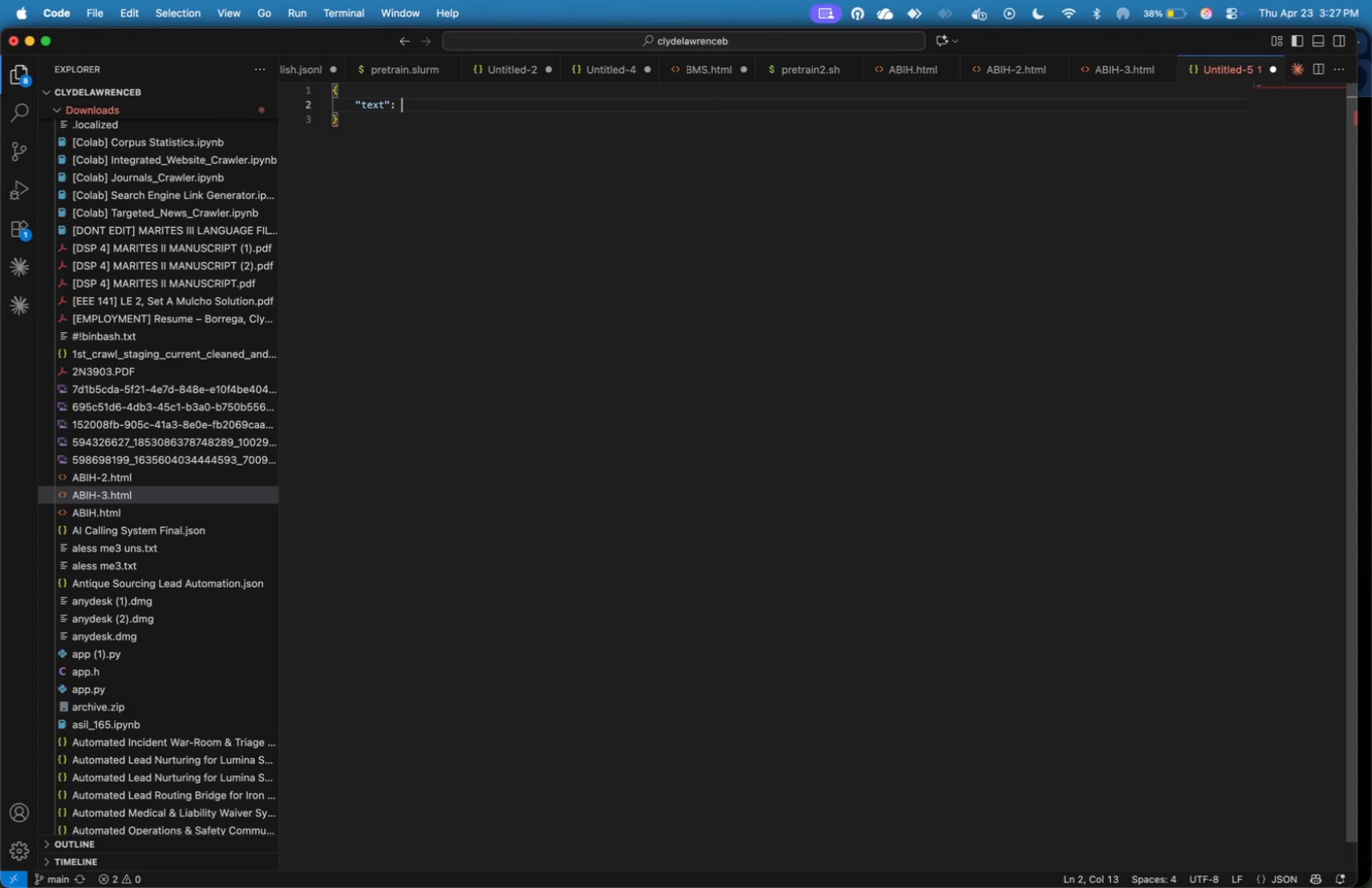 
key(Backspace)
 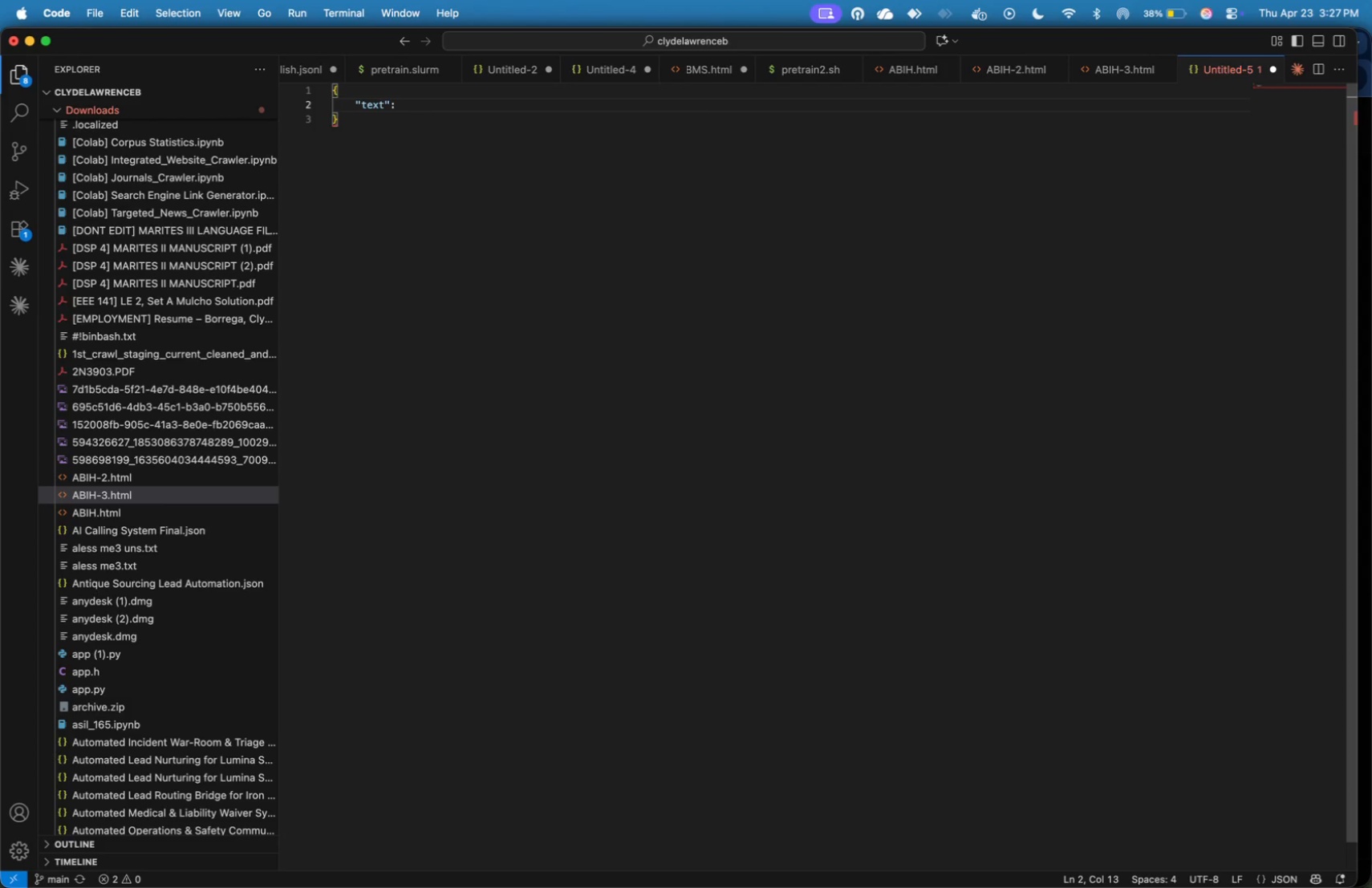 
key(Shift+Quote)
 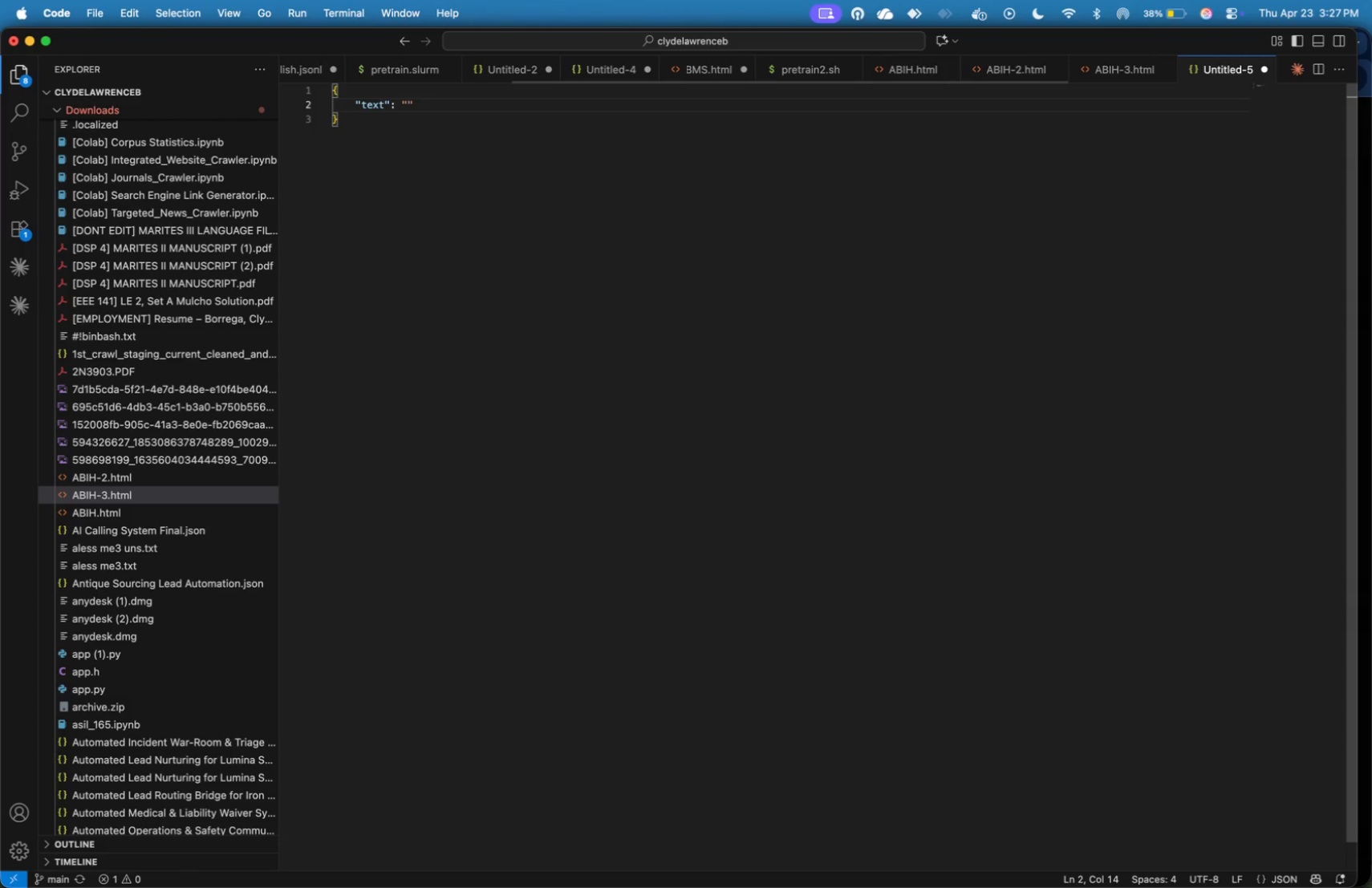 
key(Meta+V)
 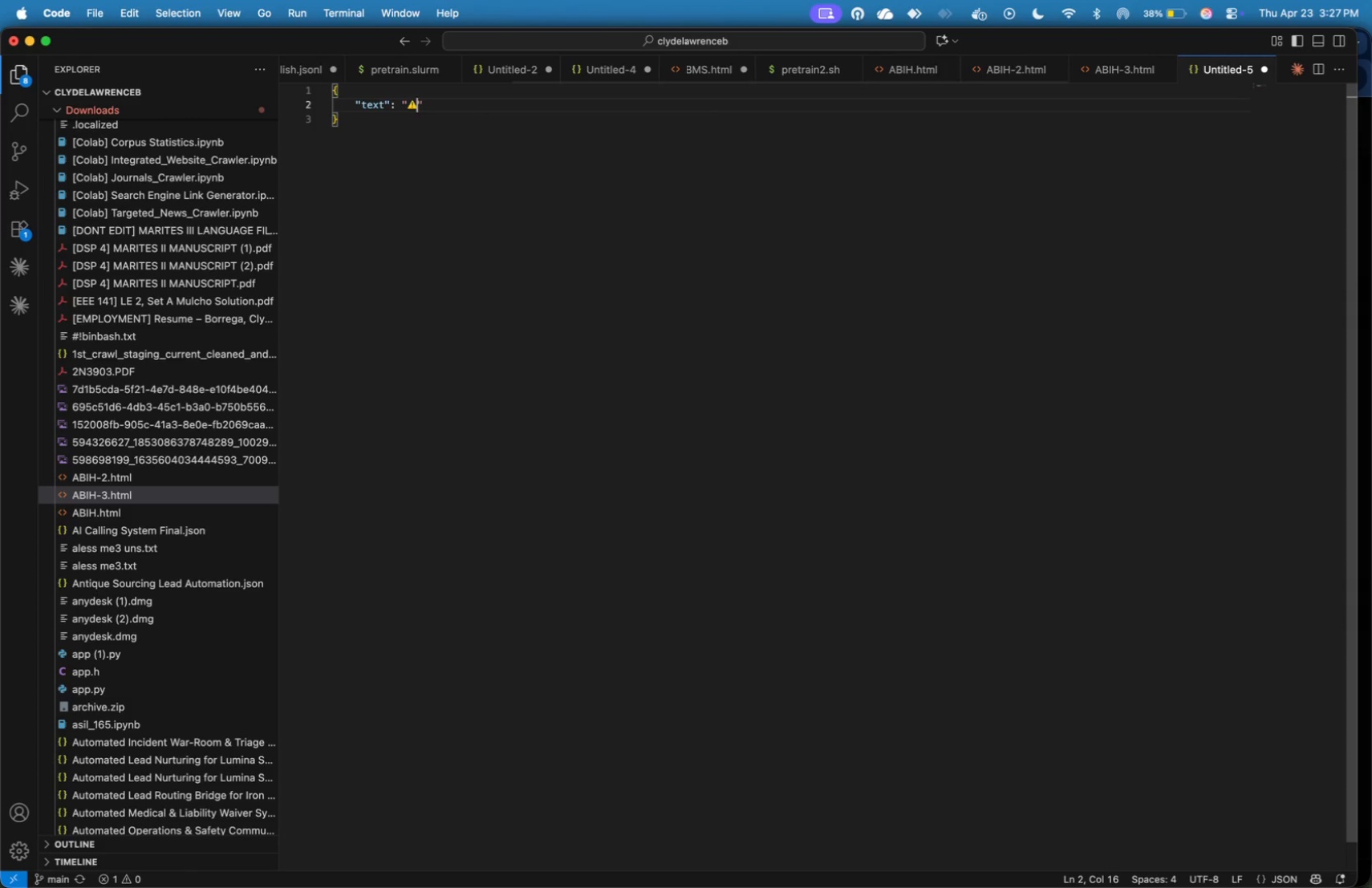 
type( Workflpw)
key(Backspace)
key(Backspace)
type(ow Error Detected)
 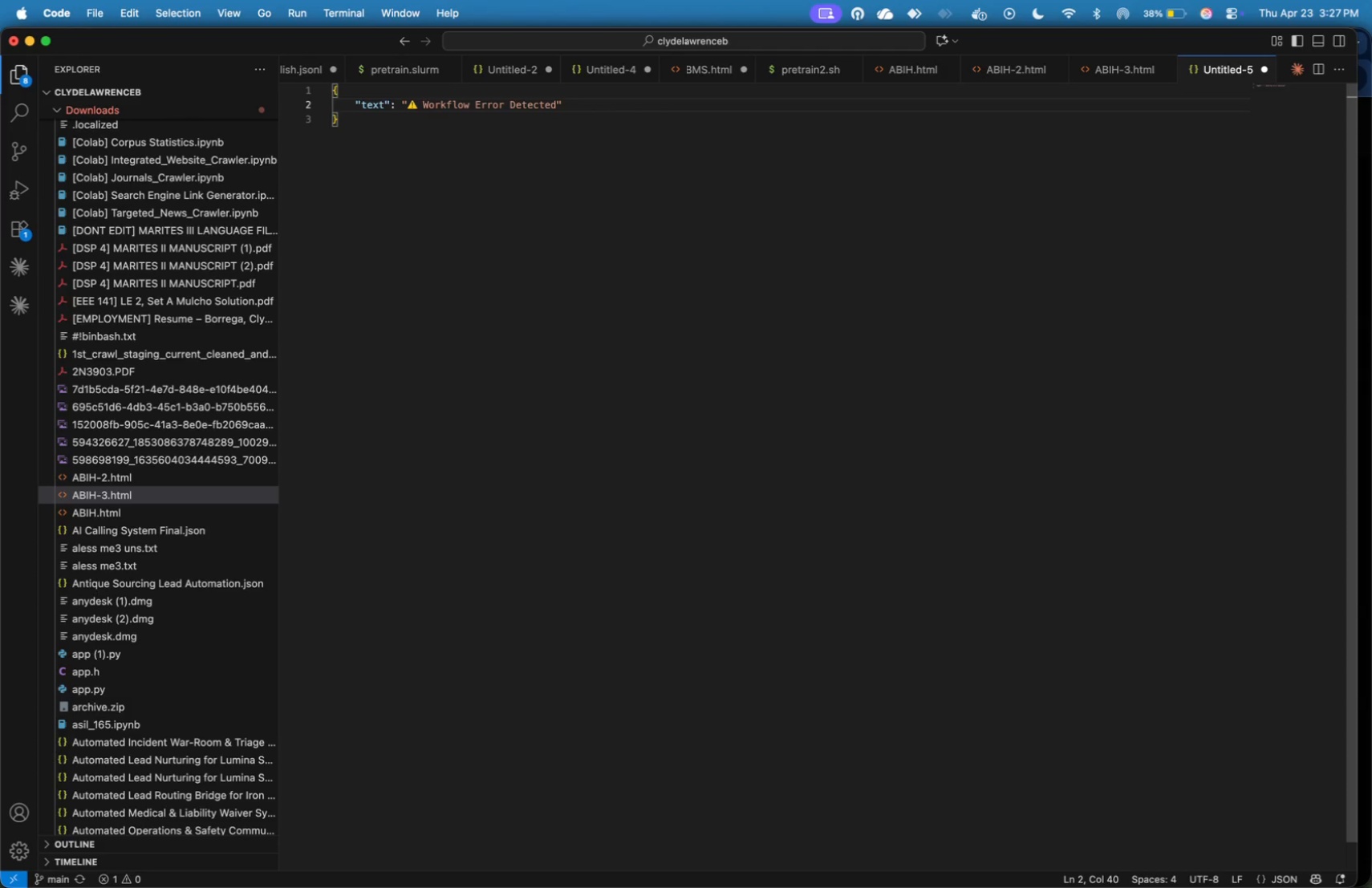 
key(ArrowRight)
 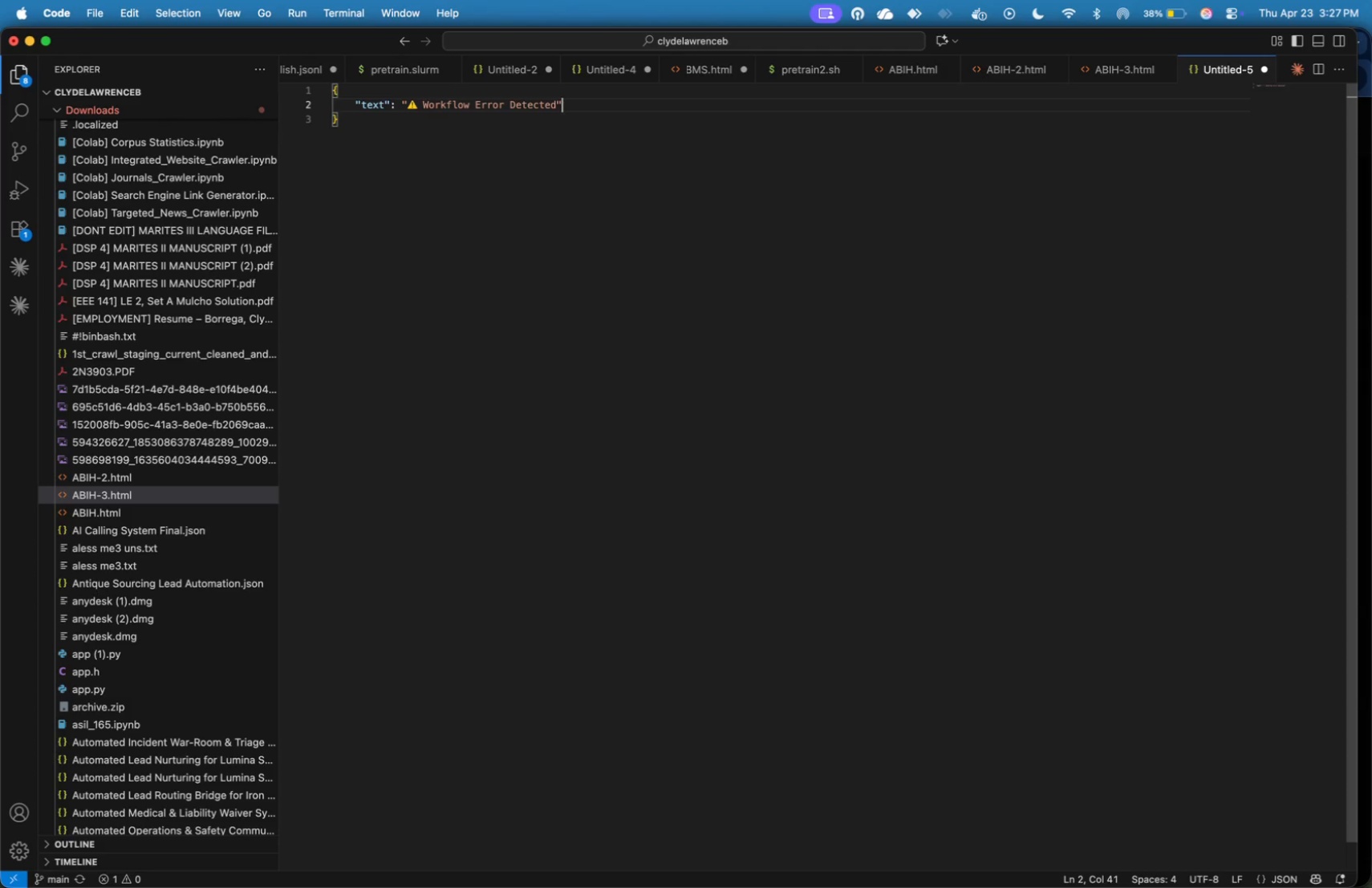 
key(Comma)
 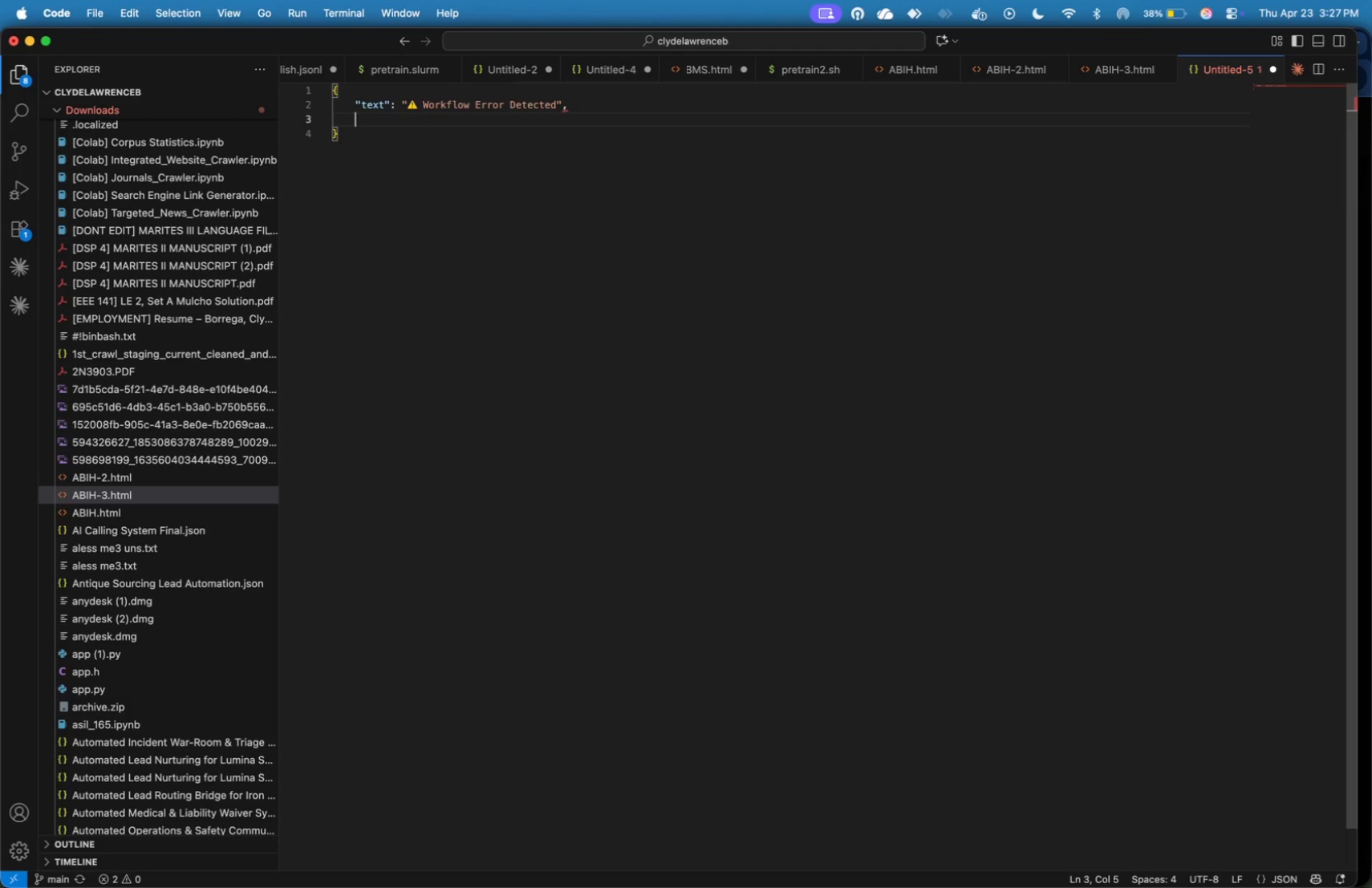 
key(Enter)
 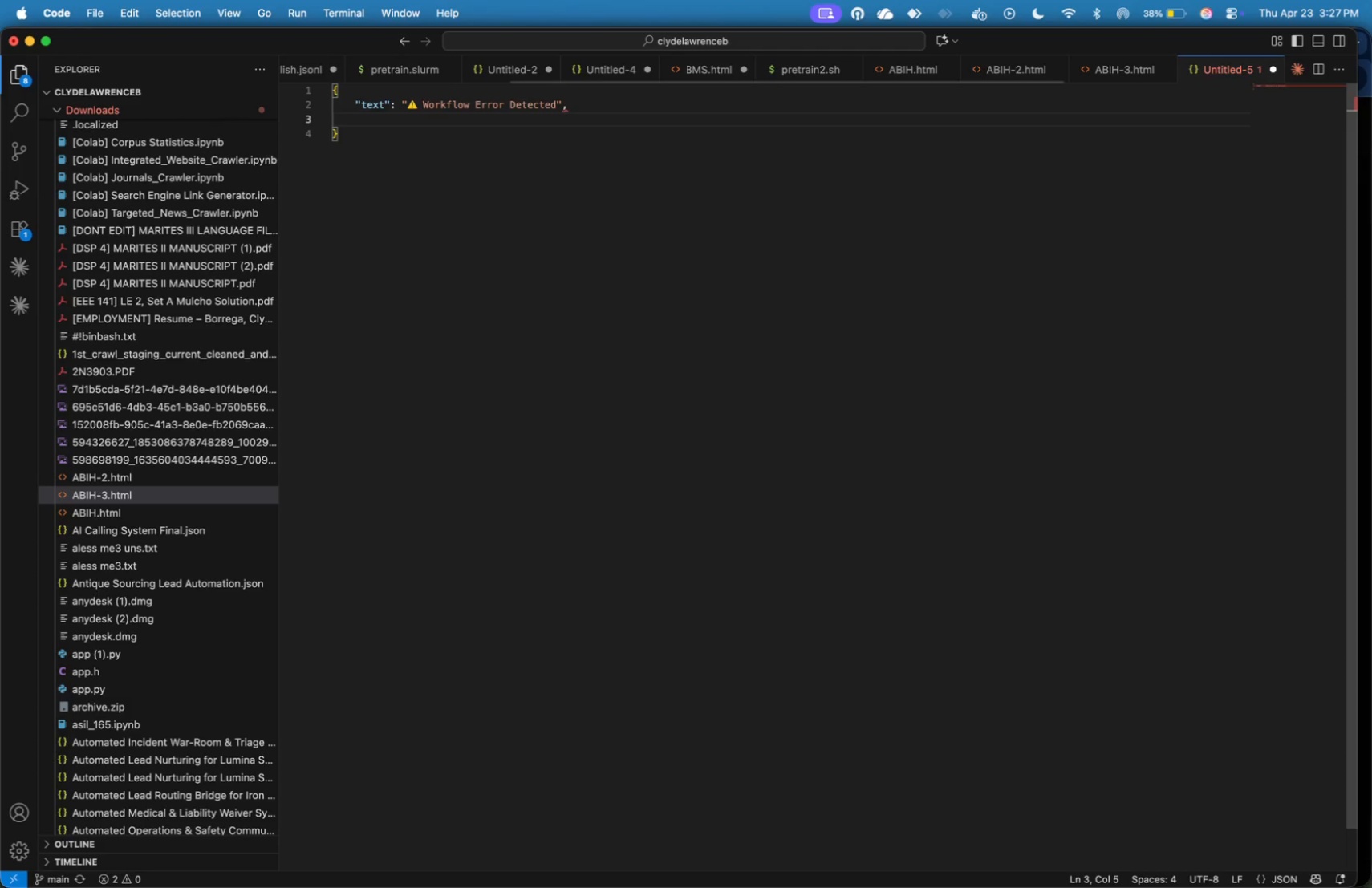 
hold_key(key=ShiftLeft, duration=0.62)
 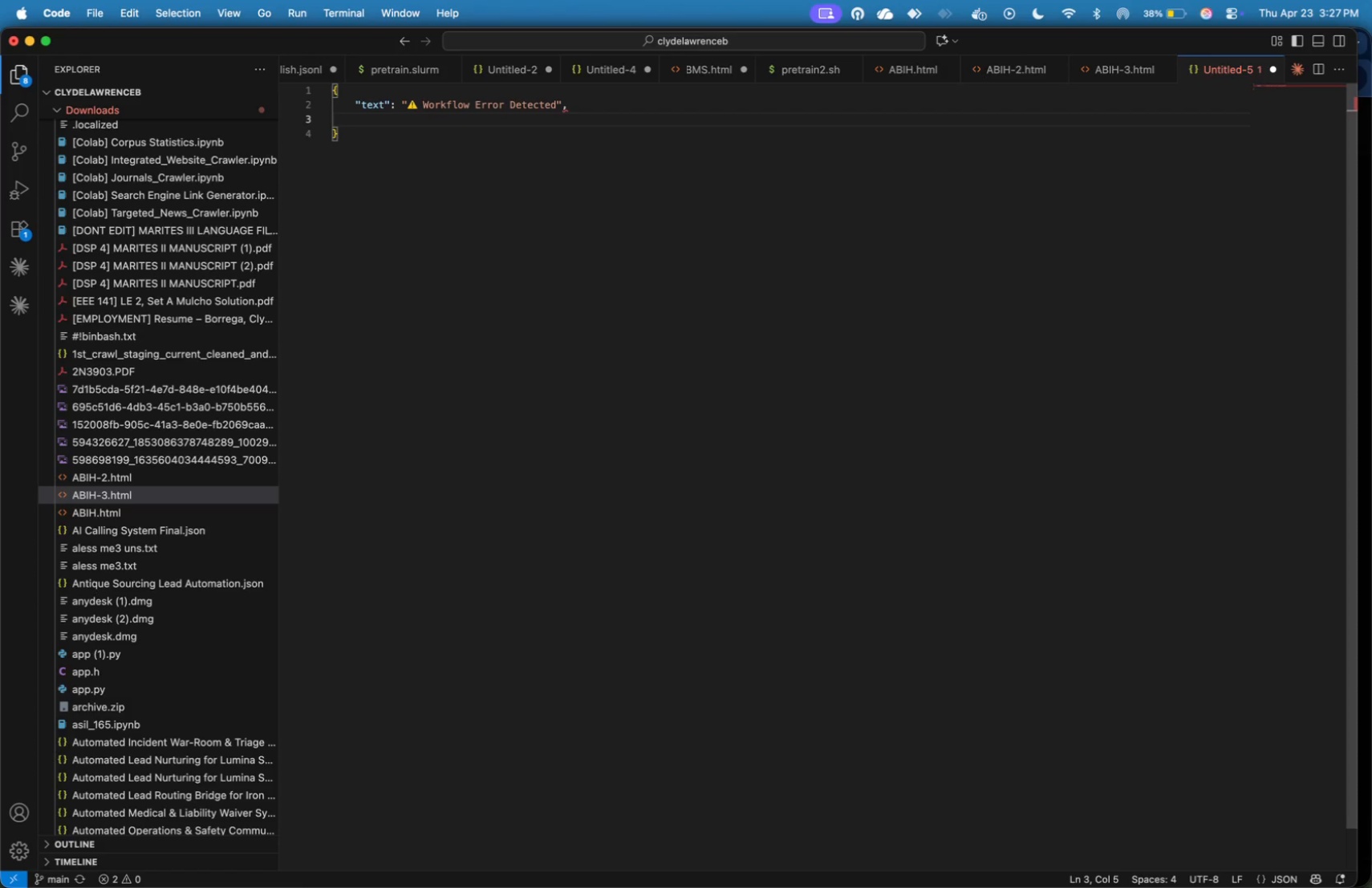 
type("blocks)
 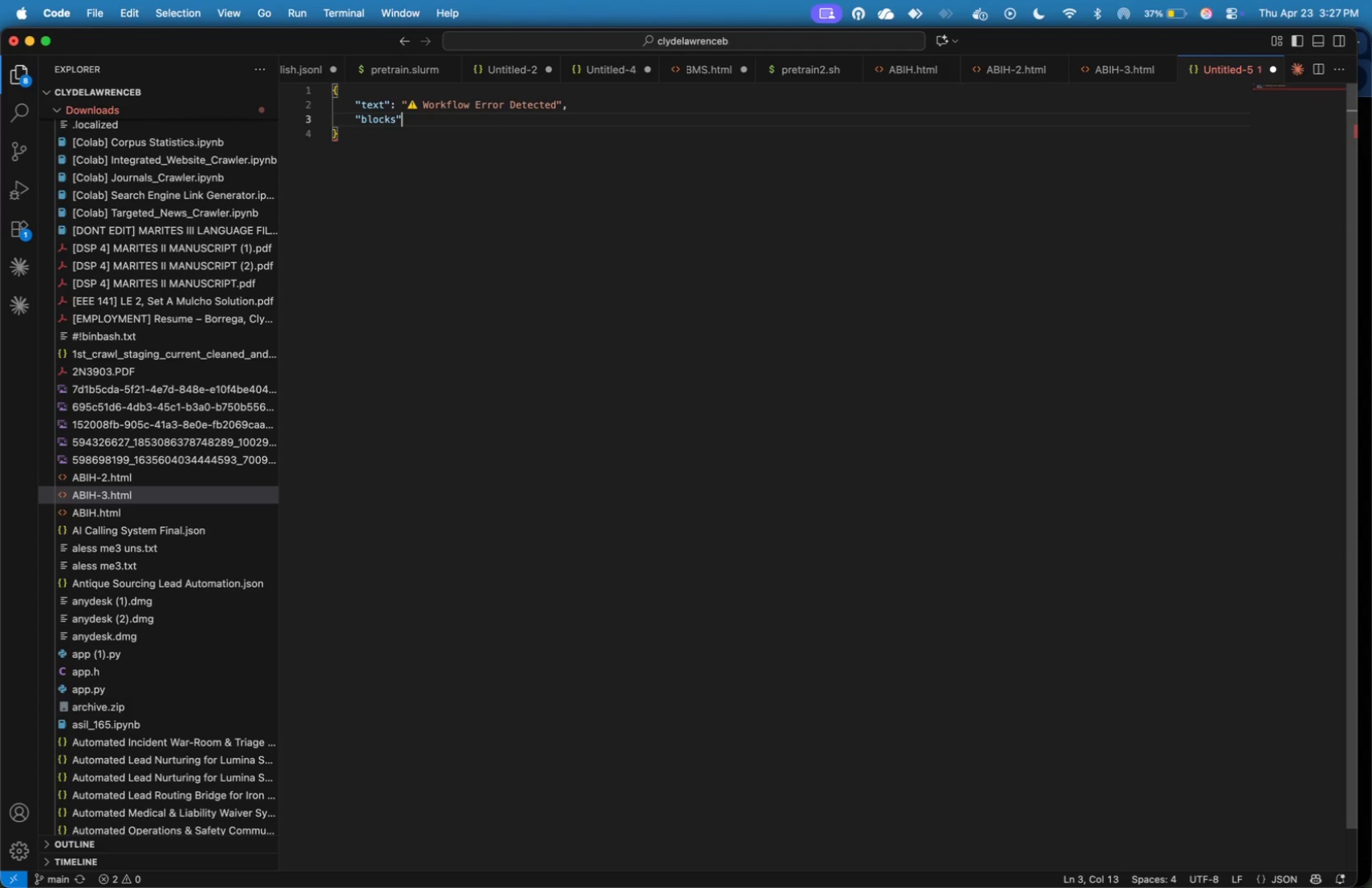 
key(ArrowRight)
 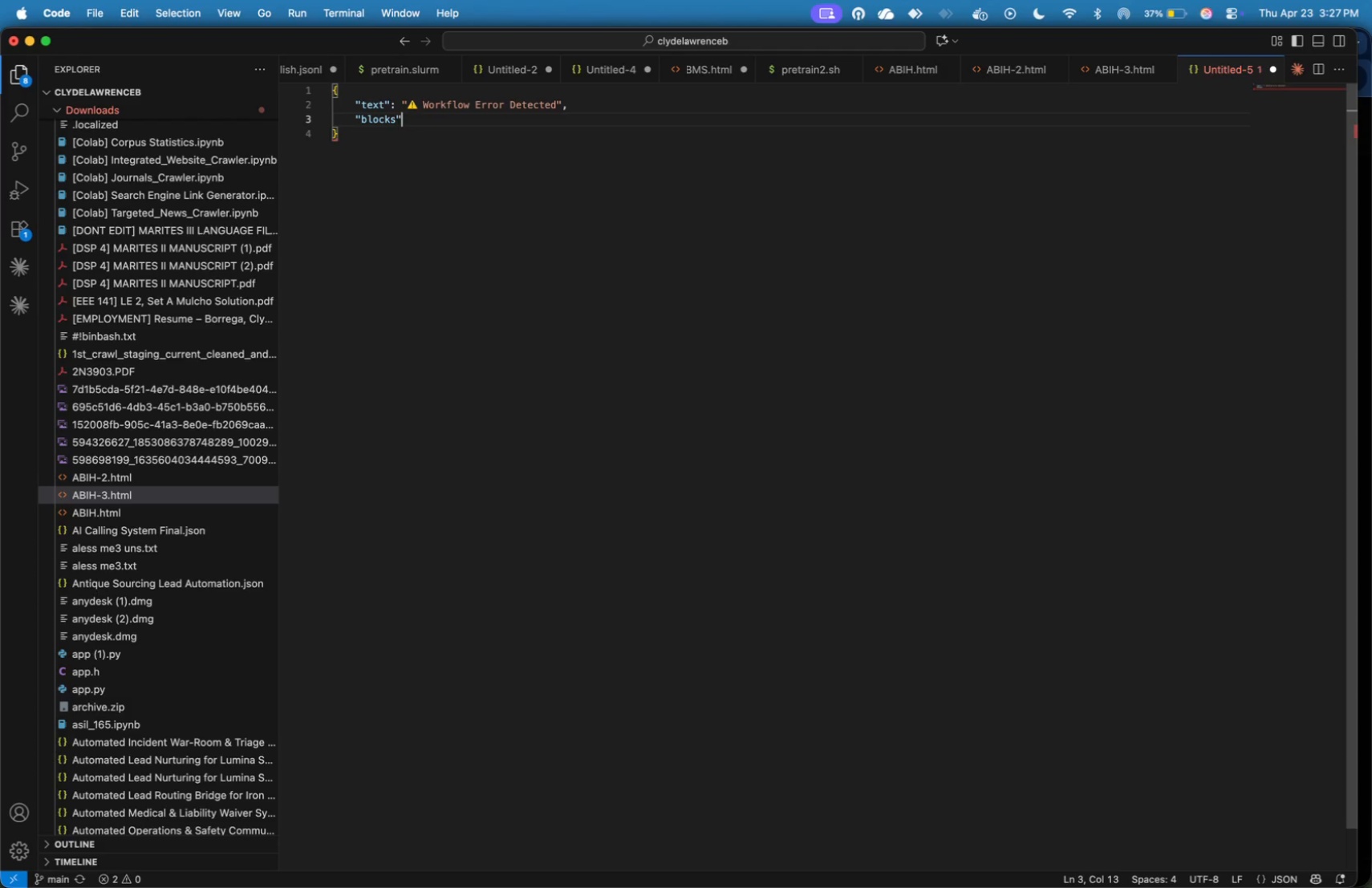 
key(Shift+Semicolon)
 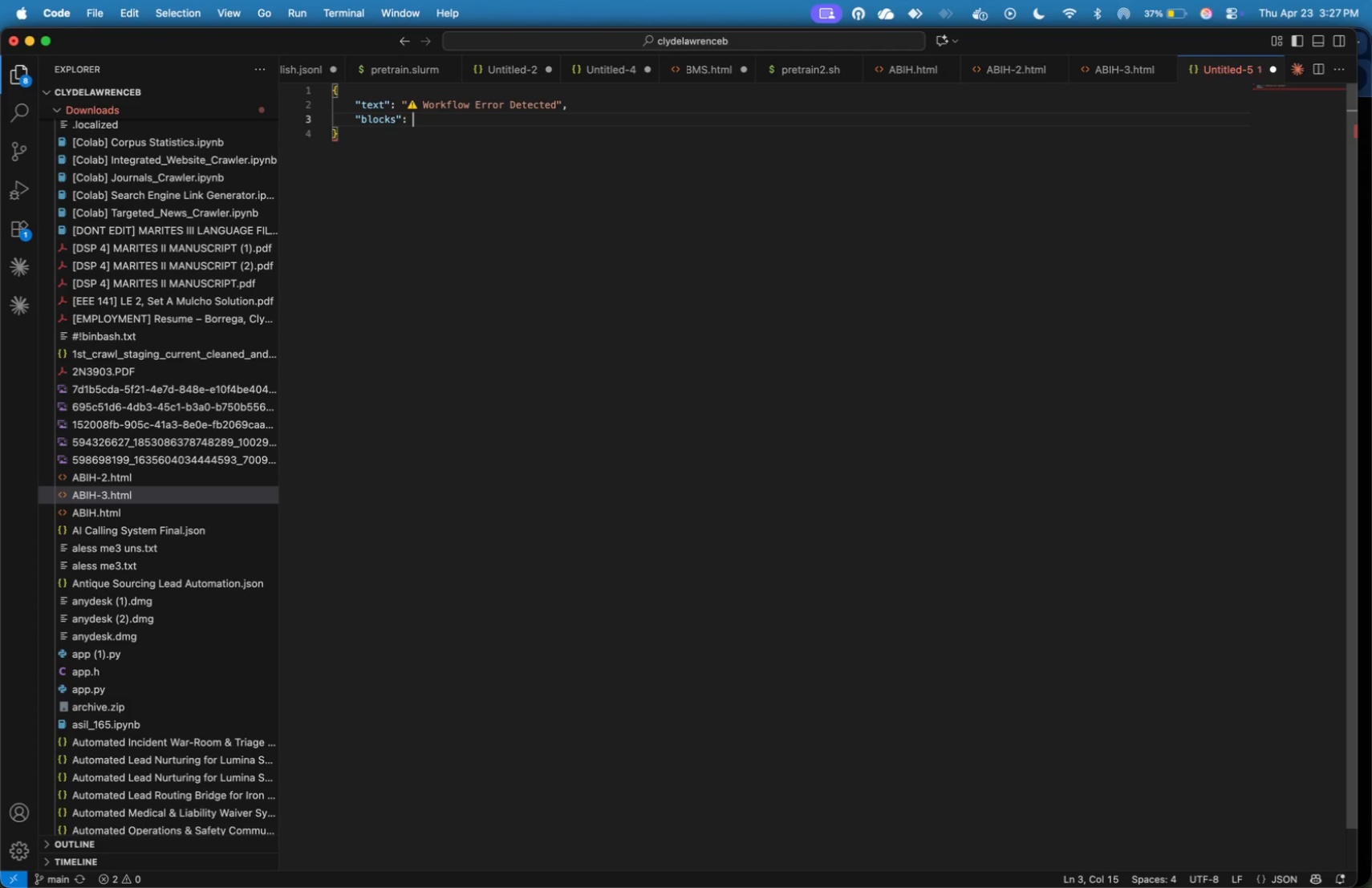 
key(Shift+Space)
 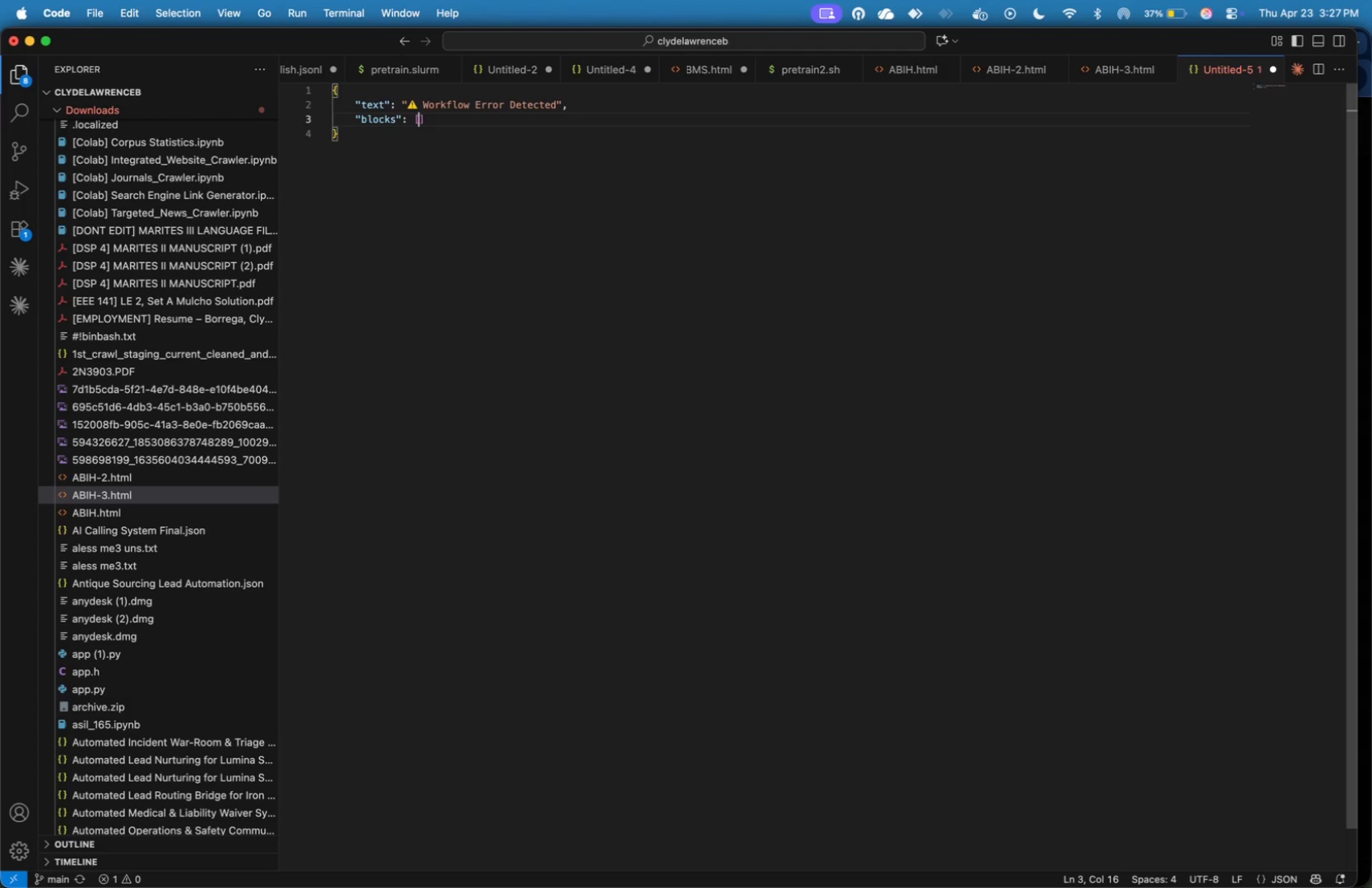 
key(BracketLeft)
 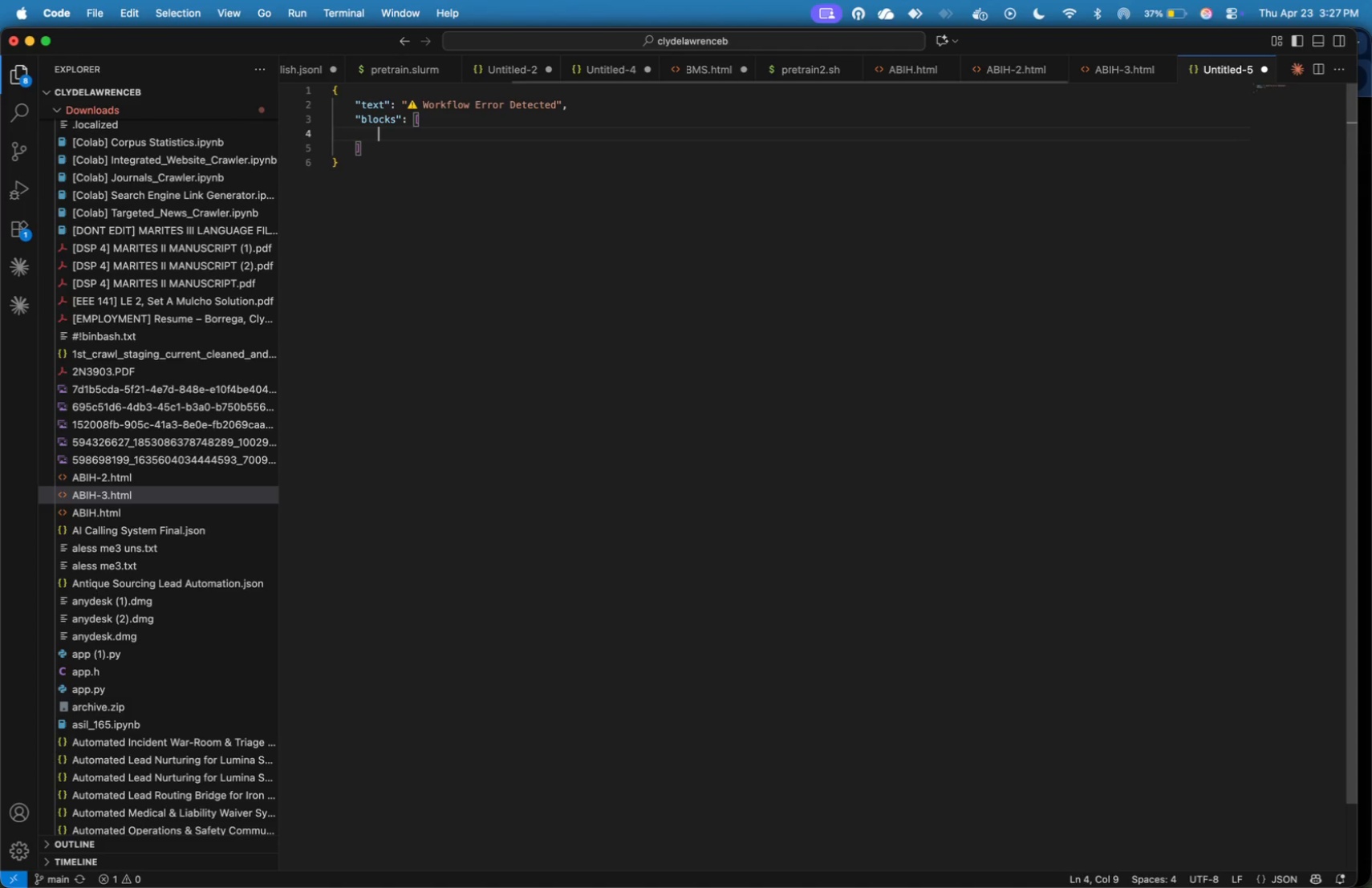 
key(Enter)
 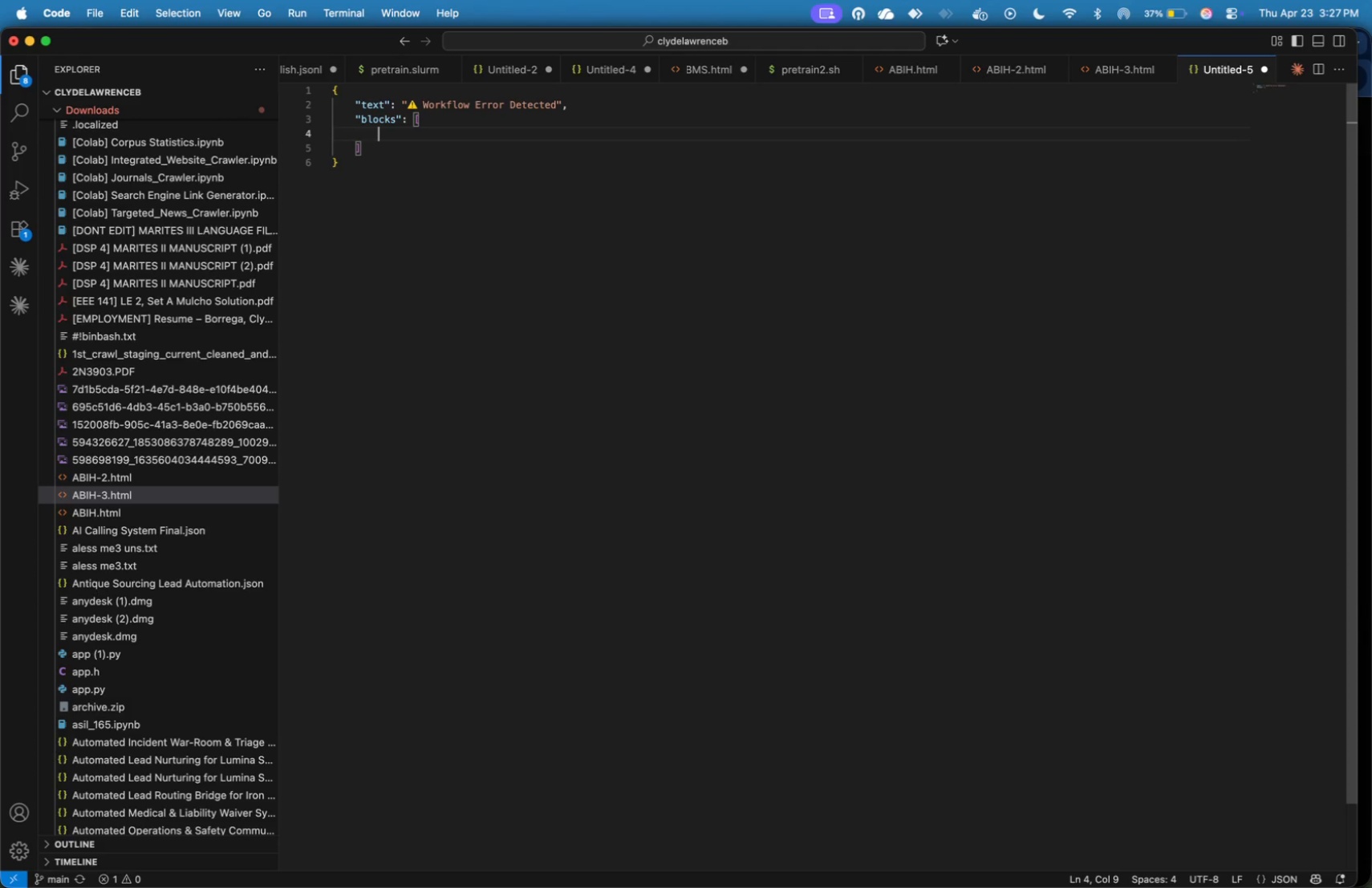 
key(Shift+BracketLeft)
 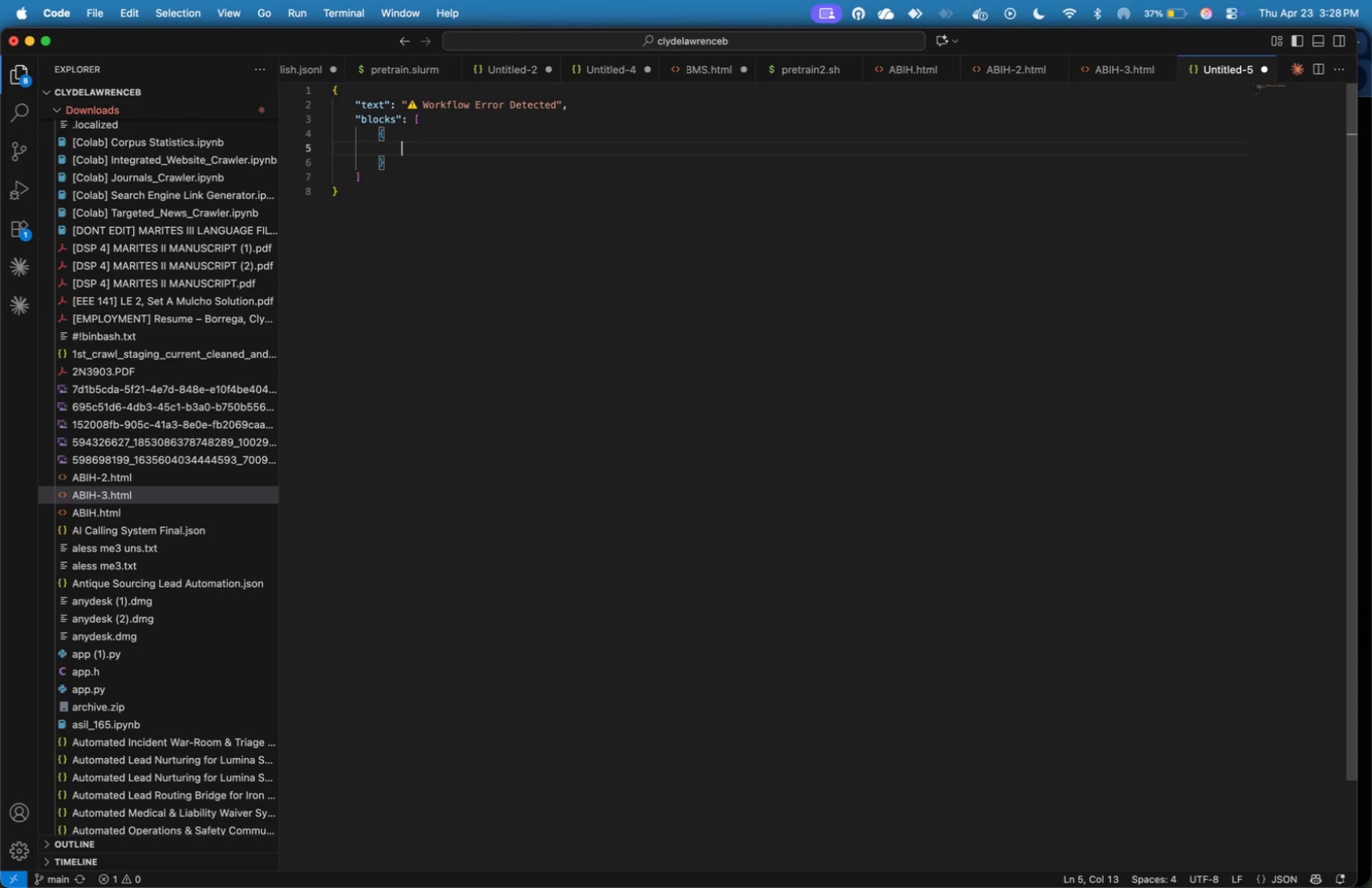 
key(Enter)
 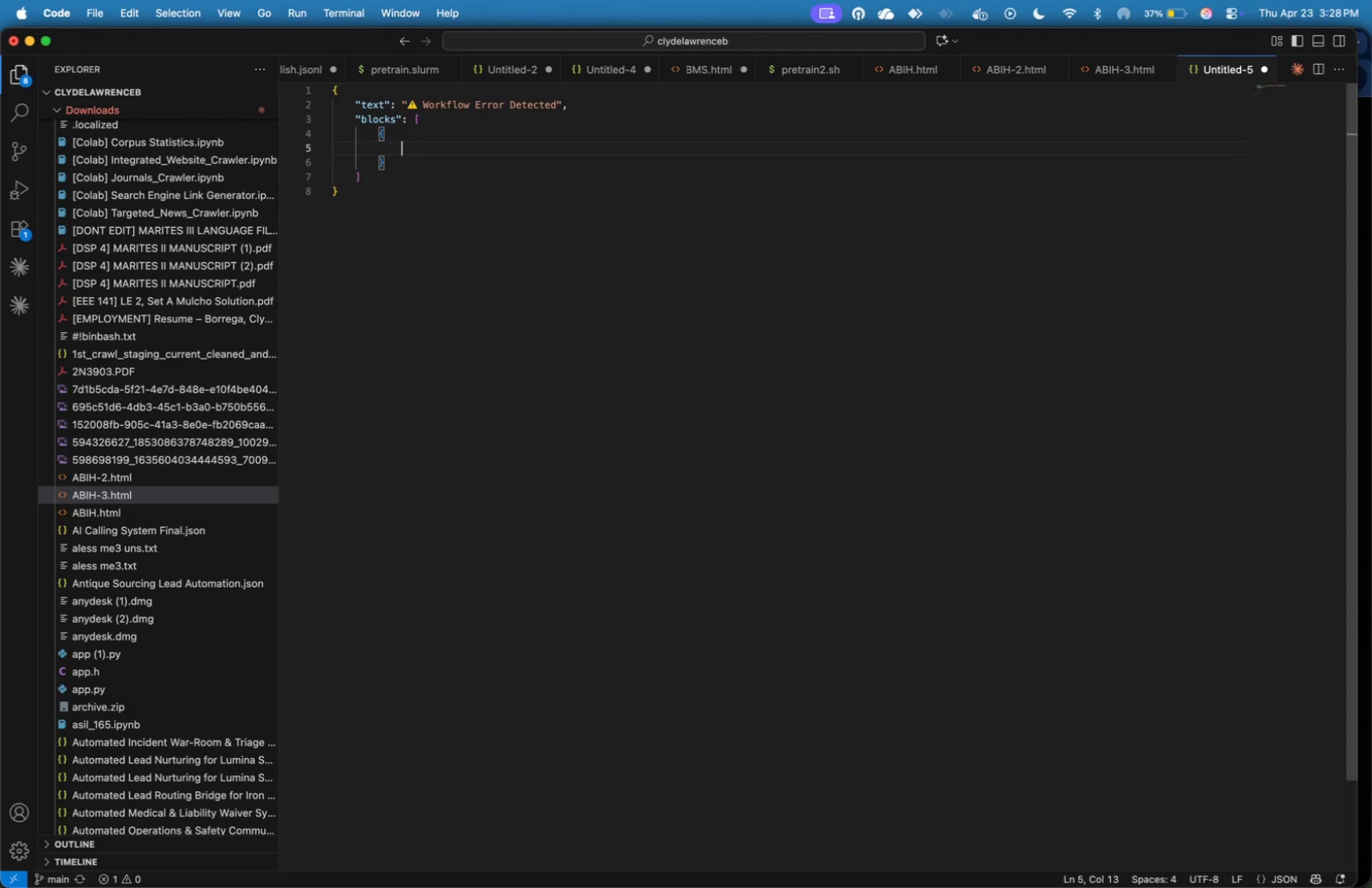 
type("type)
 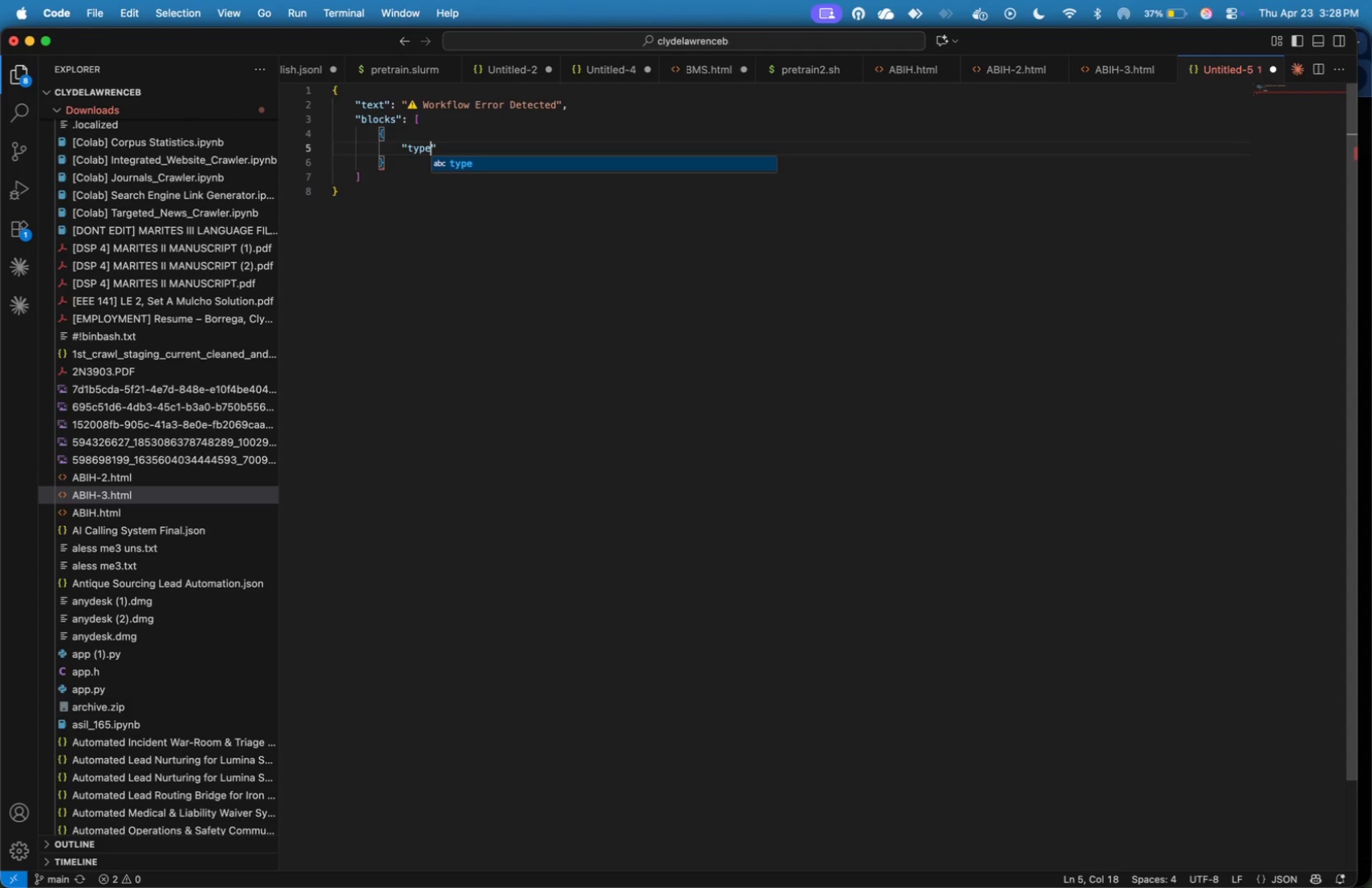 
key(ArrowRight)
 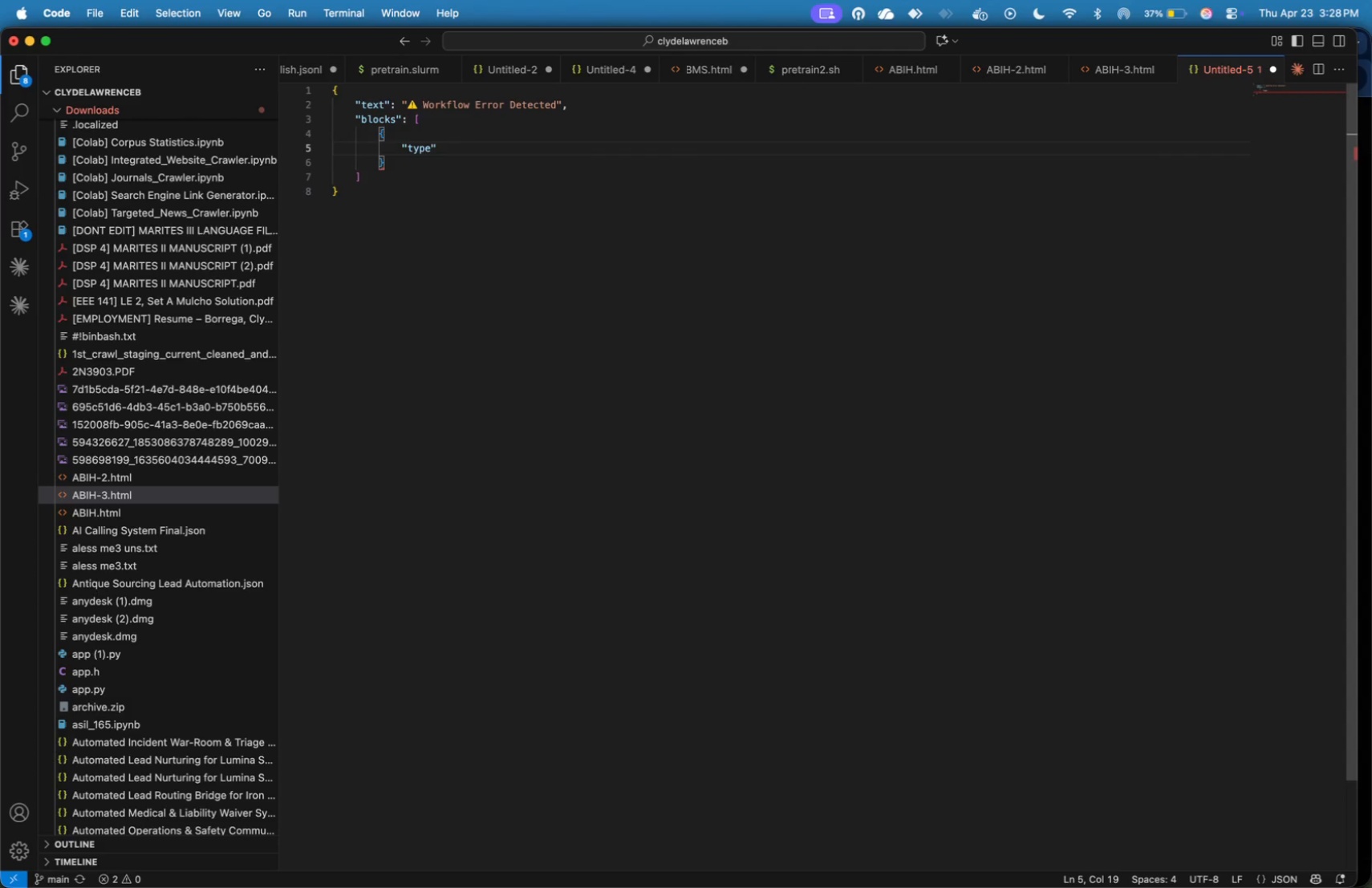 
type(: "section)
 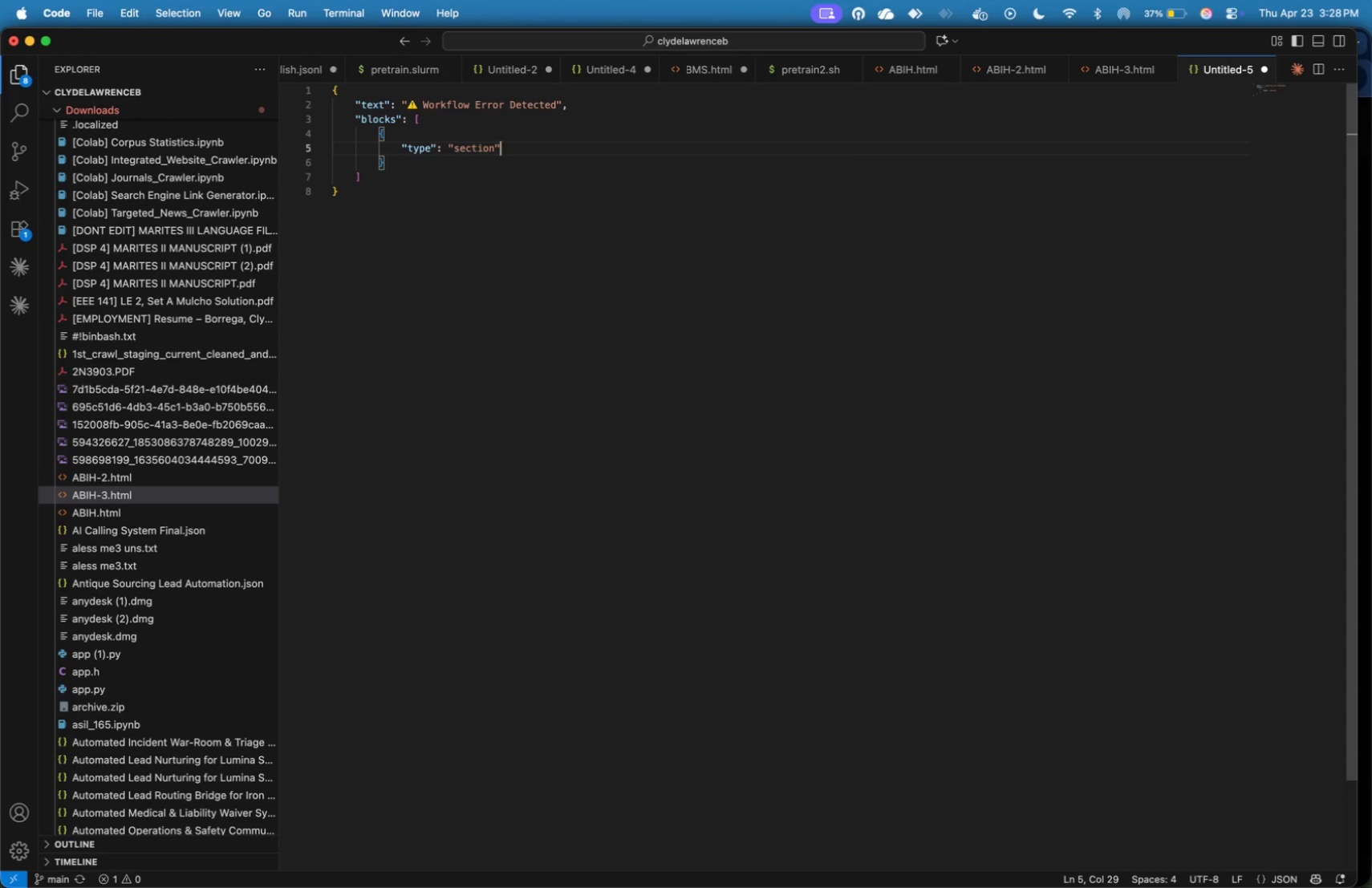 
key(ArrowRight)
 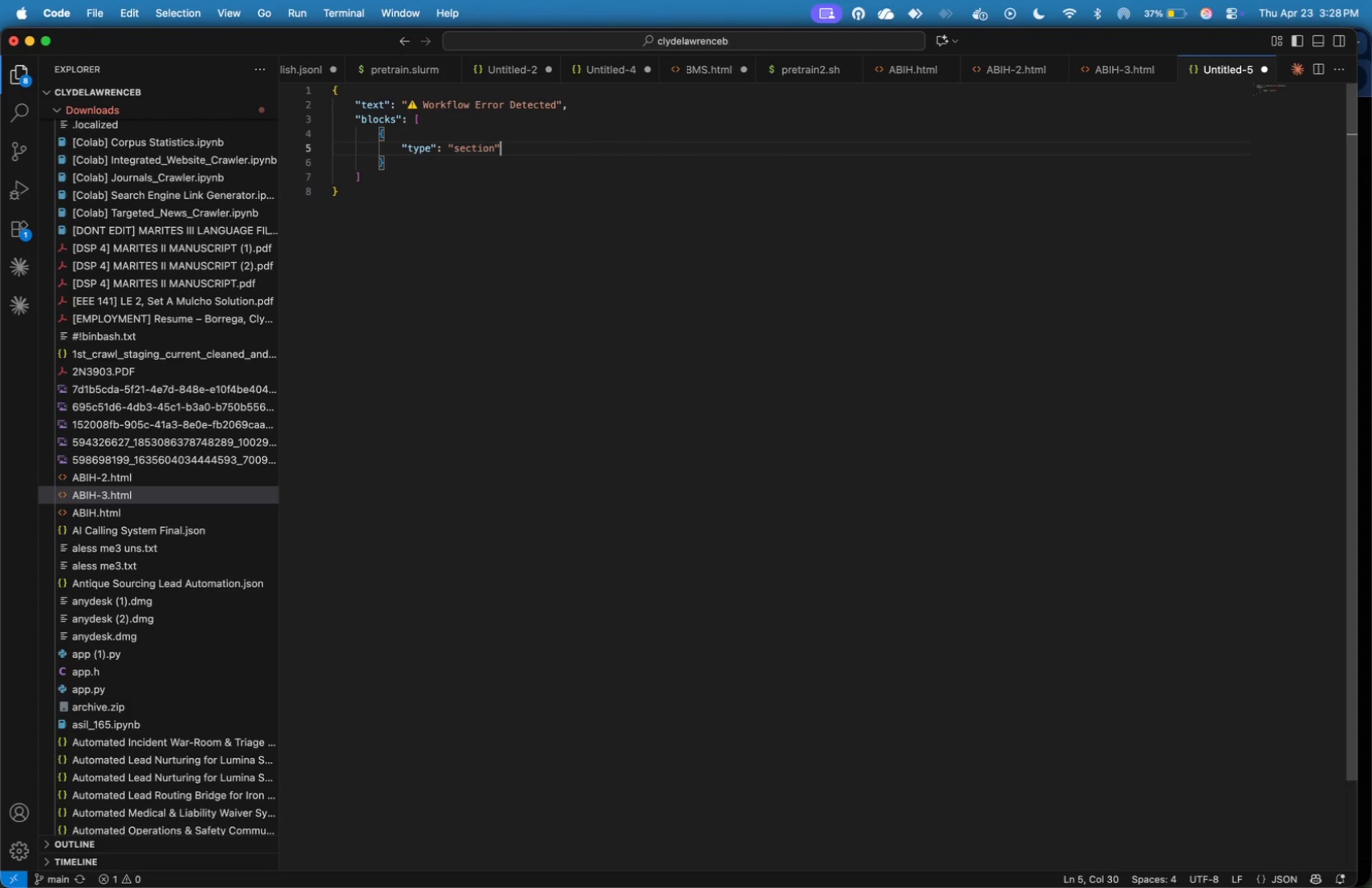 
key(Comma)
 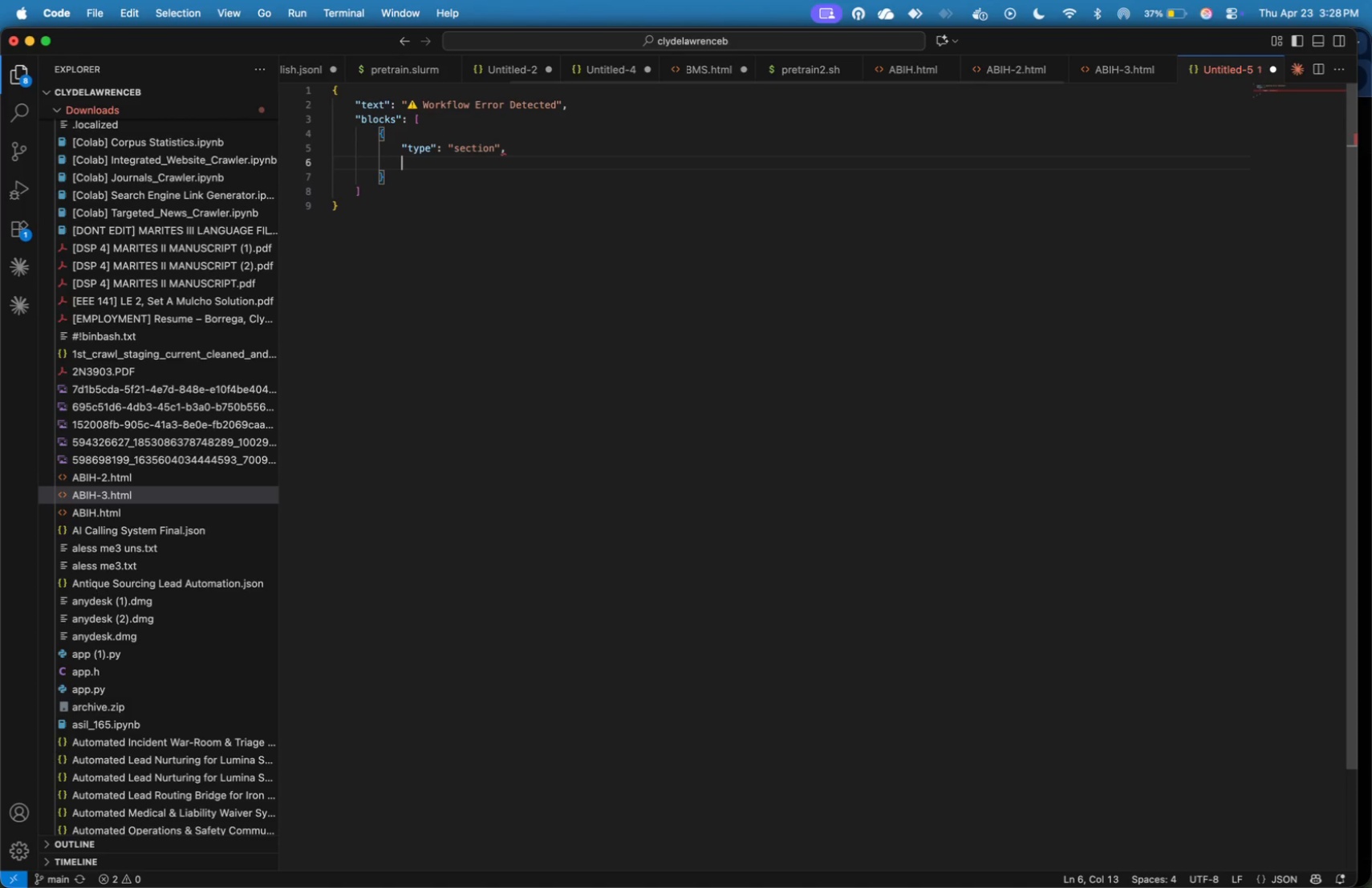 
key(Enter)
 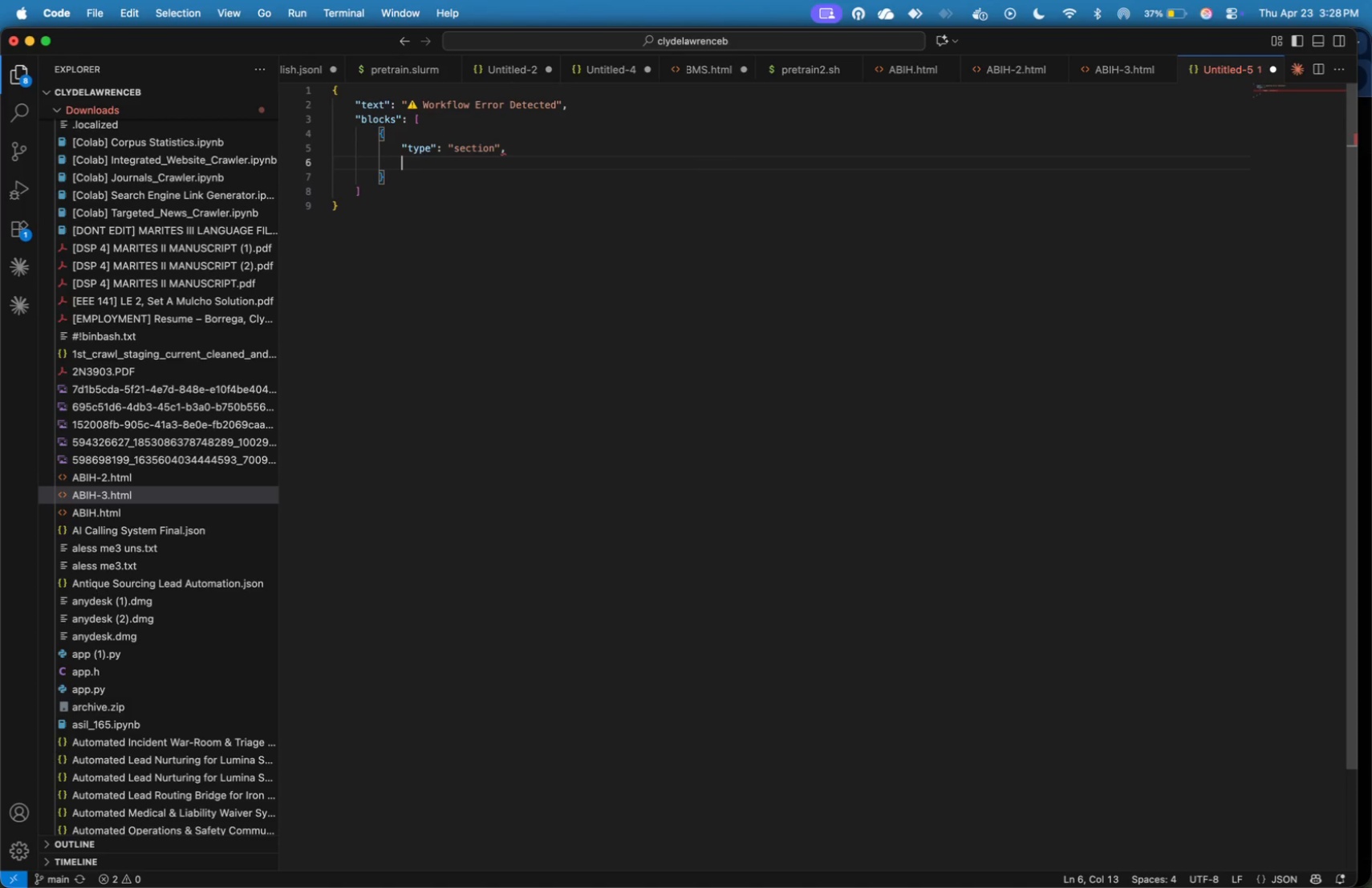 
type("text)
 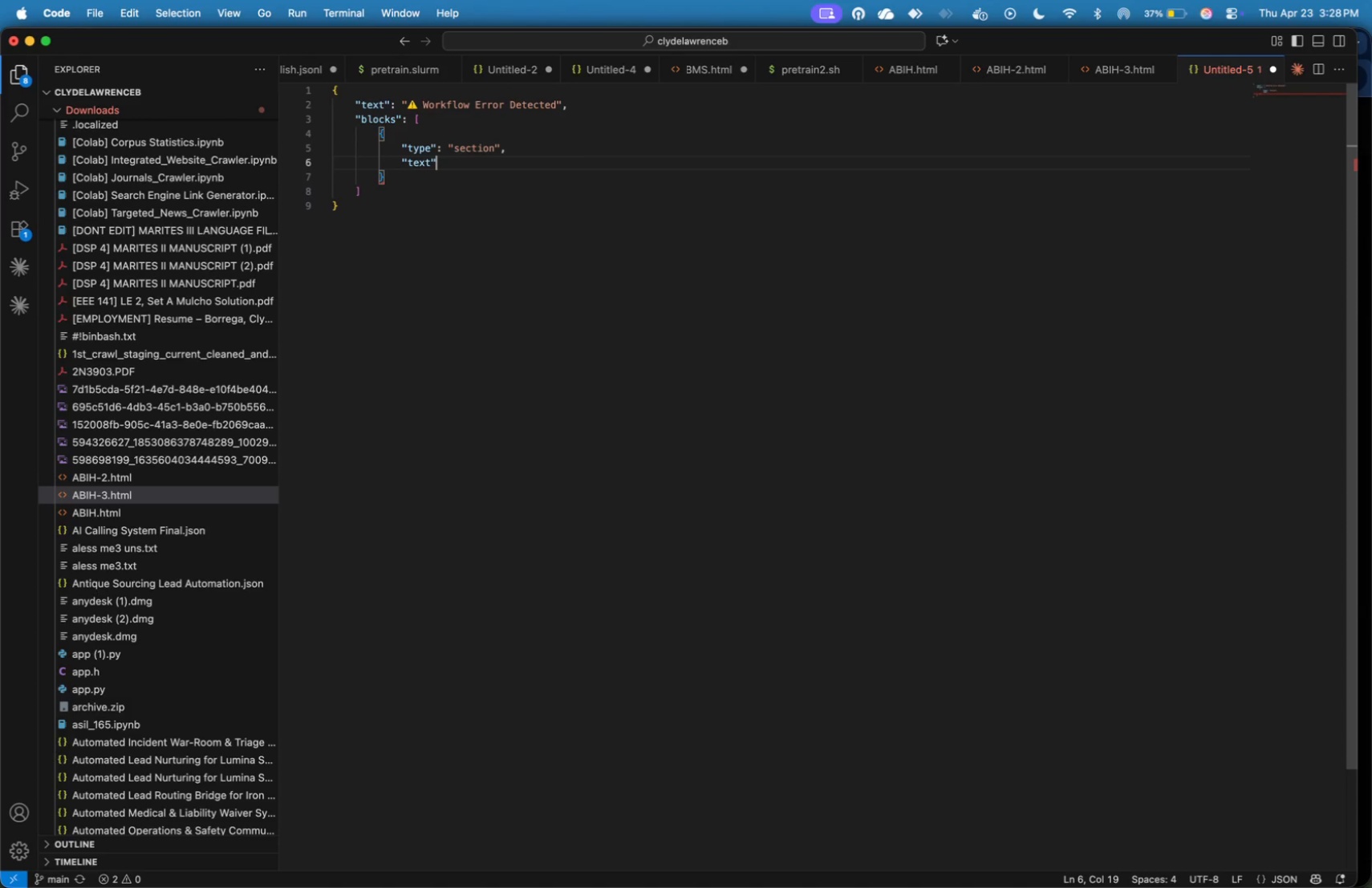 
key(ArrowRight)
 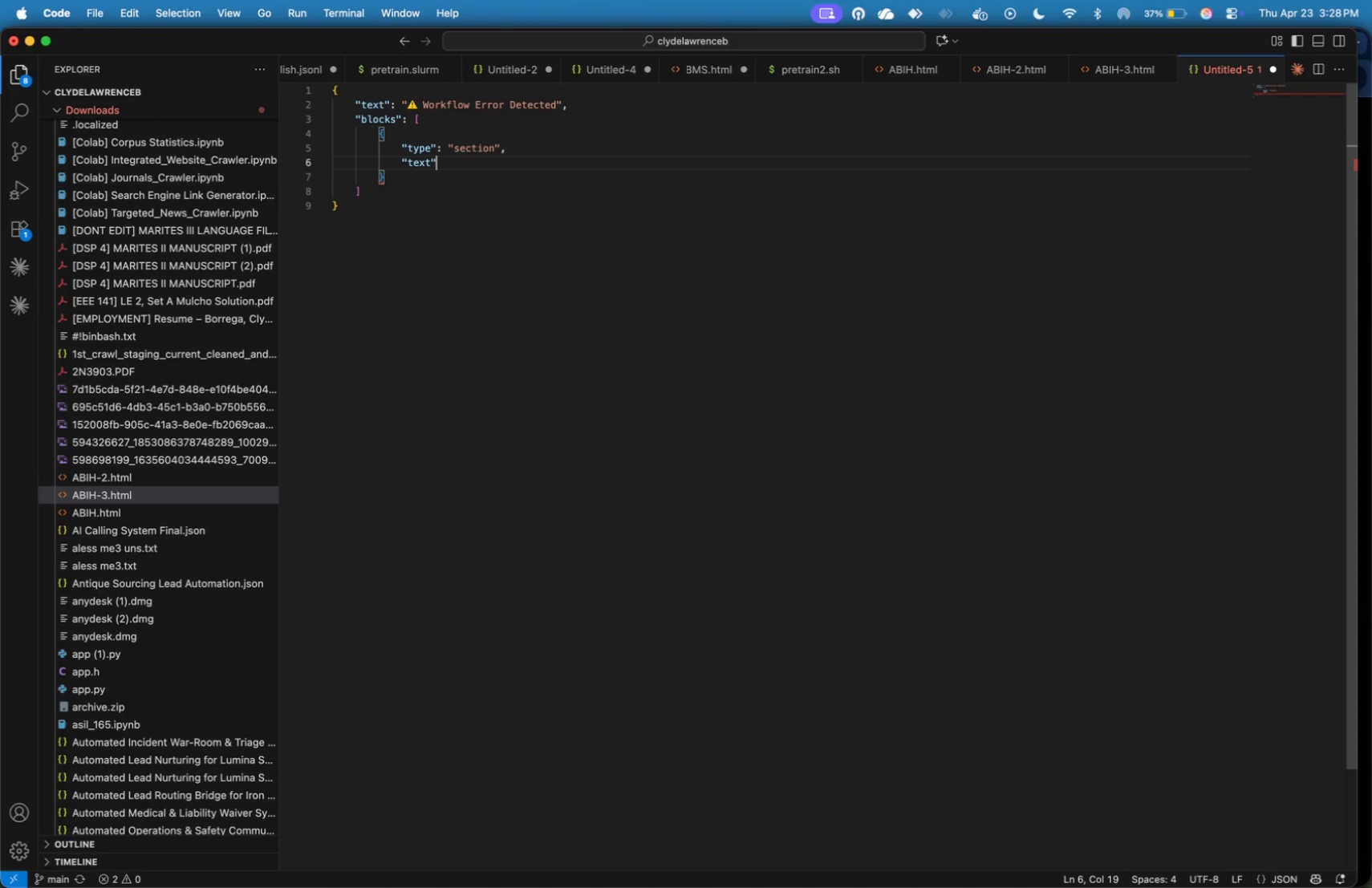 
key(Shift+Semicolon)
 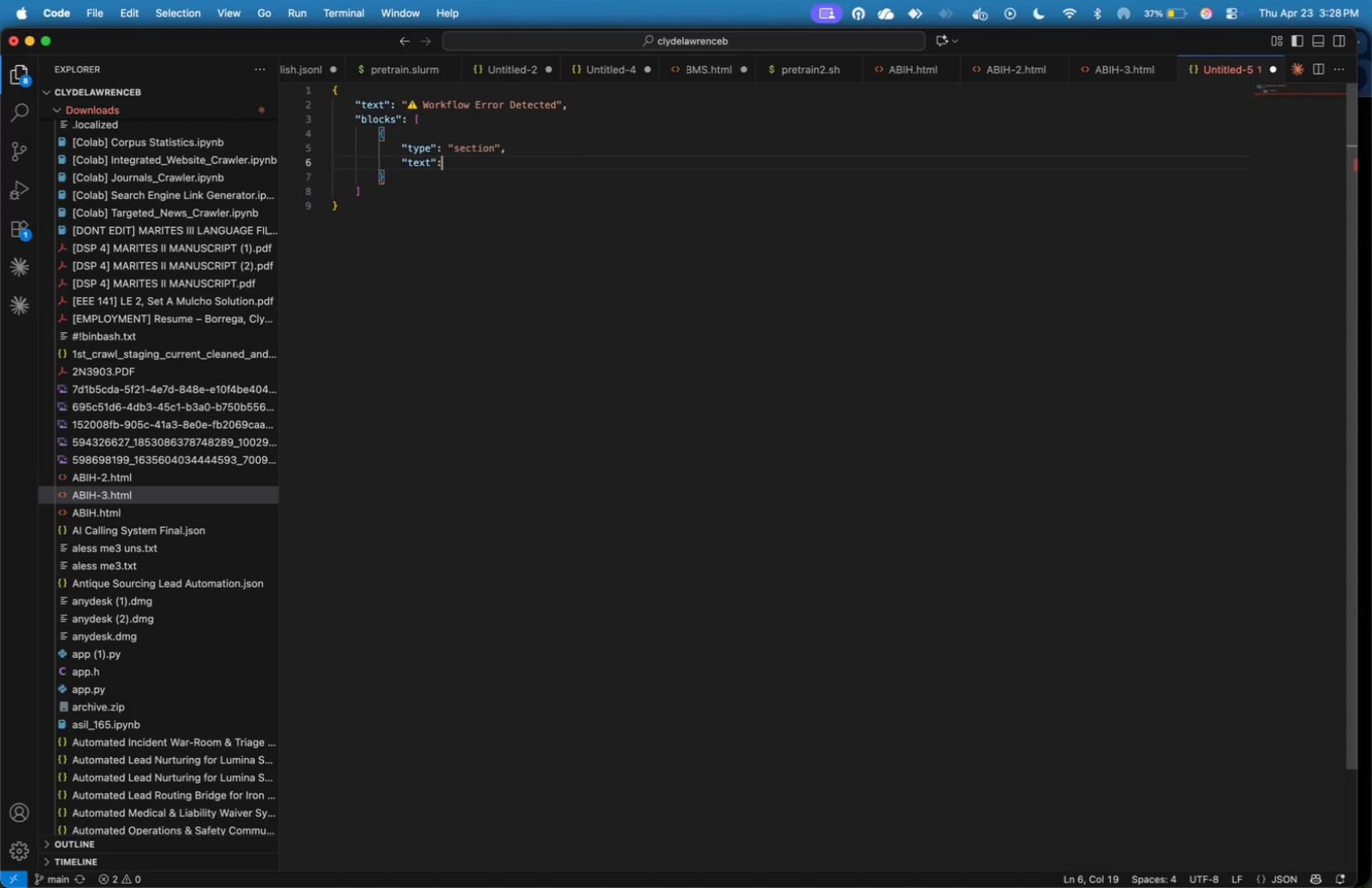 
key(Shift+Space)
 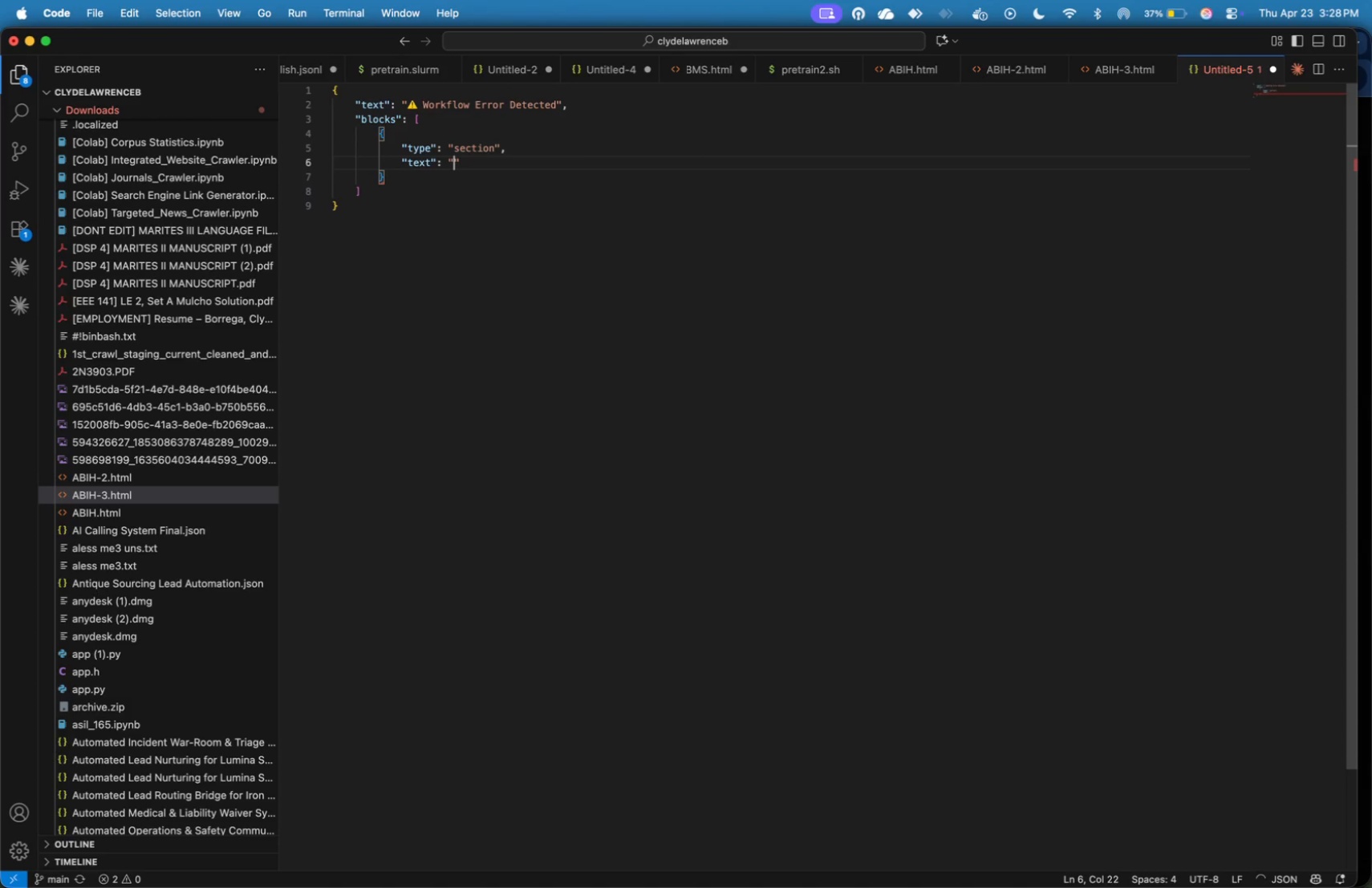 
key(Shift+Quote)
 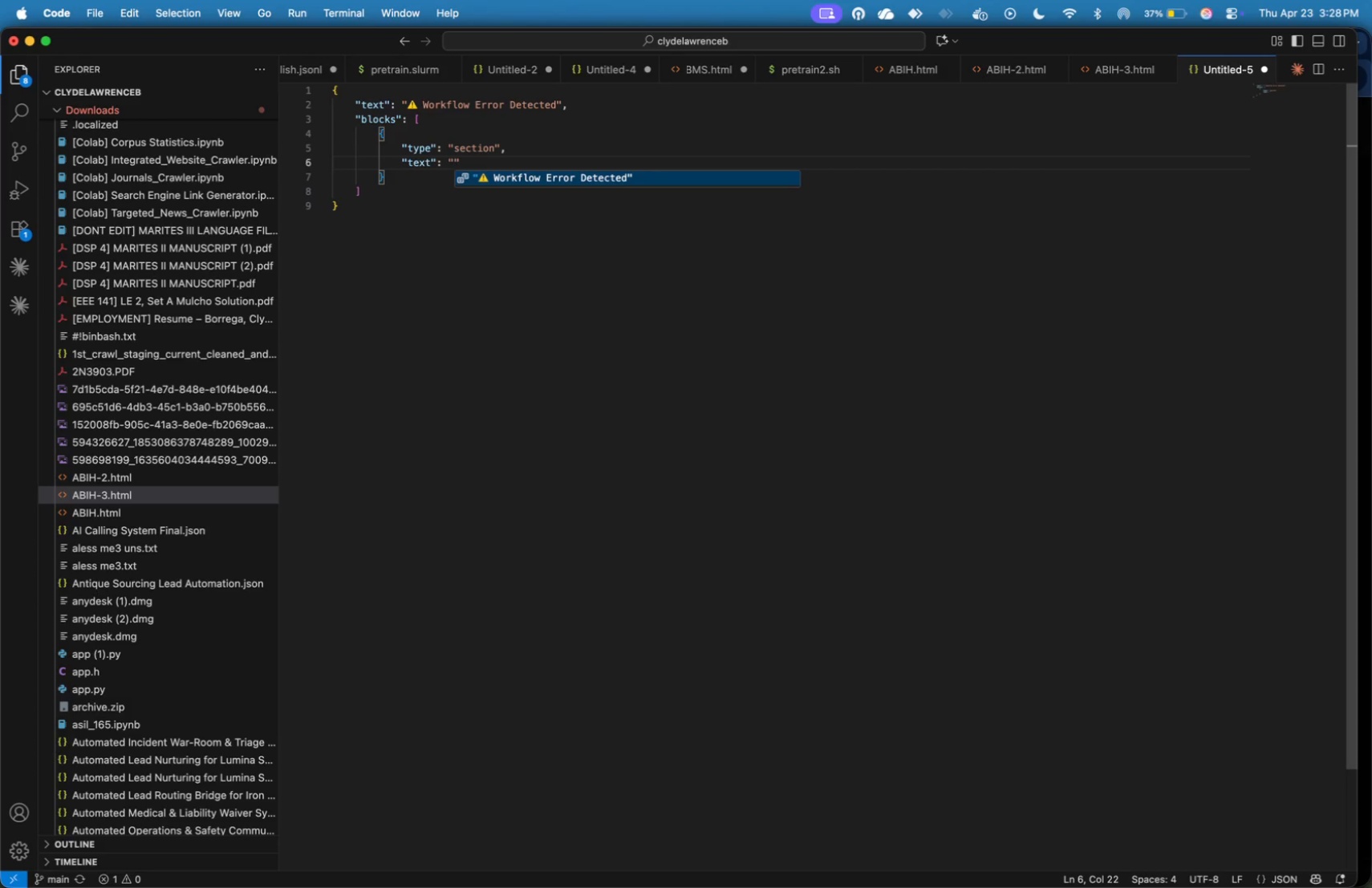 
key(Backspace)
 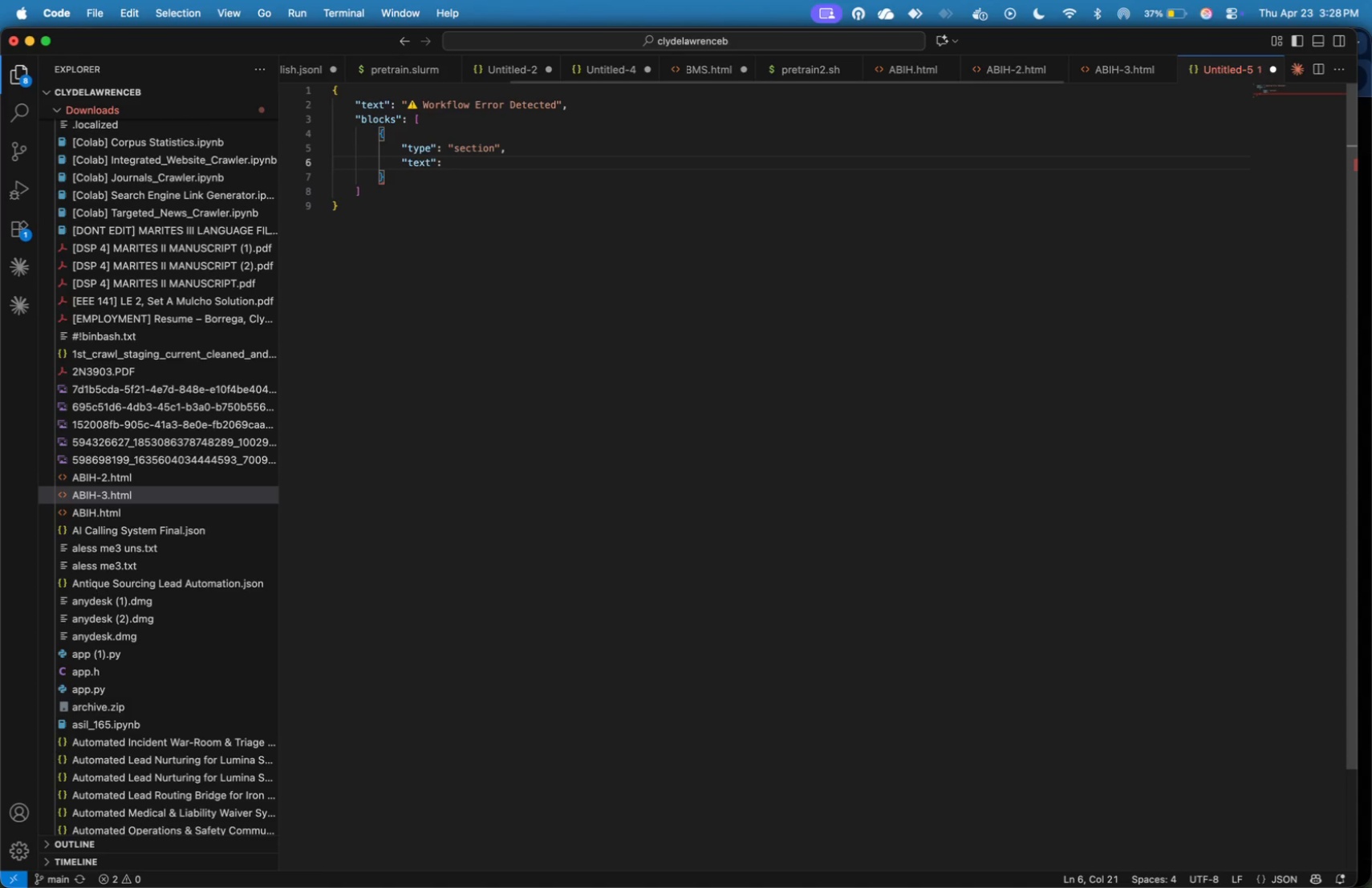 
hold_key(key=ShiftLeft, duration=1.65)
 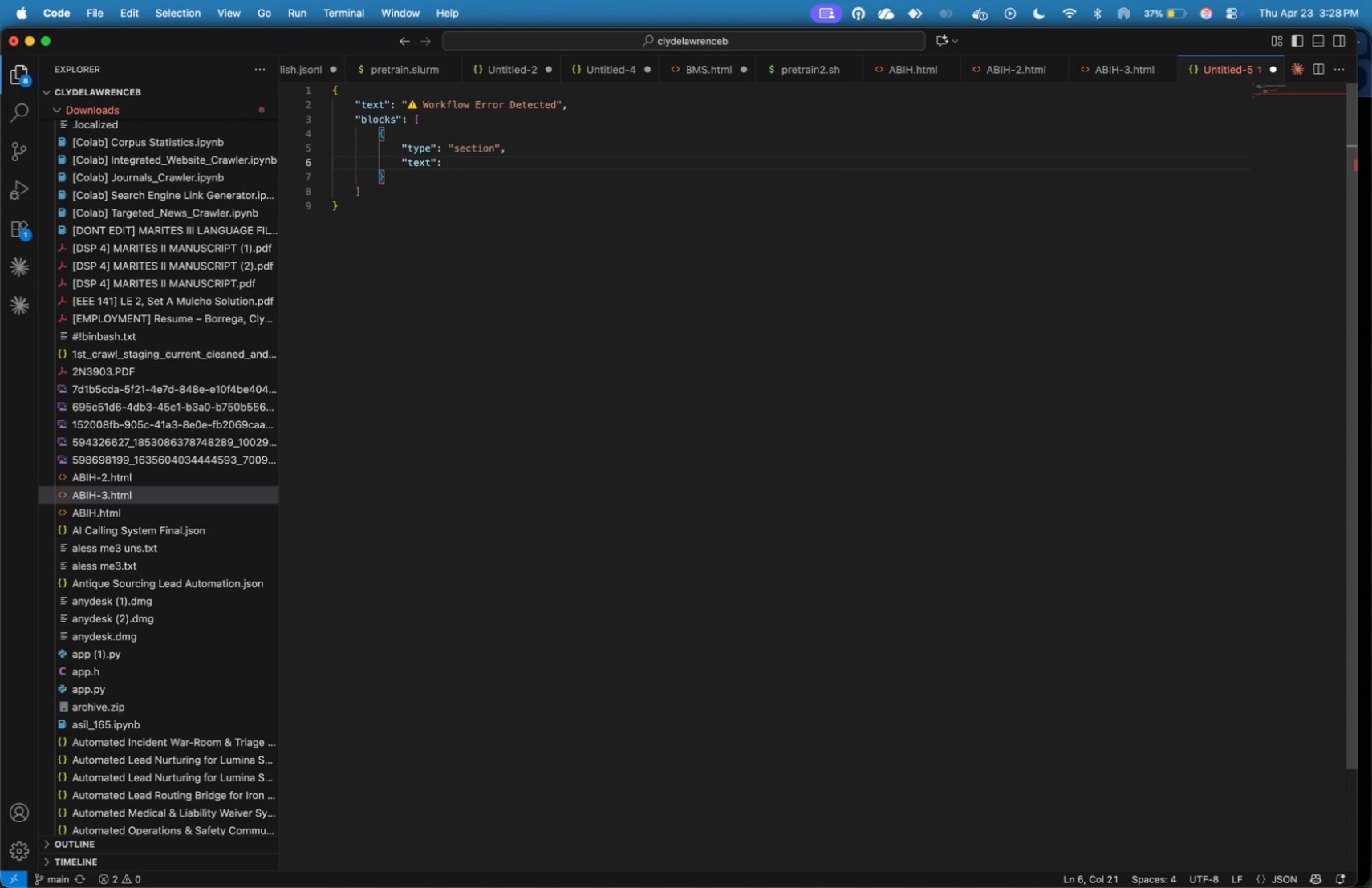 
key(Shift+BracketLeft)
 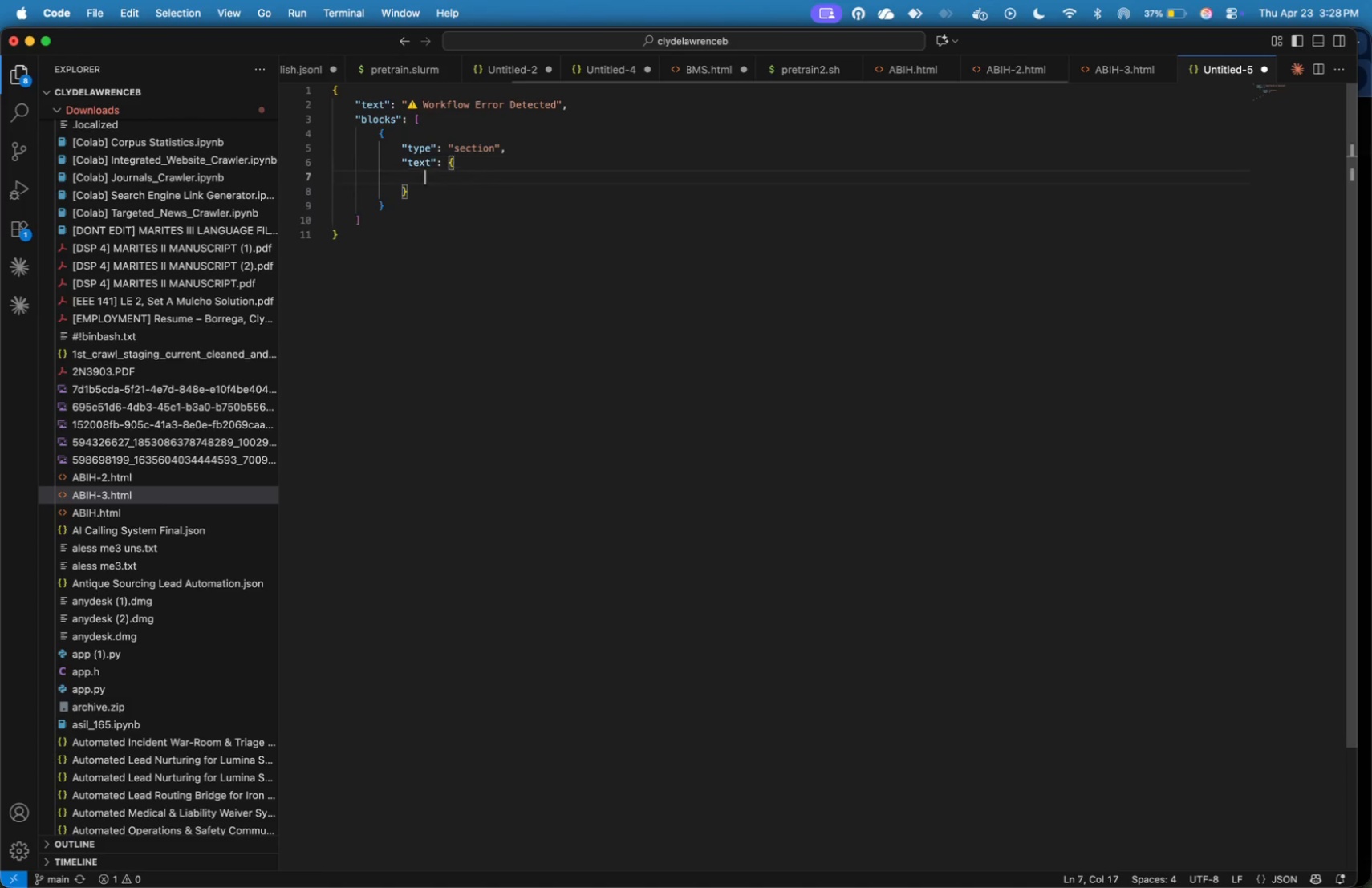 
key(Enter)
 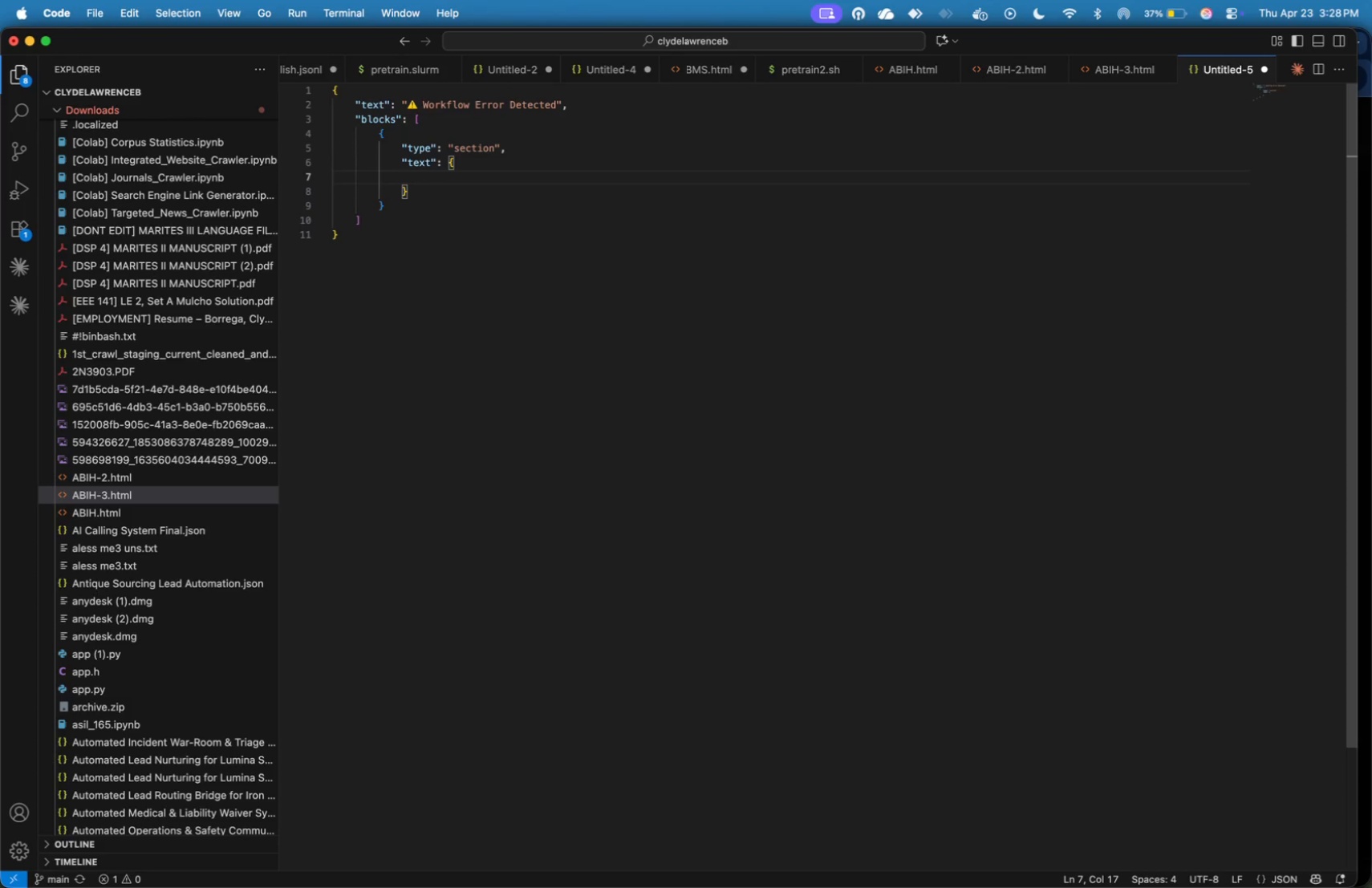 
type("type)
 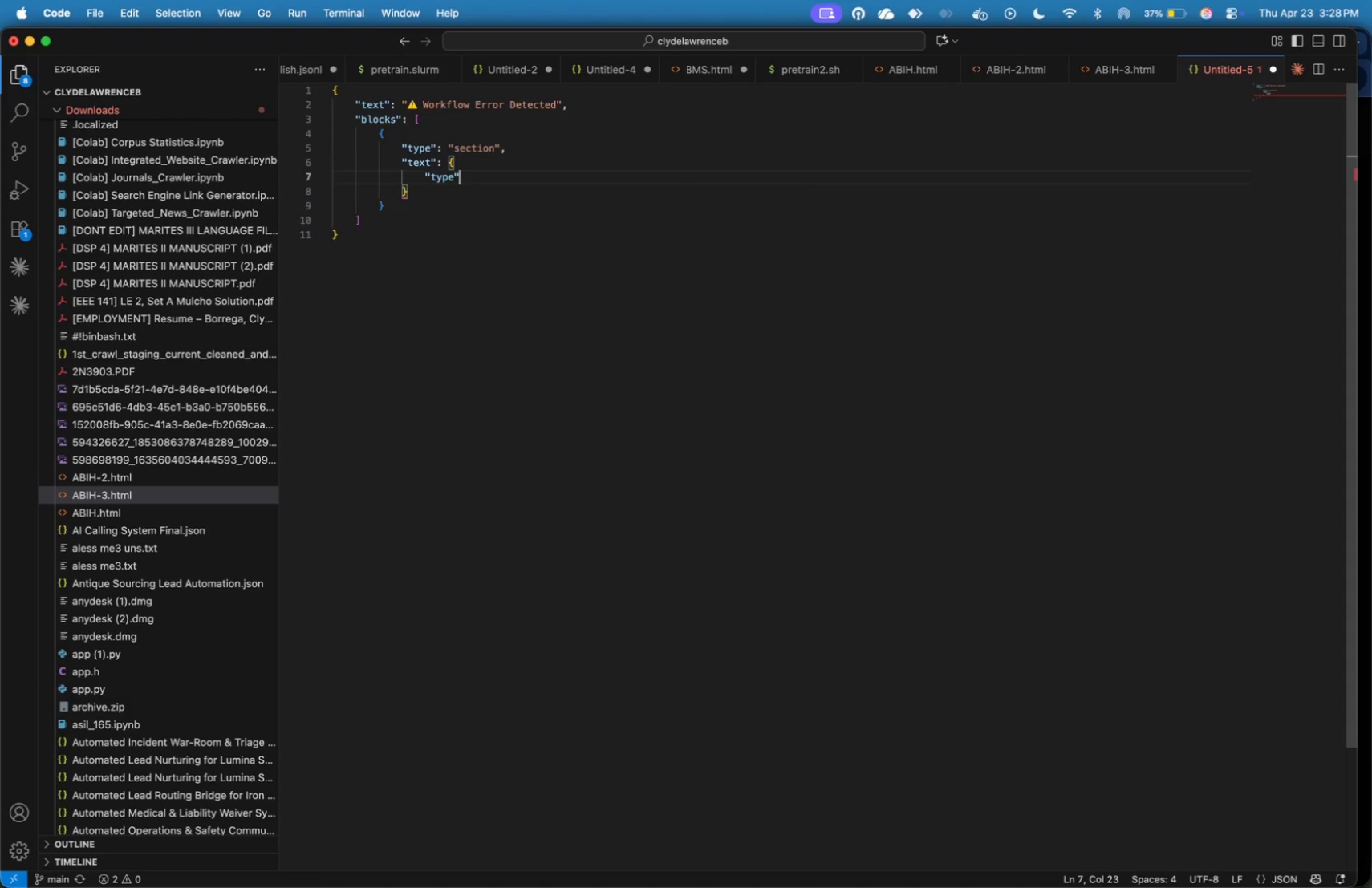 
key(ArrowRight)
 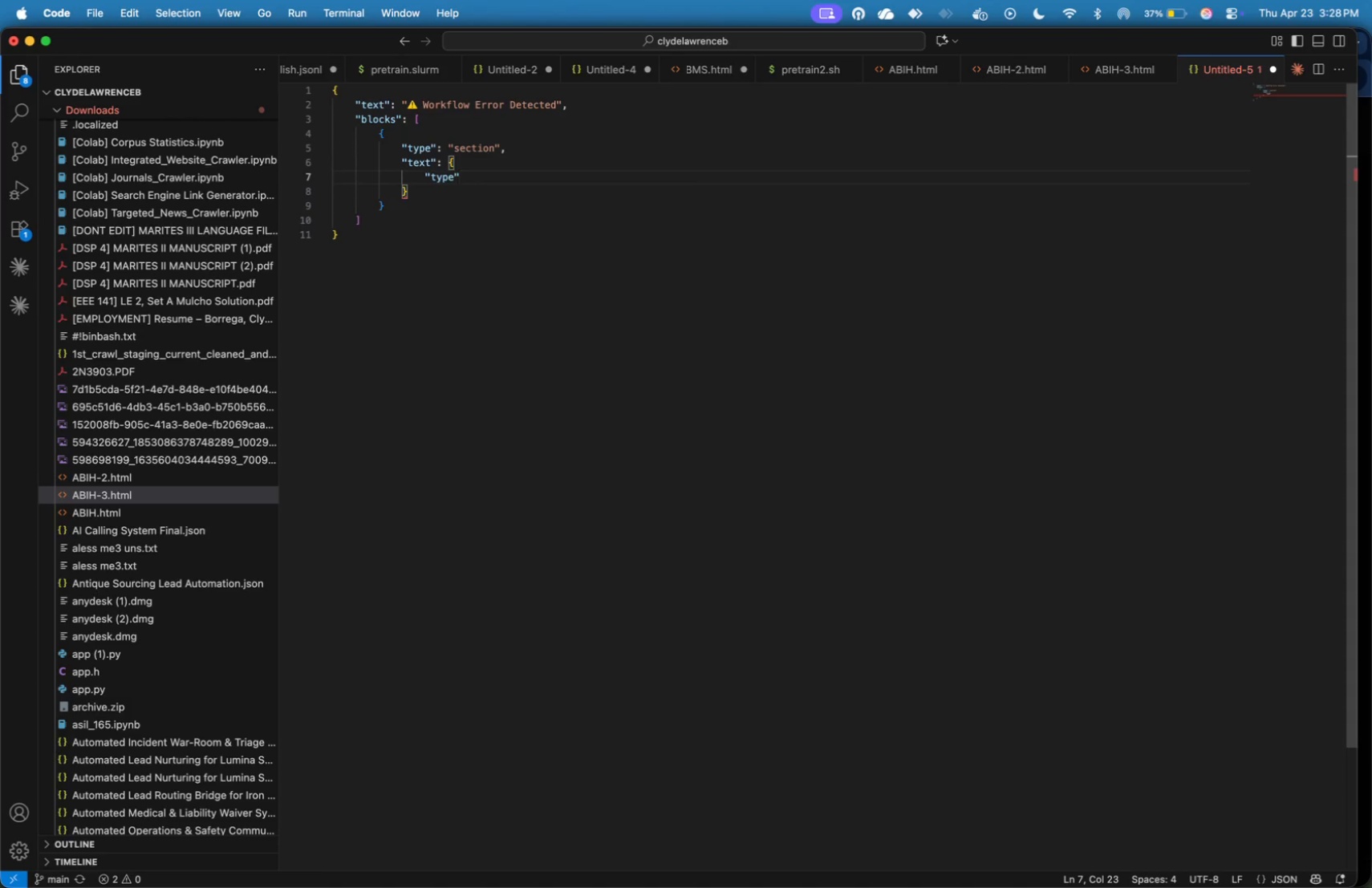 
type(: "mrkdwn)
 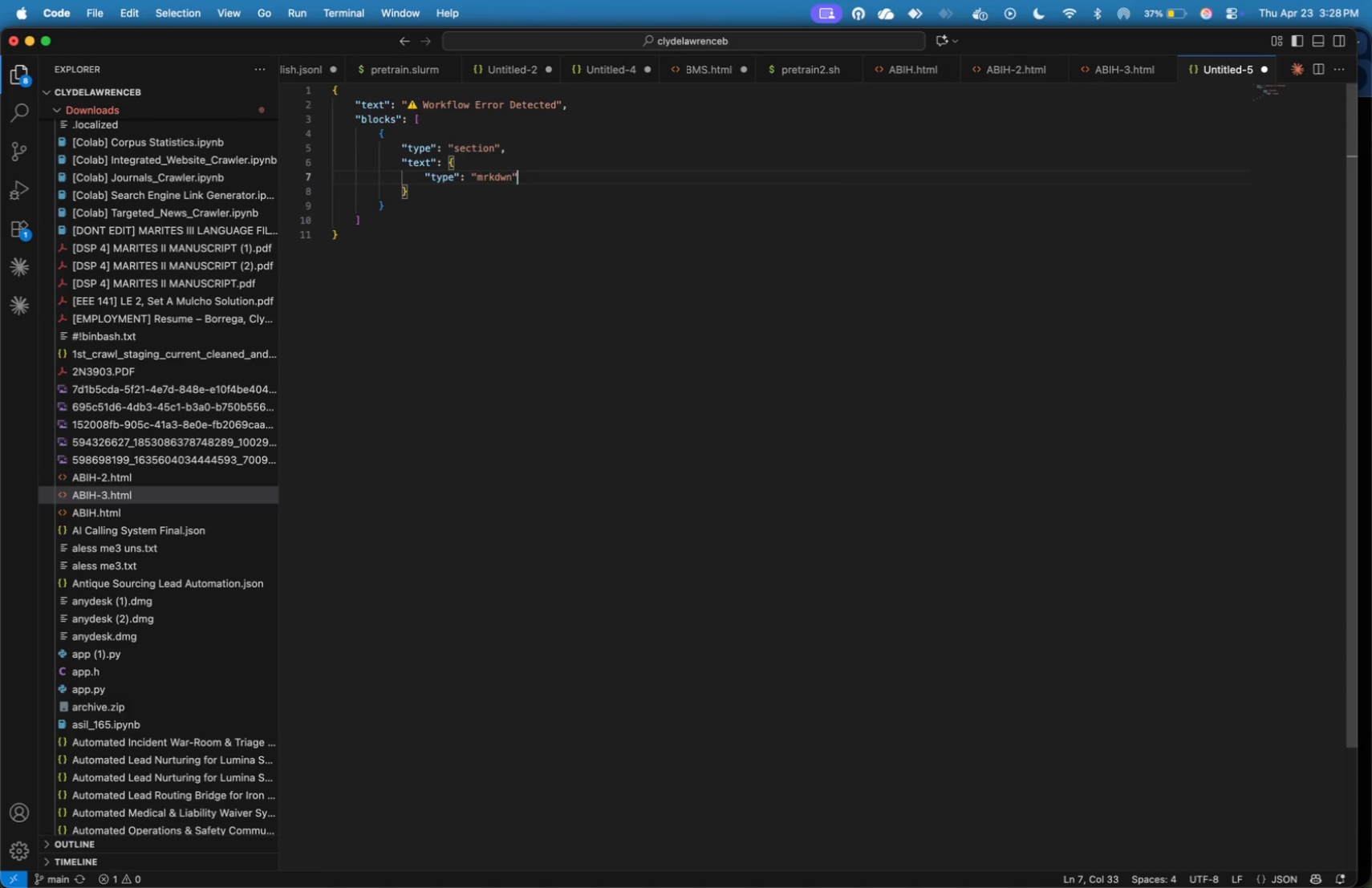 
key(ArrowRight)
 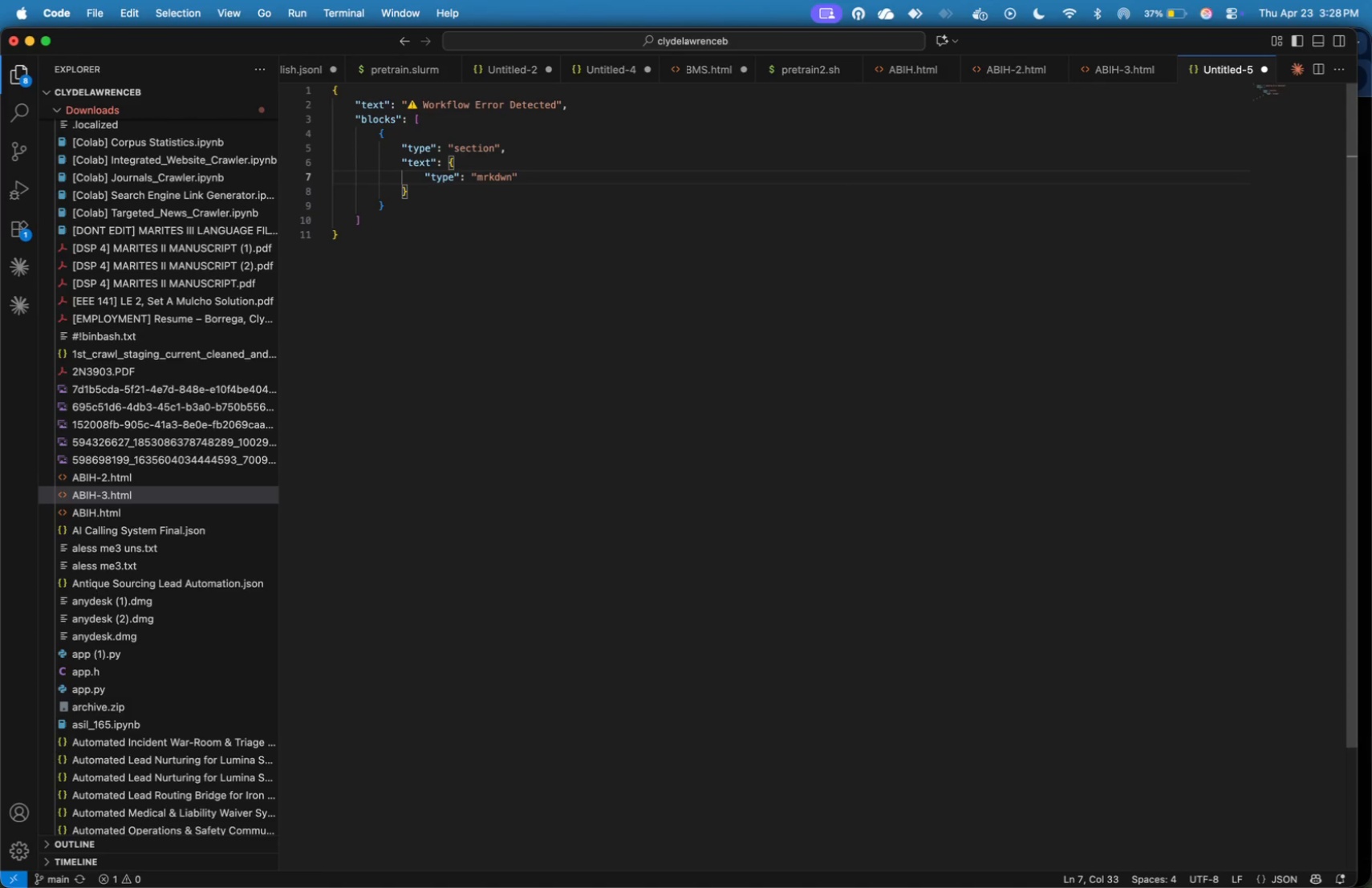 
key(Comma)
 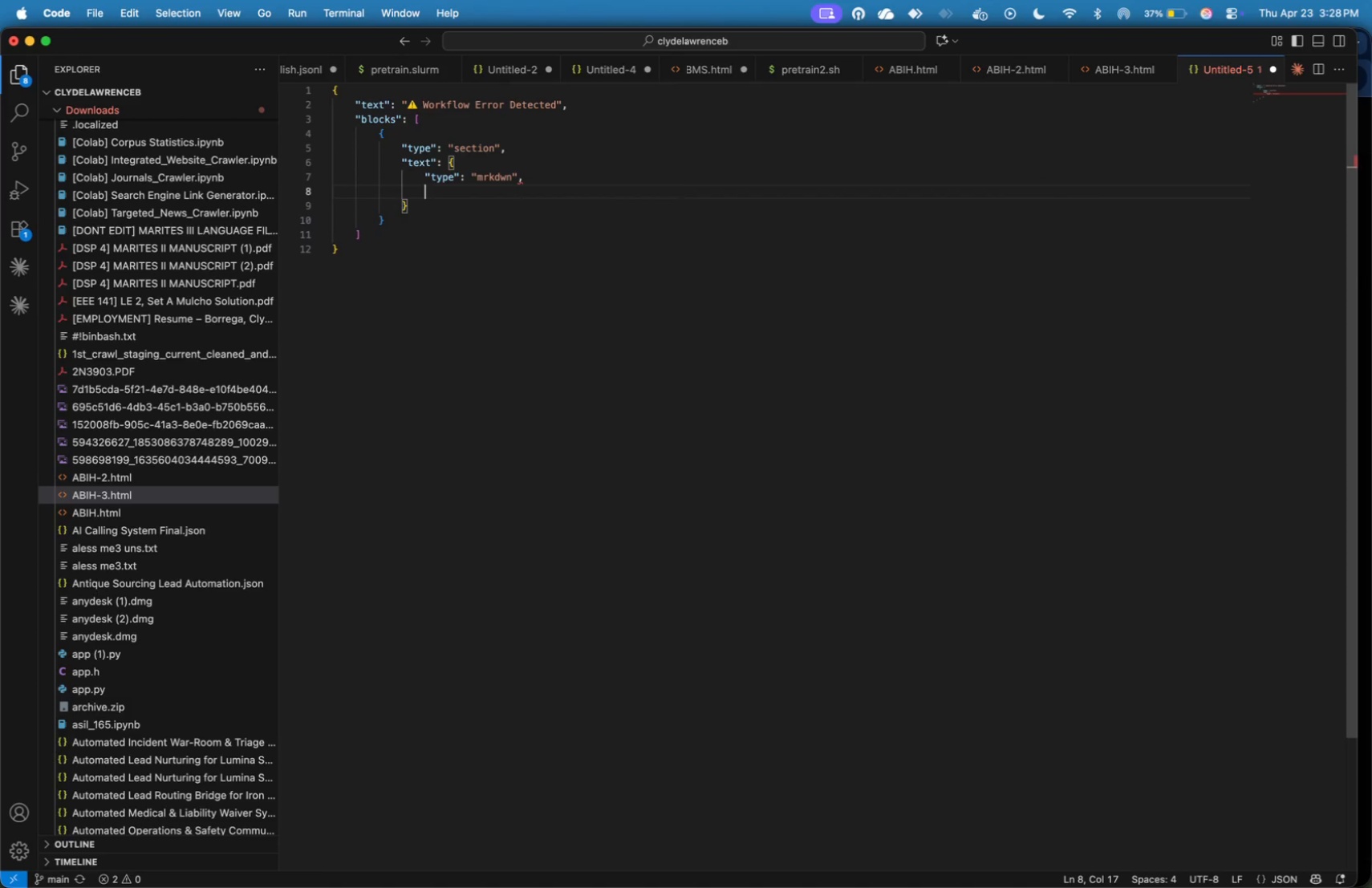 
key(Enter)
 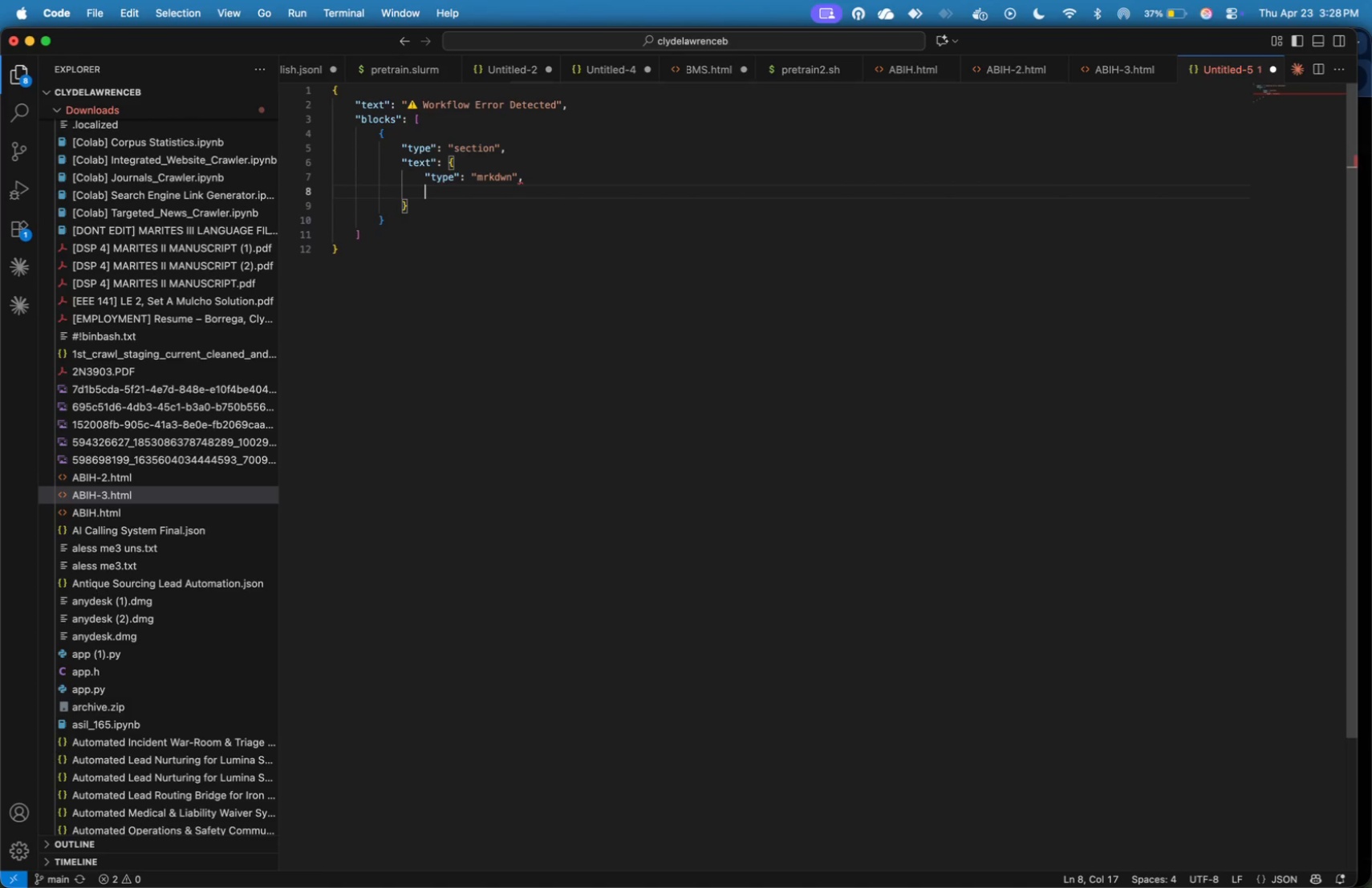 
type("text)
 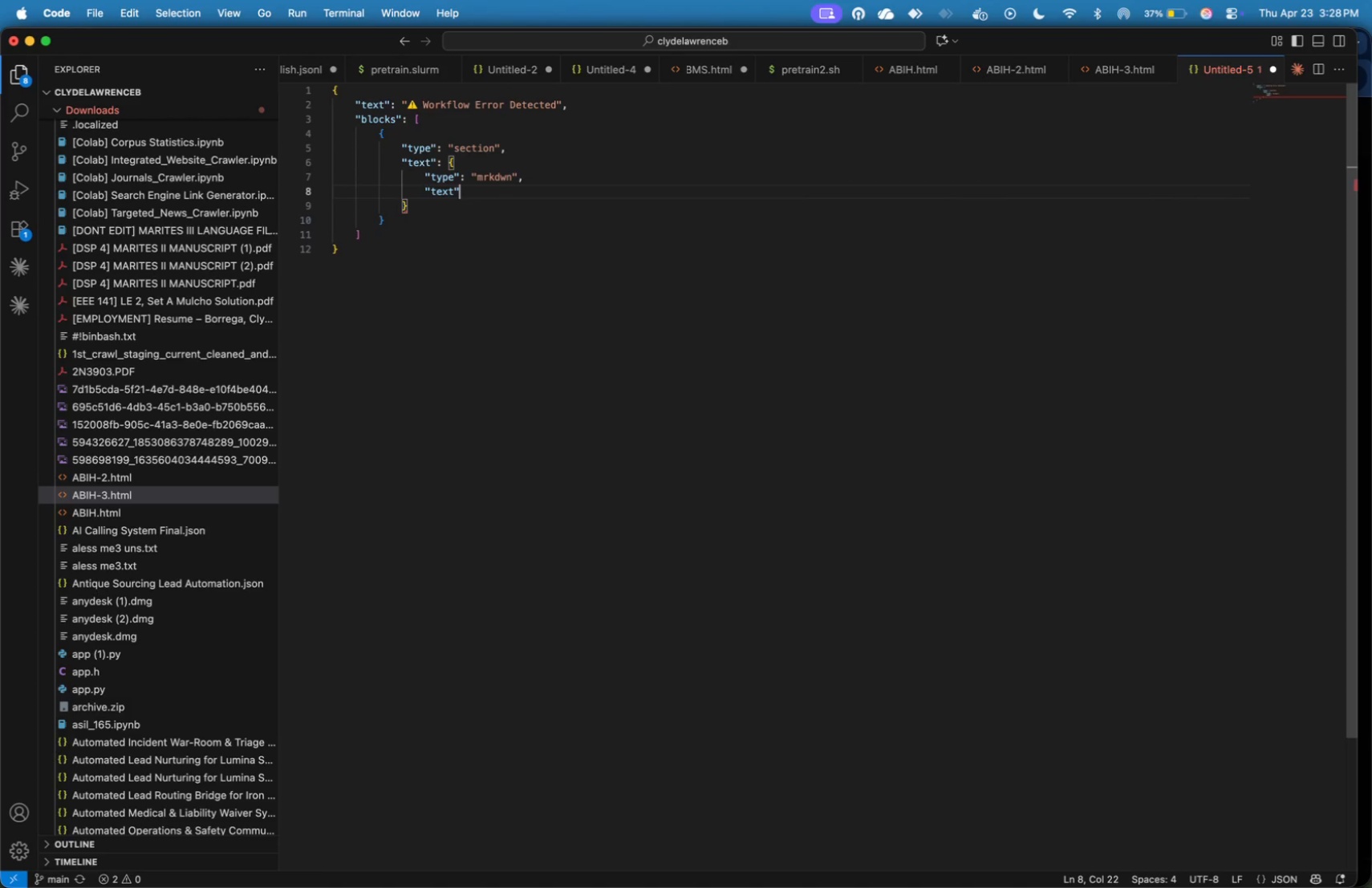 
key(ArrowRight)
 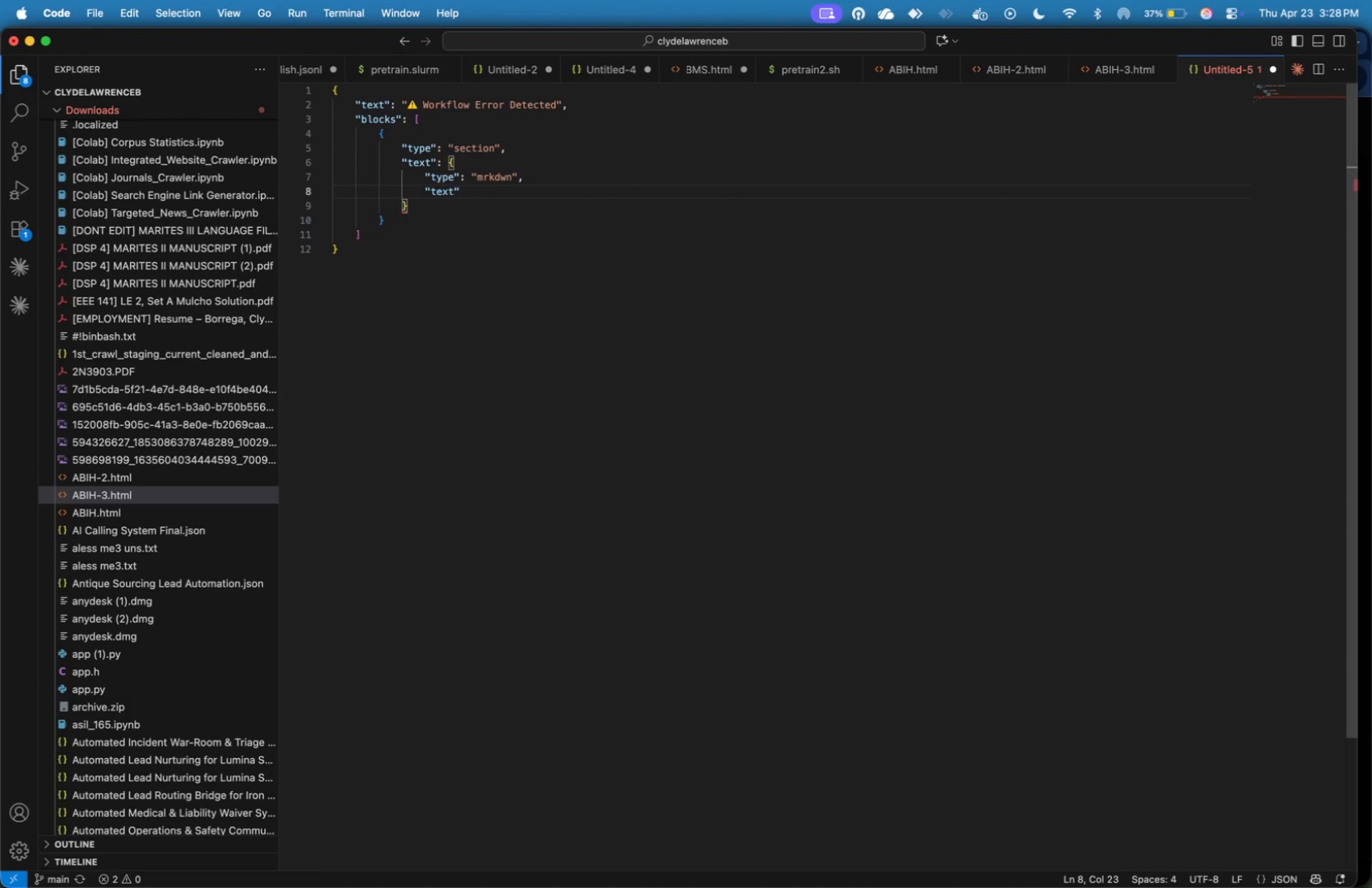 
key(Shift+Semicolon)
 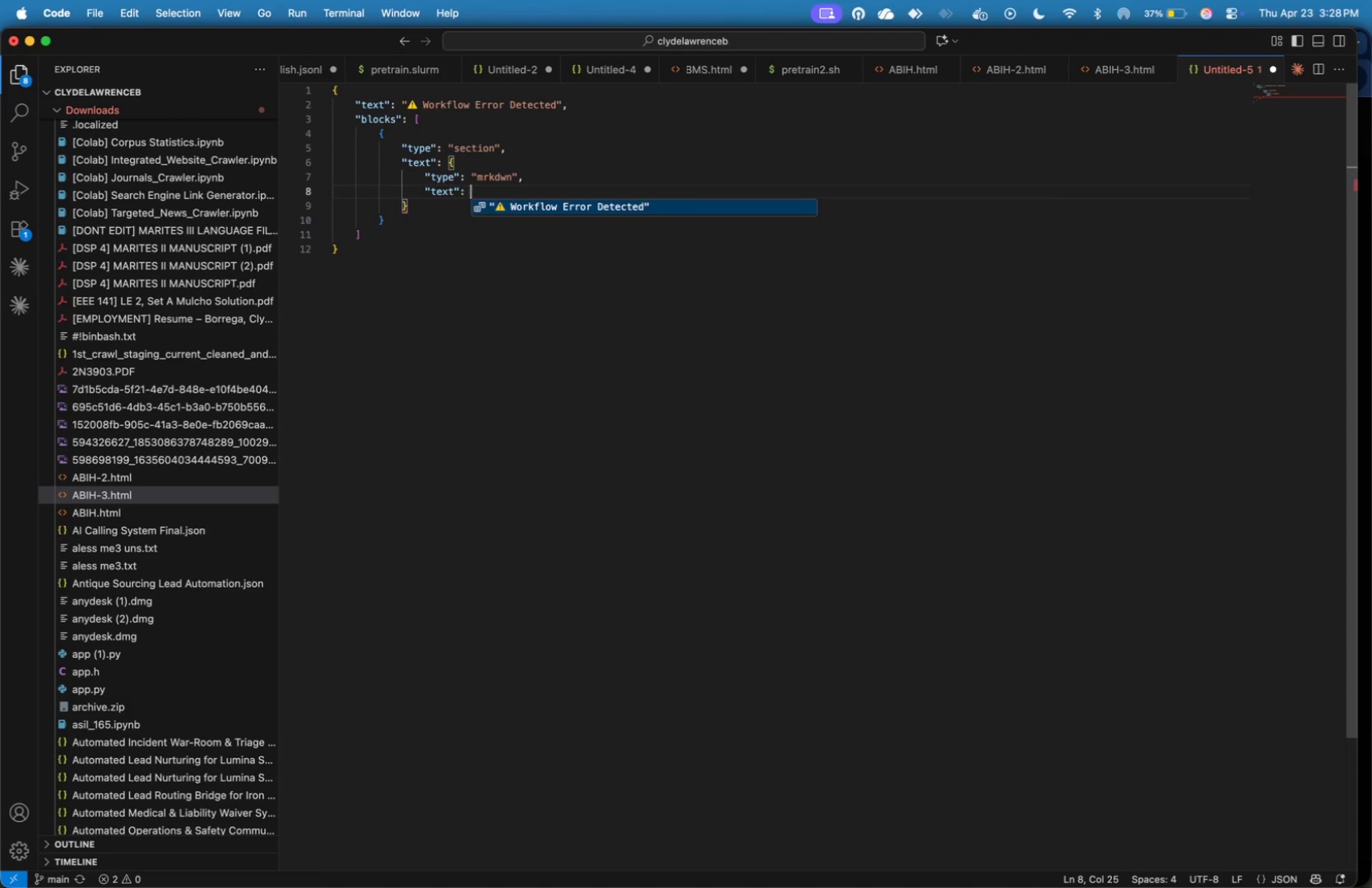 
key(Shift+Space)
 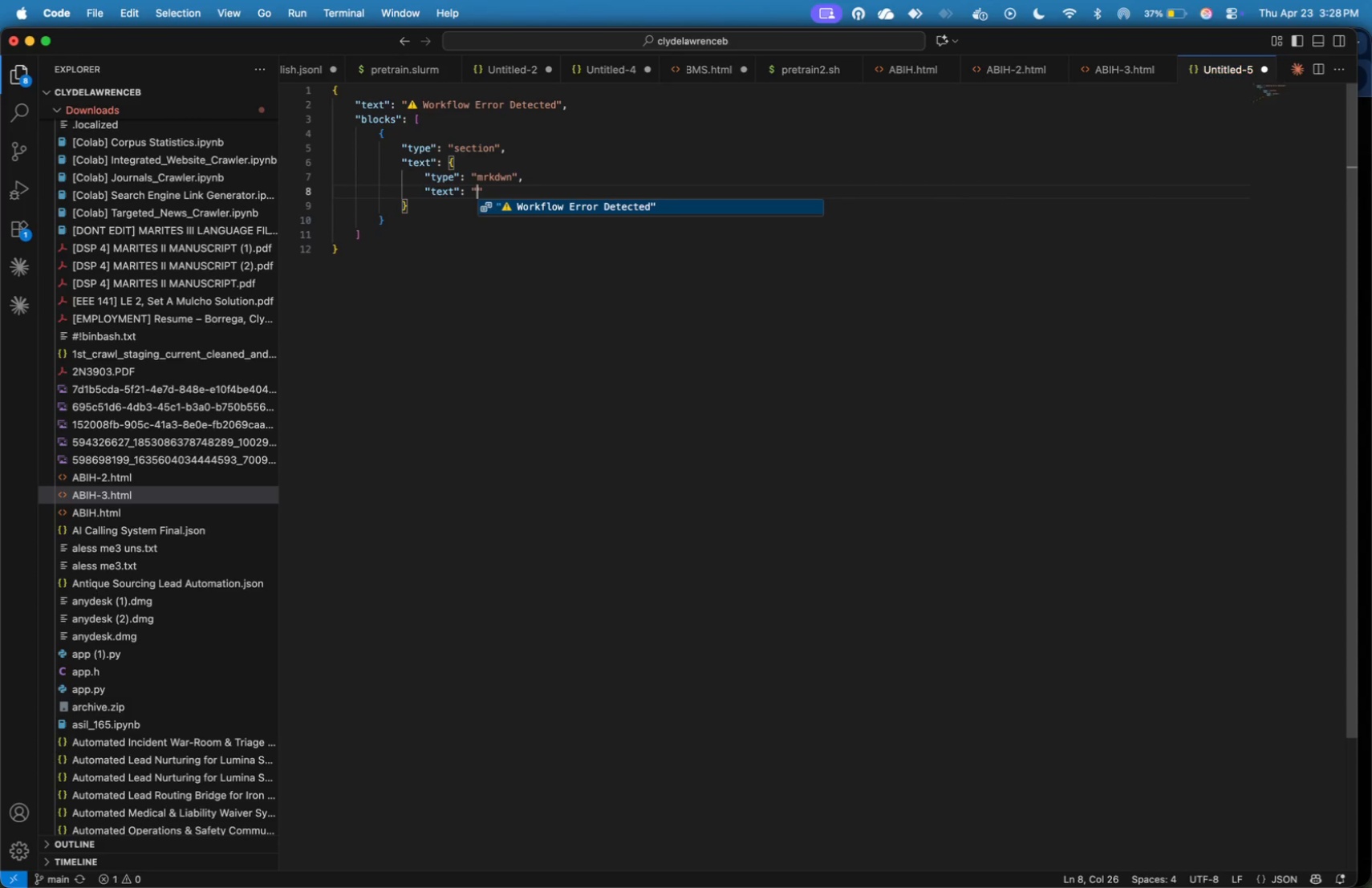 
key(Shift+Quote)
 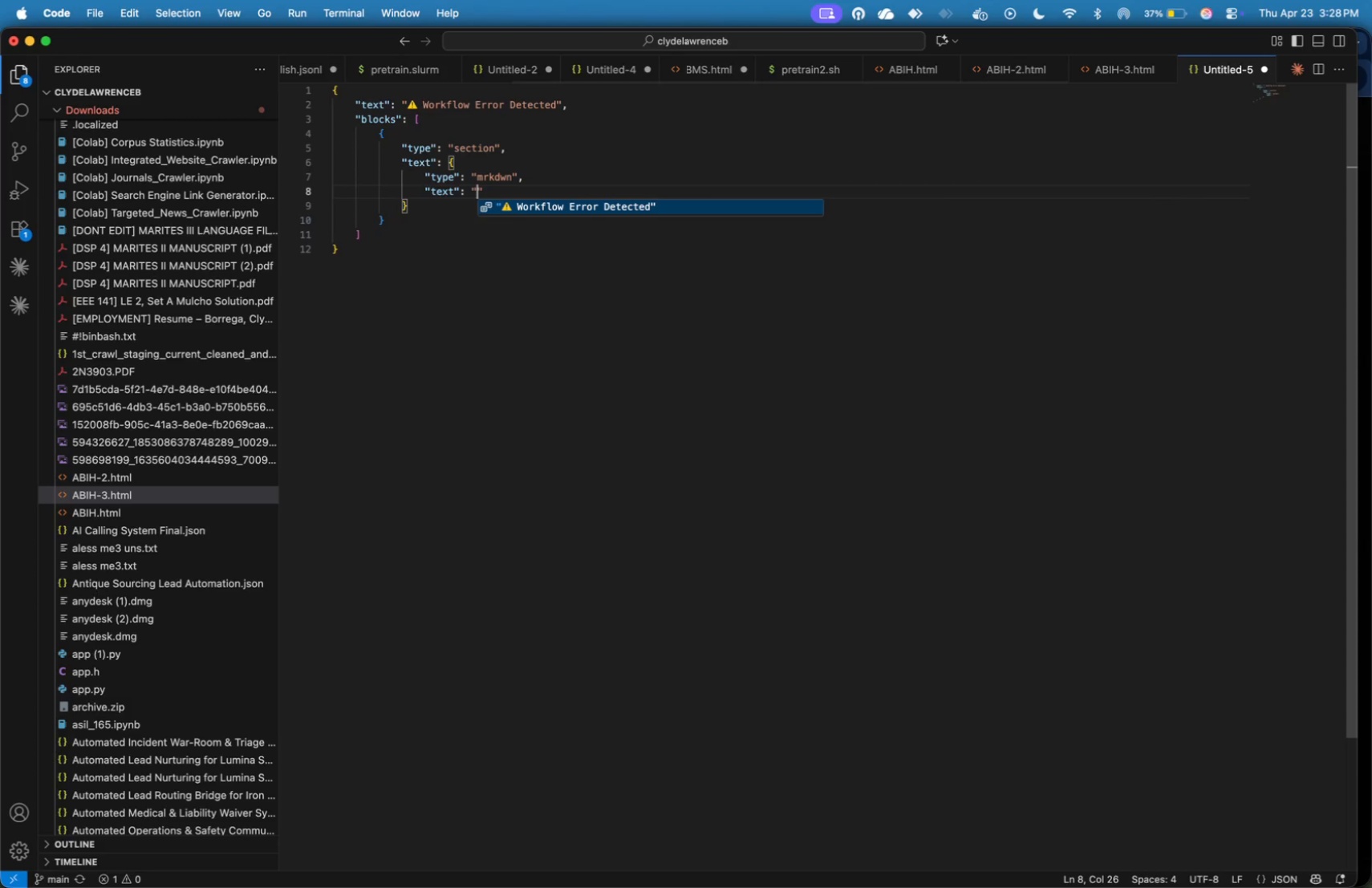 
key(Meta+V)
 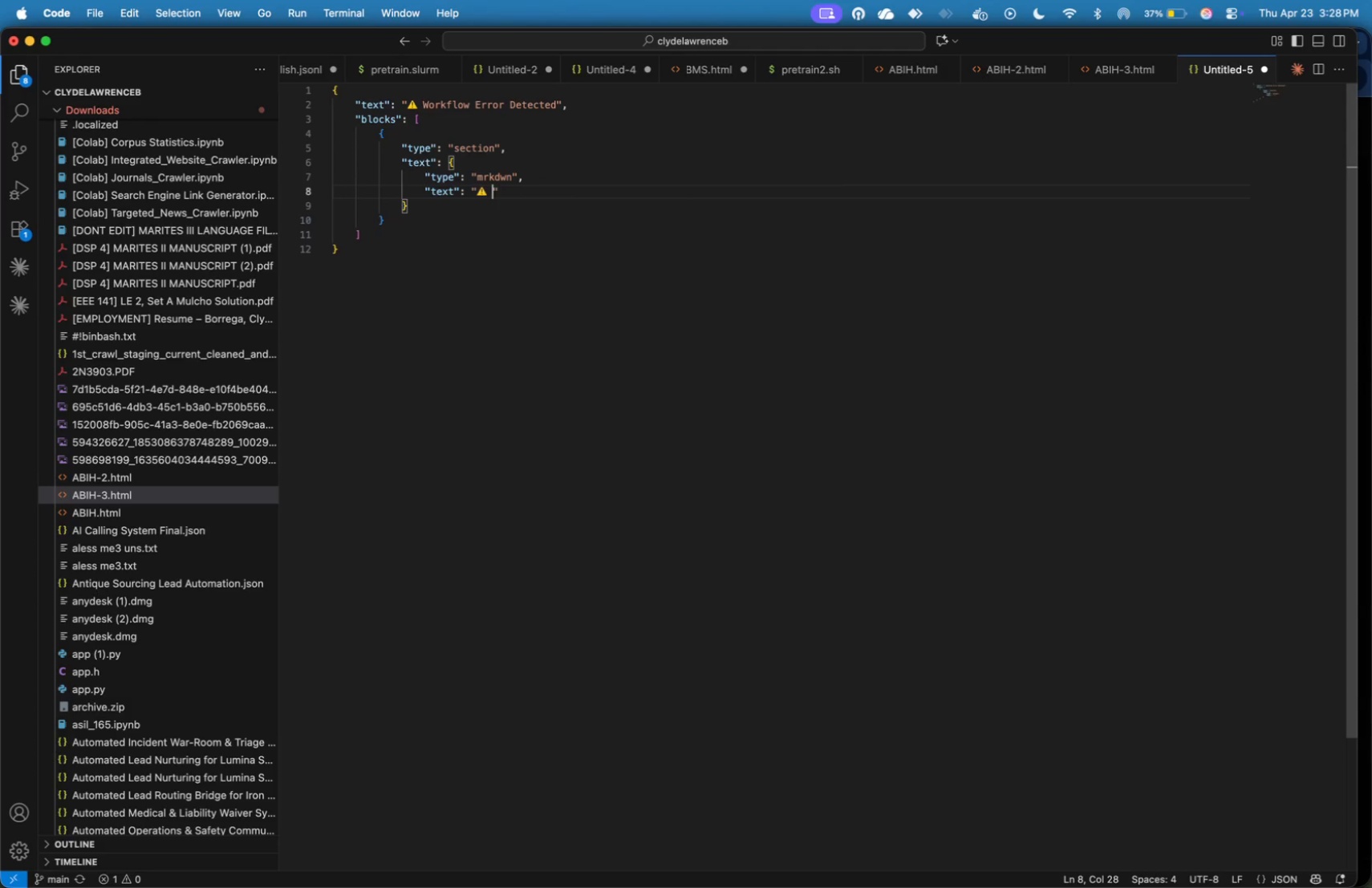 
type( **)
 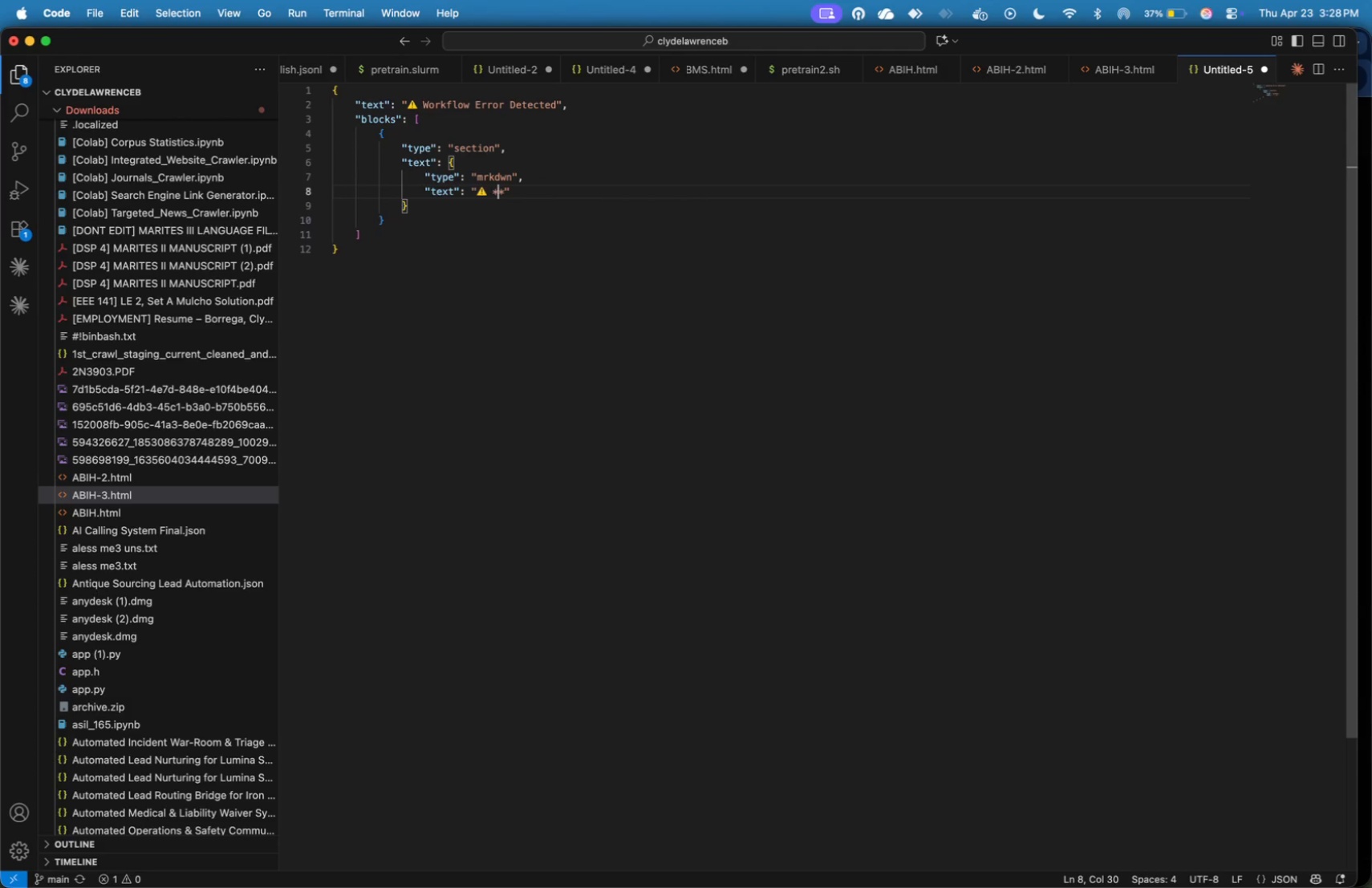 
 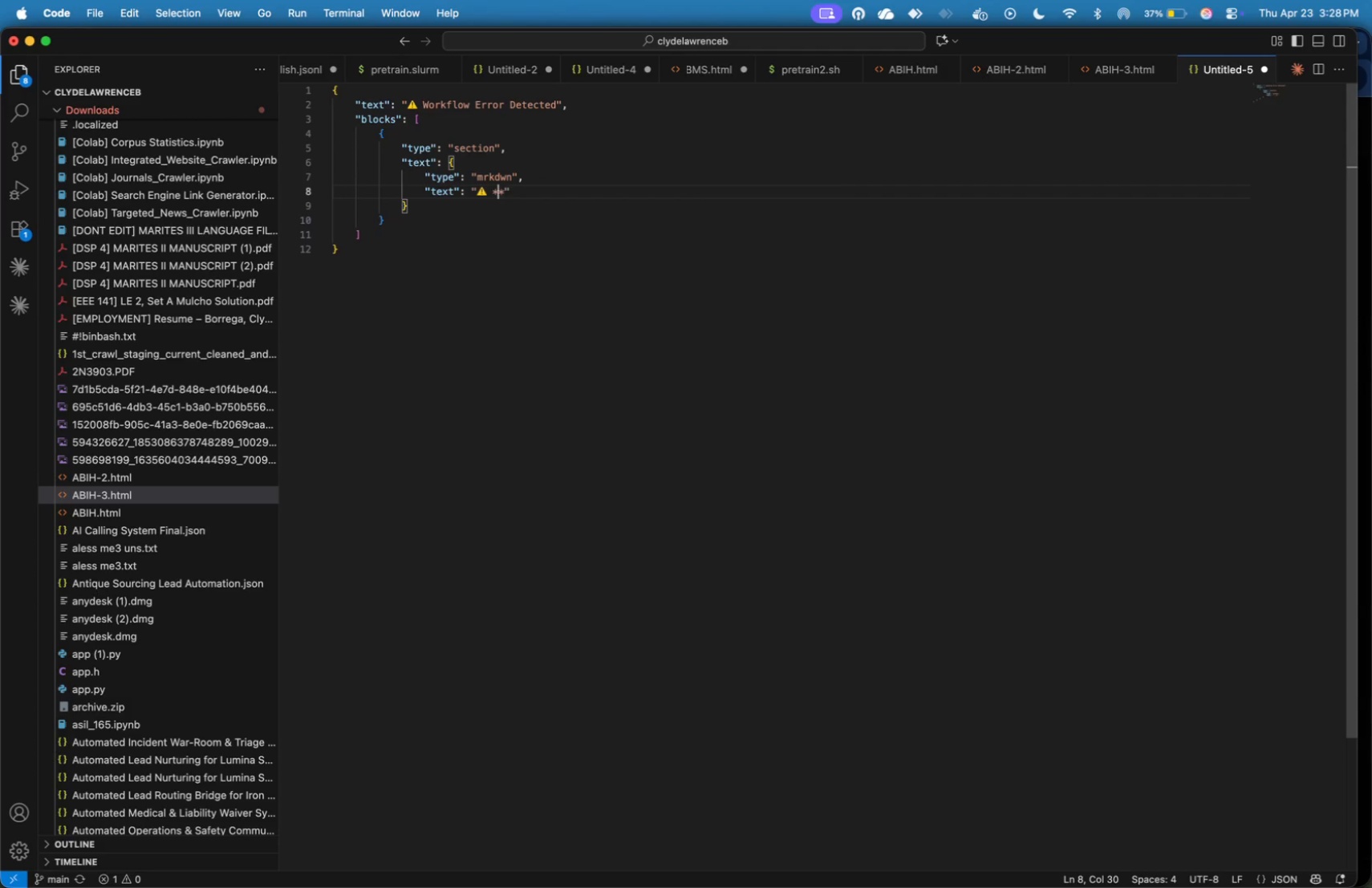 
key(ArrowLeft)
 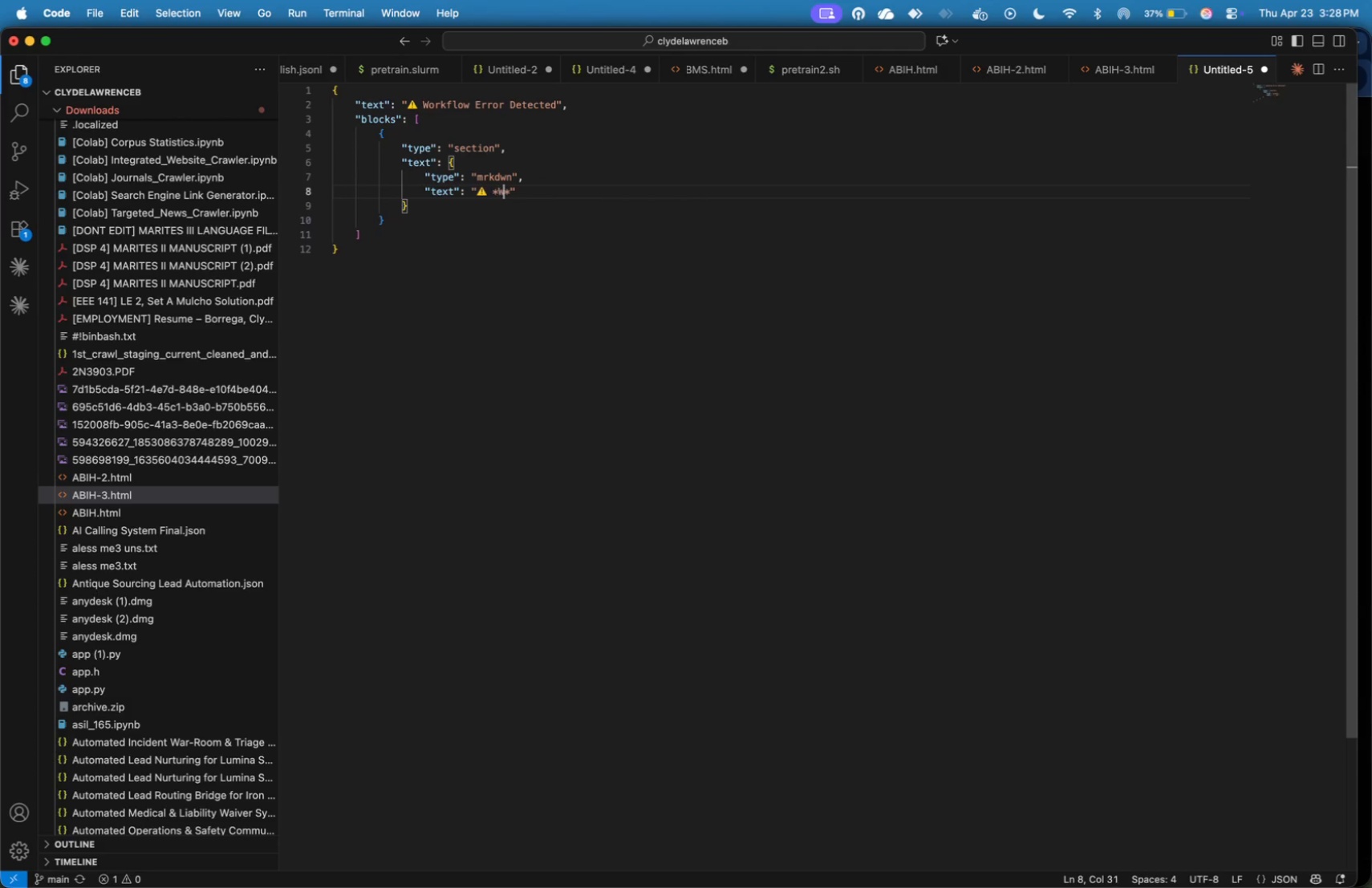 
type(Workflow Error Detected\n )
key(Backspace)
type(S)
key(Backspace)
type(An issue occurred in your n8n automation.)
 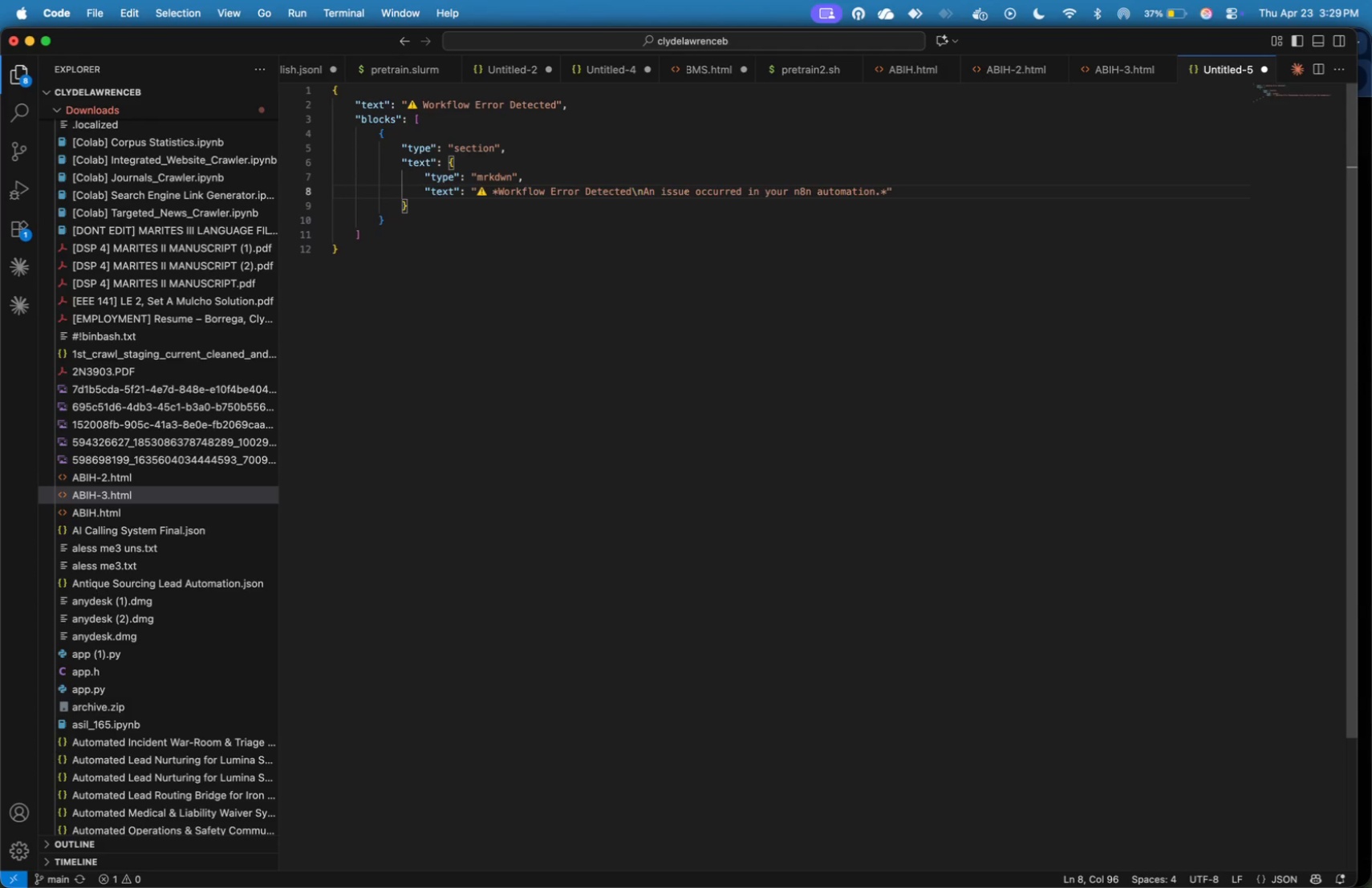 
hold_key(key=ArrowLeft, duration=1.5)
 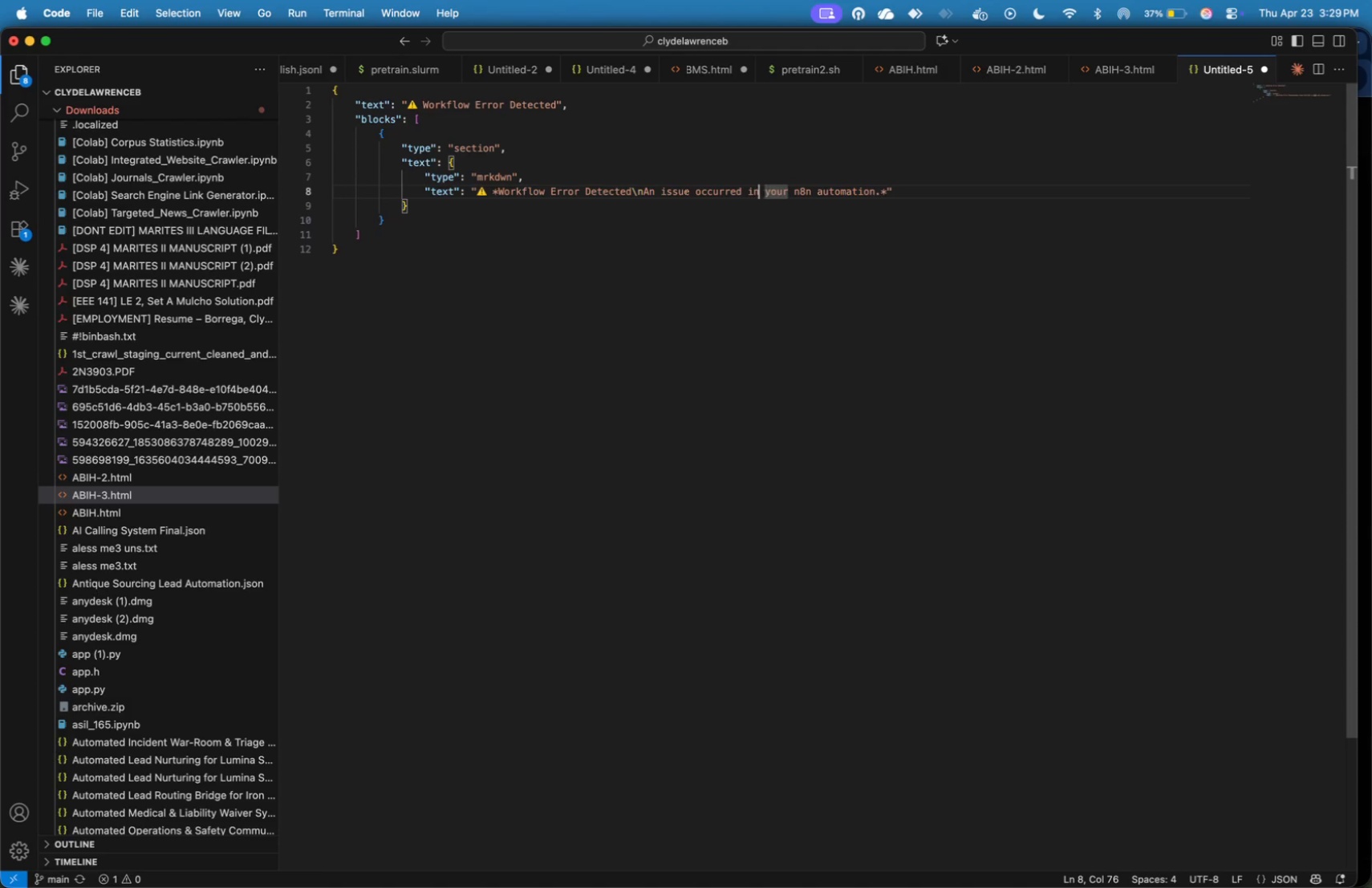 
hold_key(key=ArrowLeft, duration=1.5)
 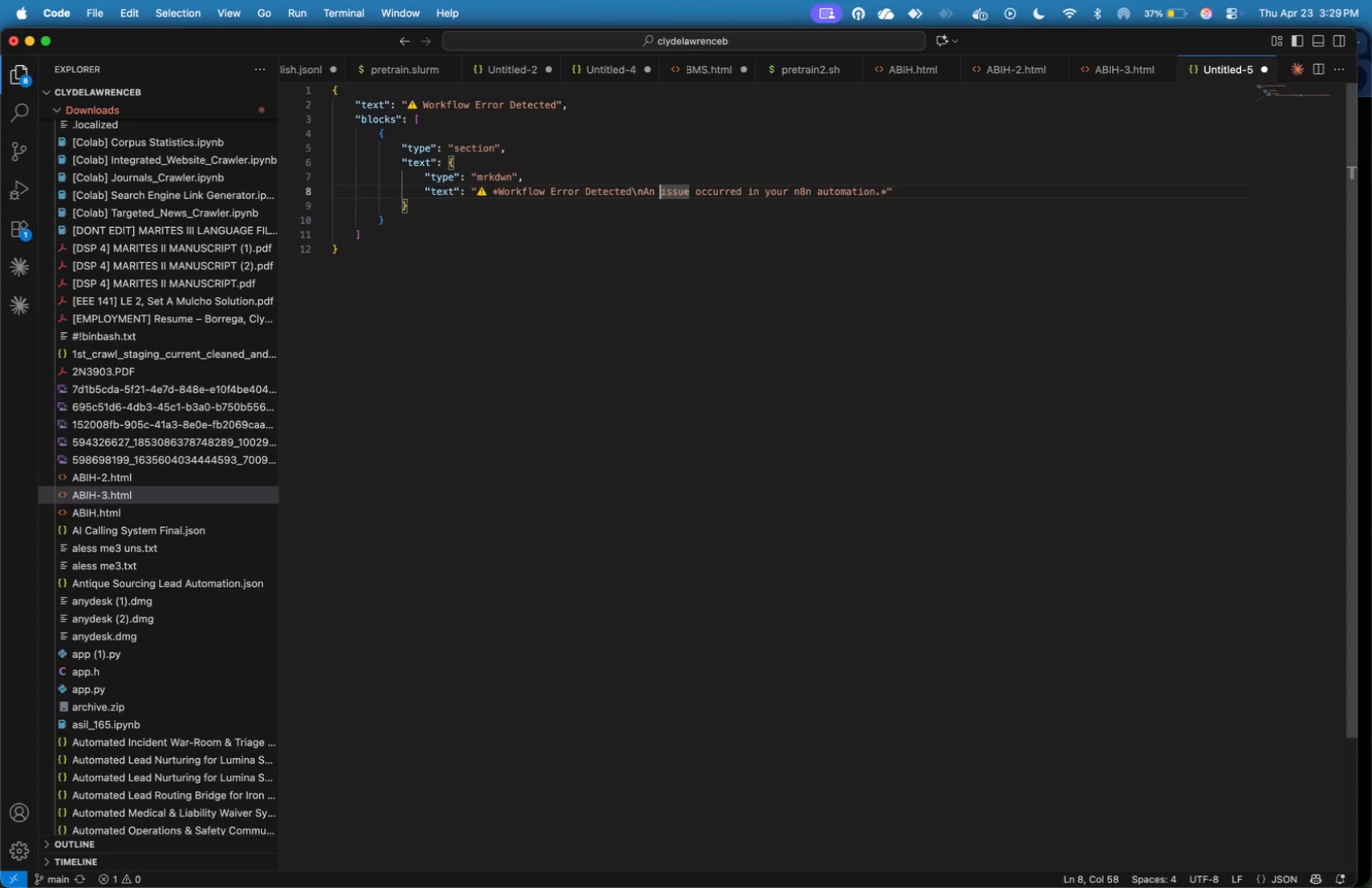 
hold_key(key=ArrowLeft, duration=0.9)
 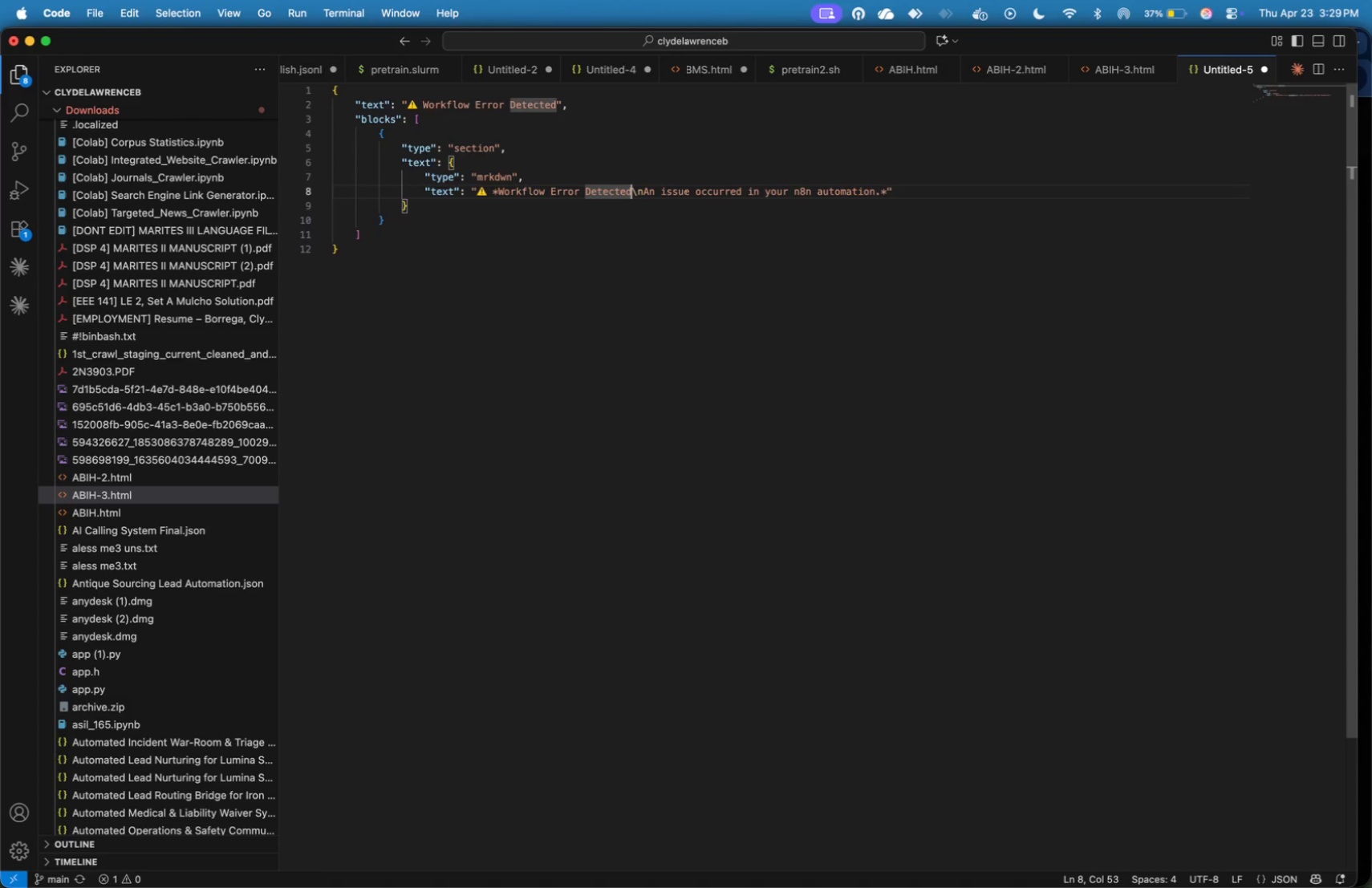 
key(ArrowLeft)
 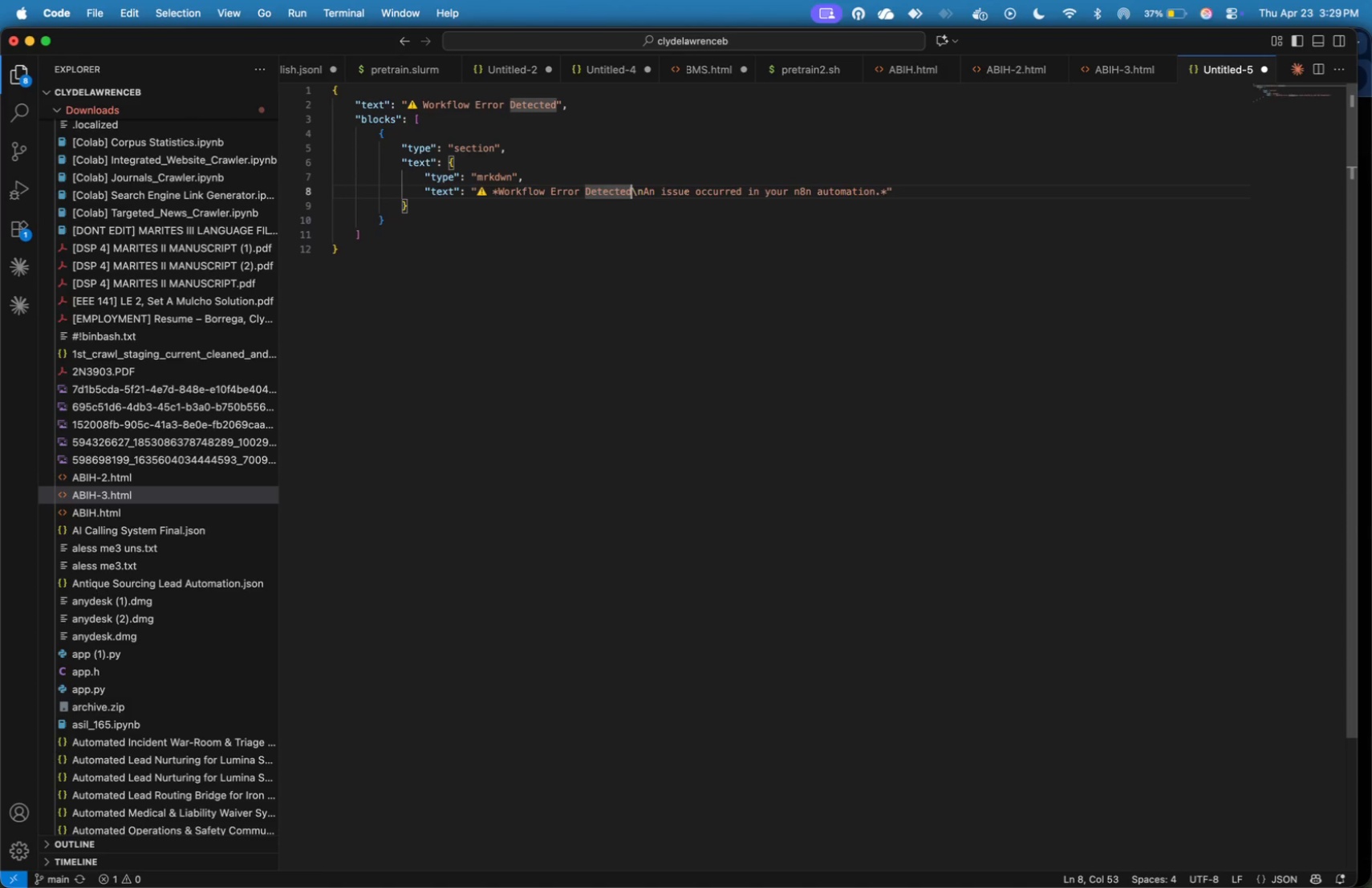 
key(Shift+8)
 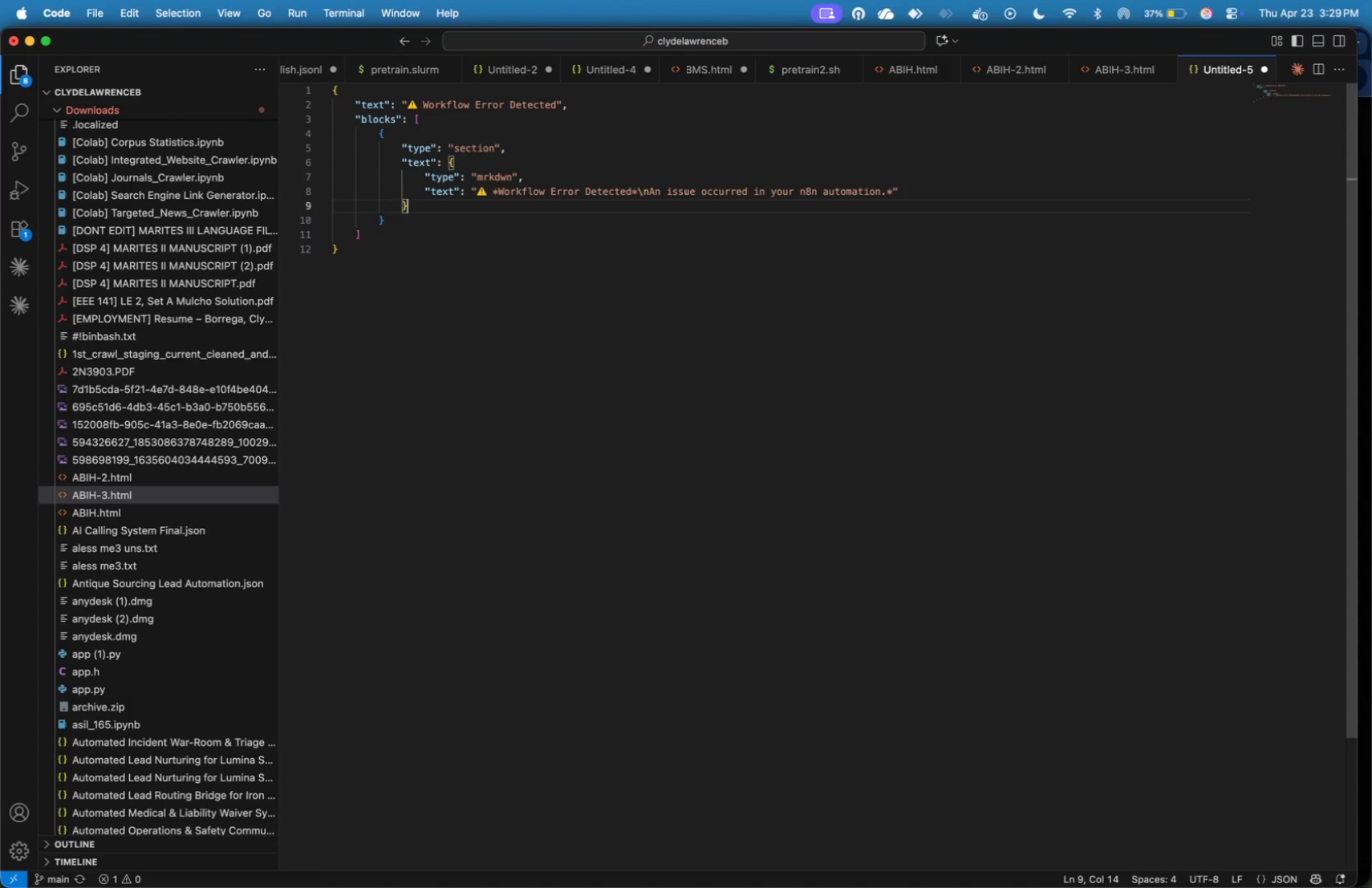 
key(ArrowDown)
 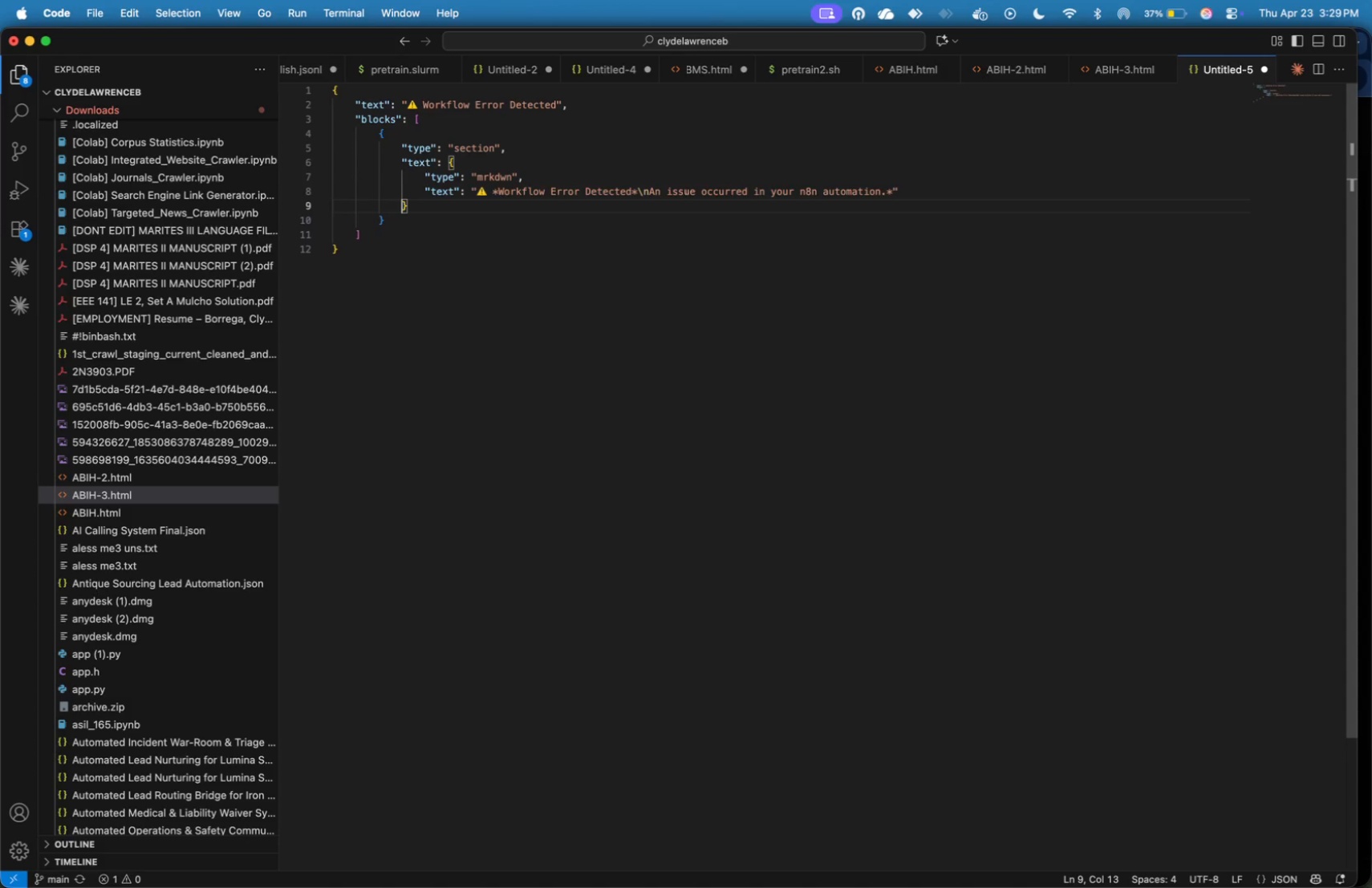 
hold_key(key=ArrowLeft, duration=1.32)
 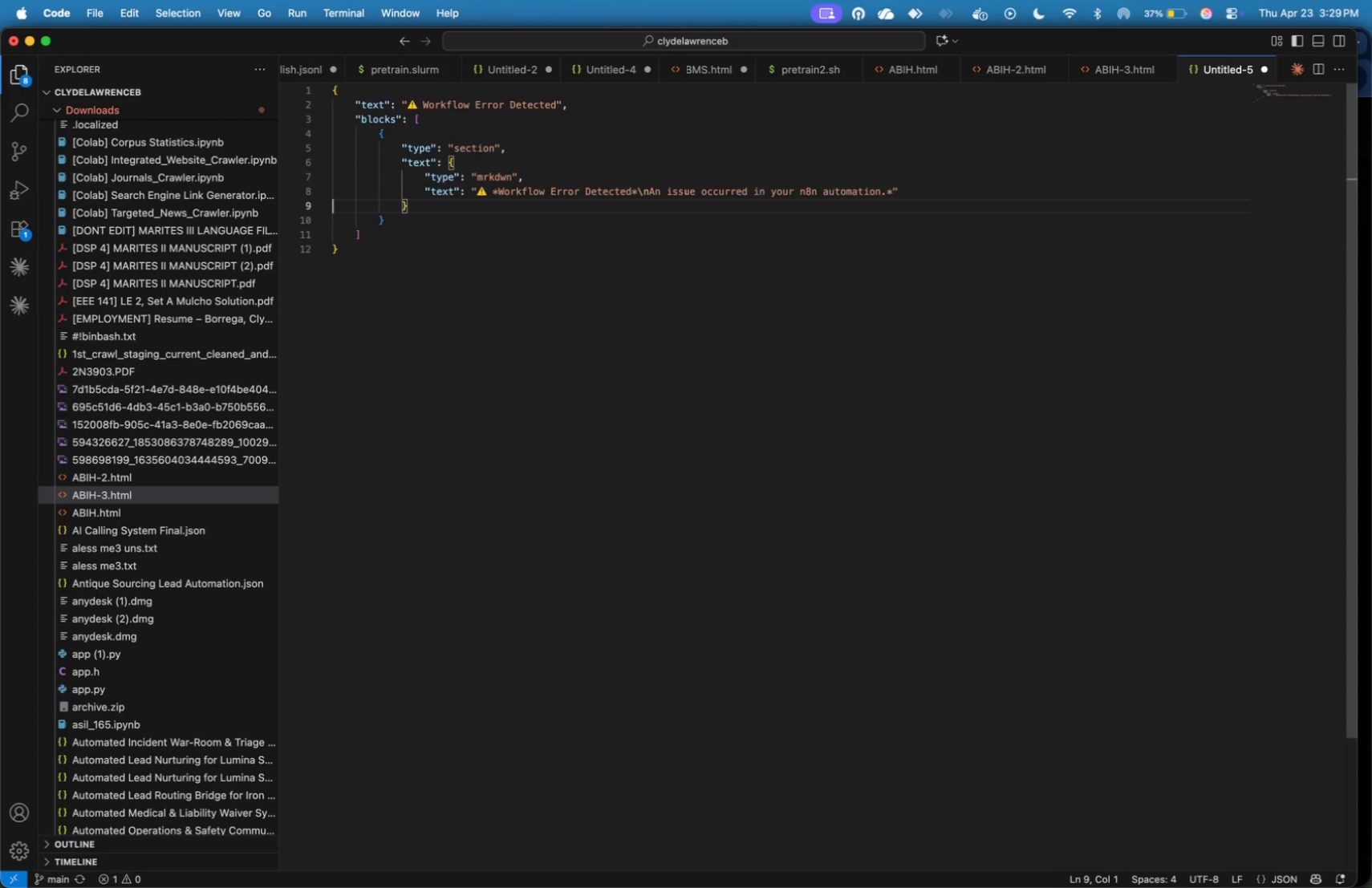 
key(ArrowLeft)
 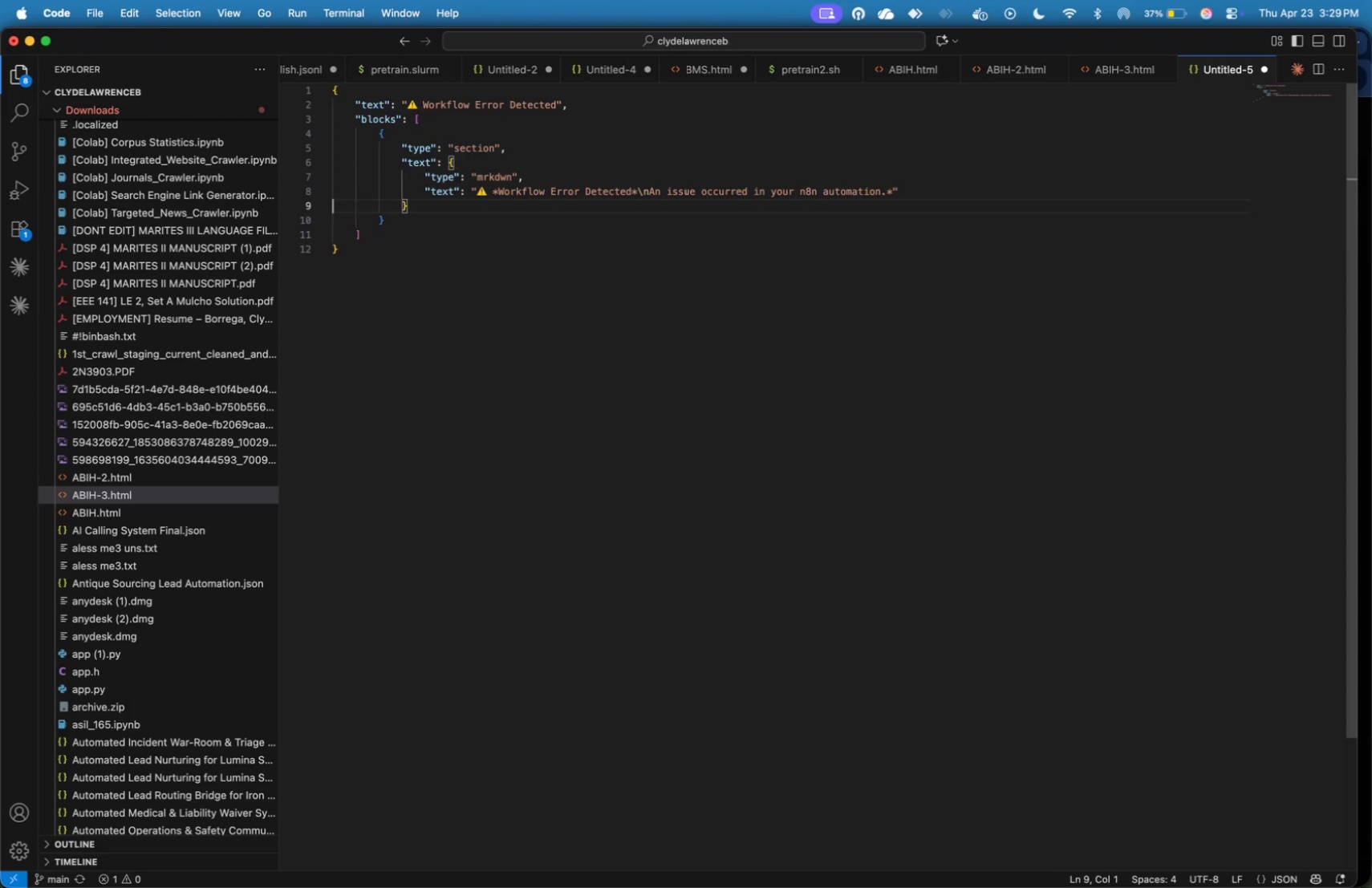 
key(ArrowLeft)
 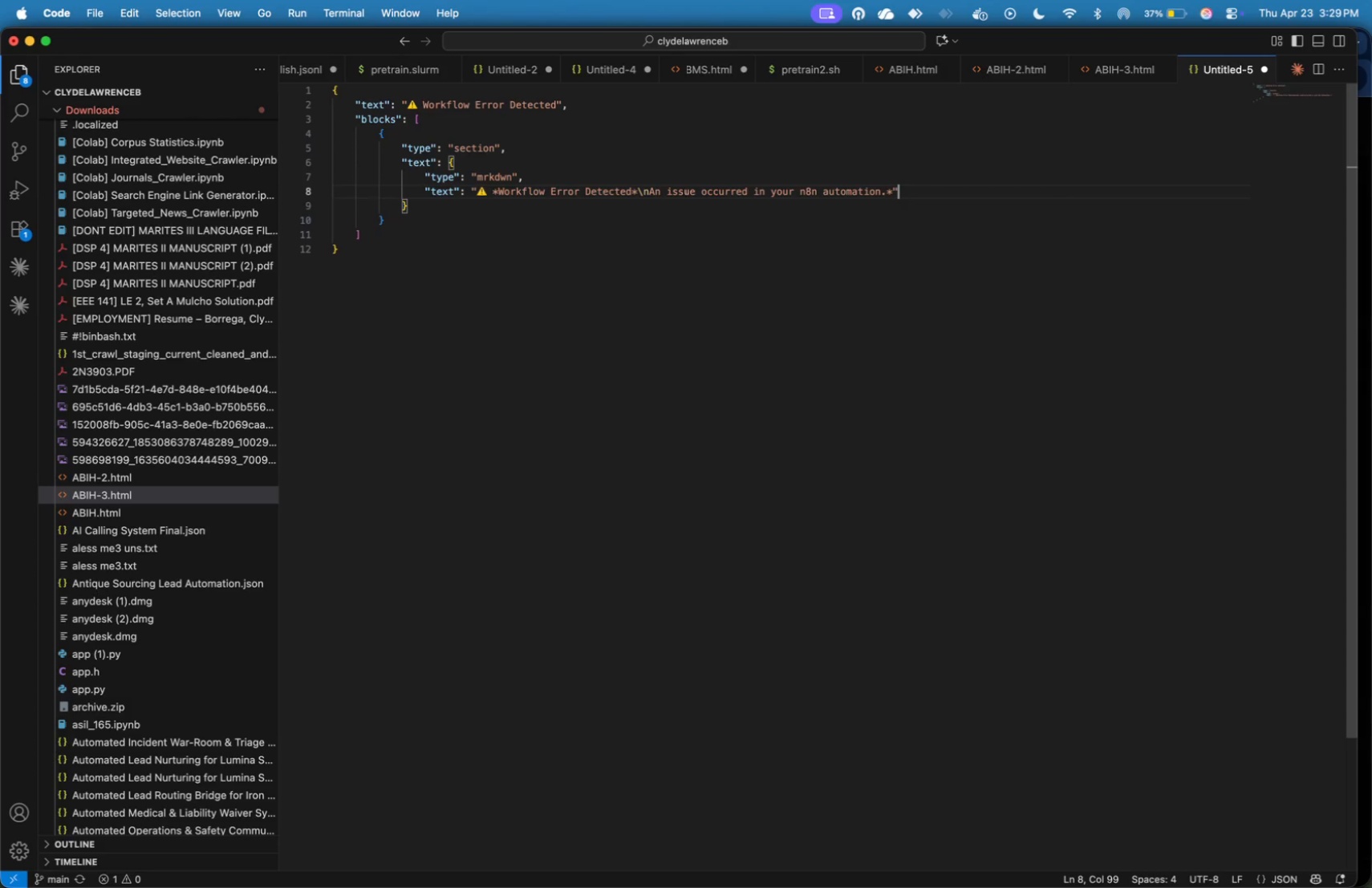 
key(ArrowLeft)
 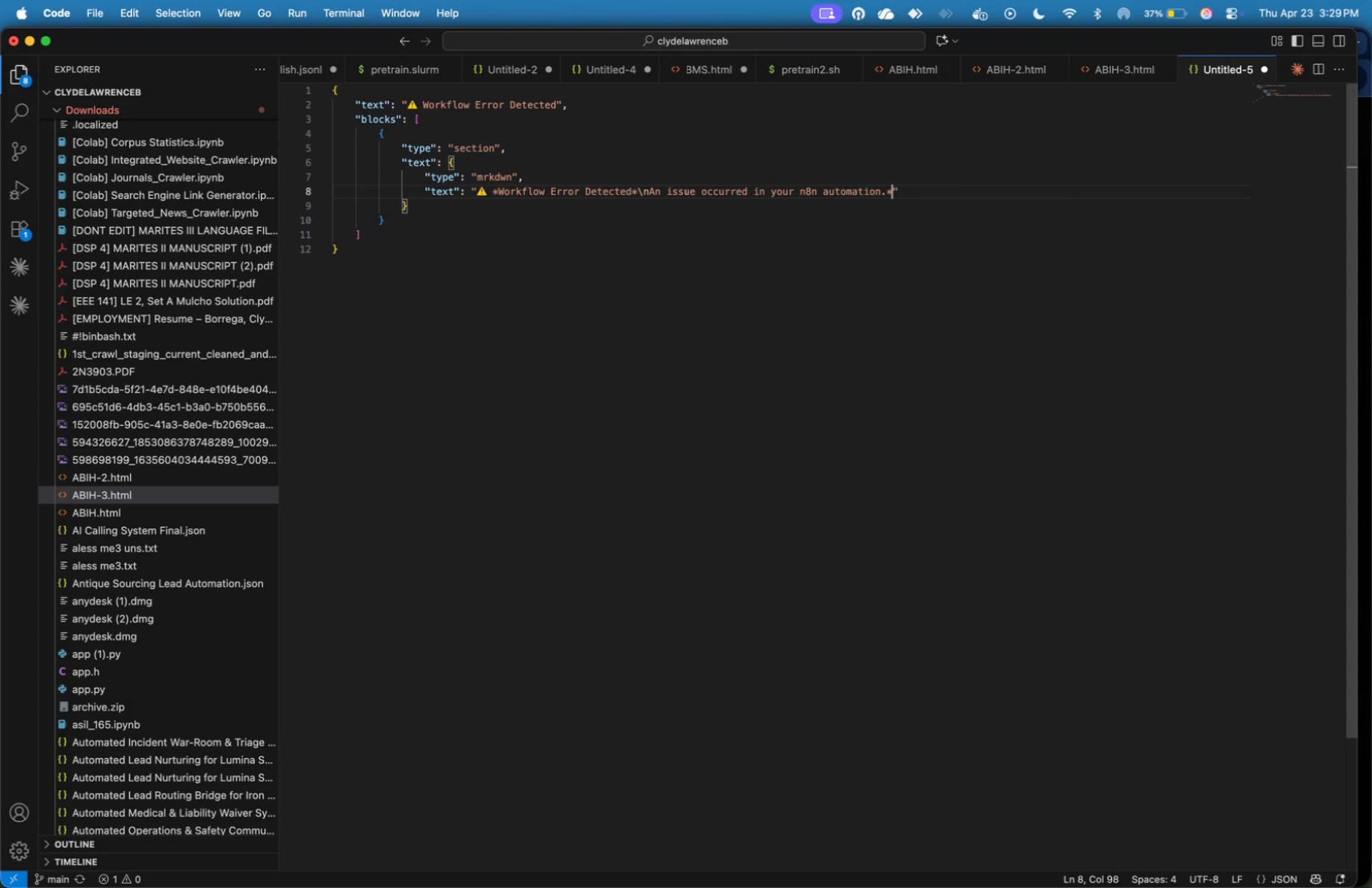 
key(ArrowLeft)
 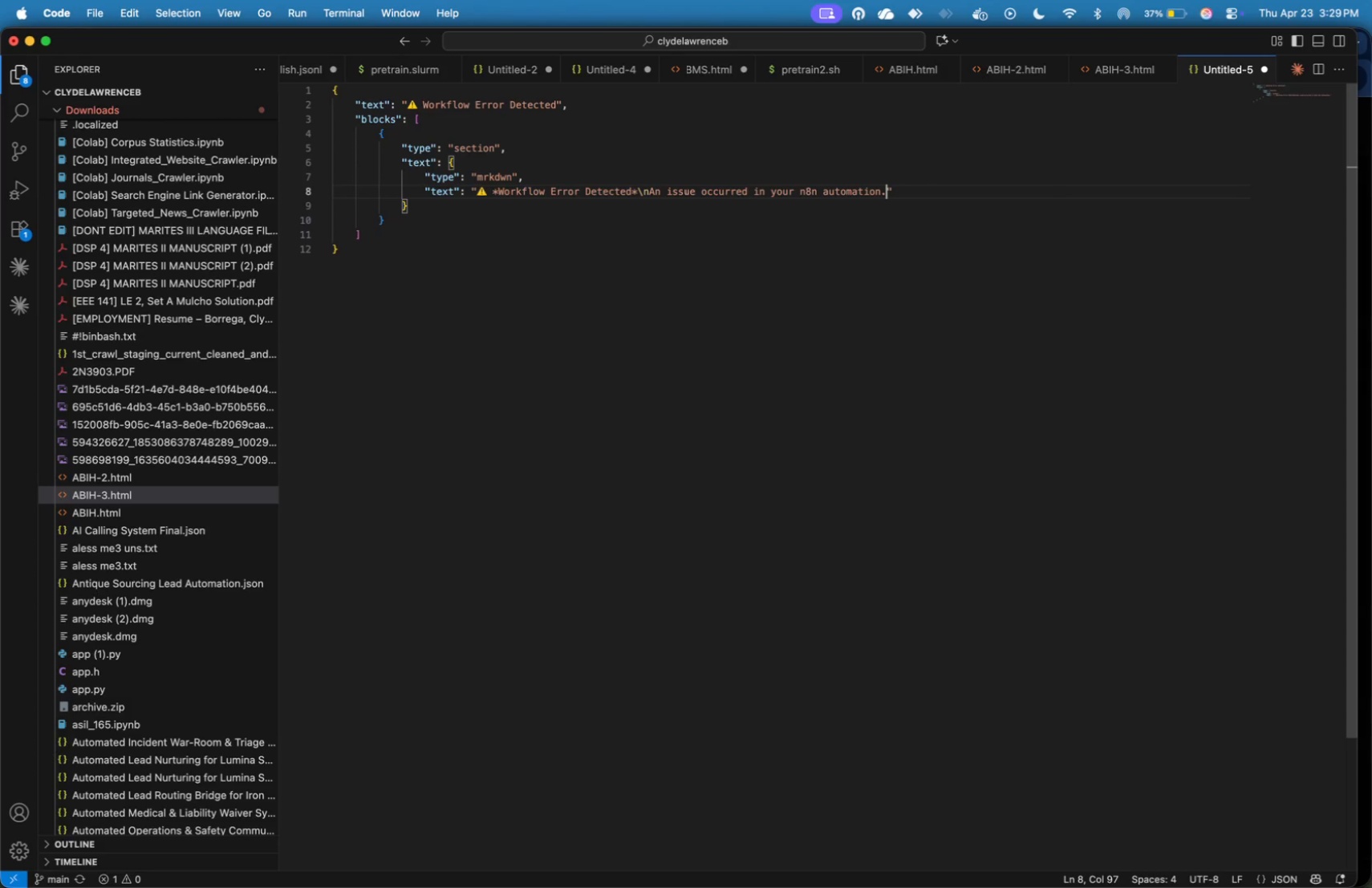 
key(Backspace)
 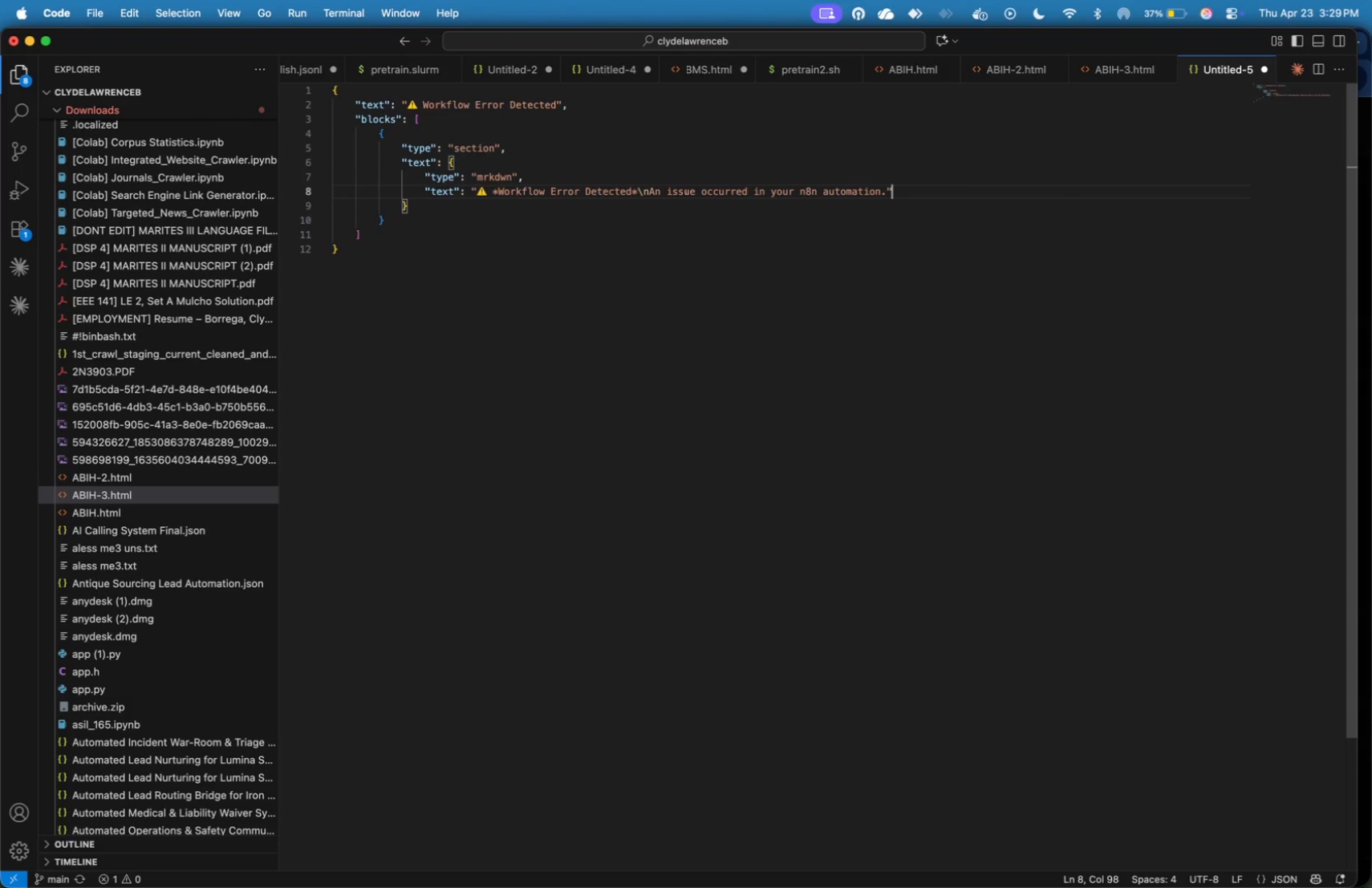 
key(ArrowRight)
 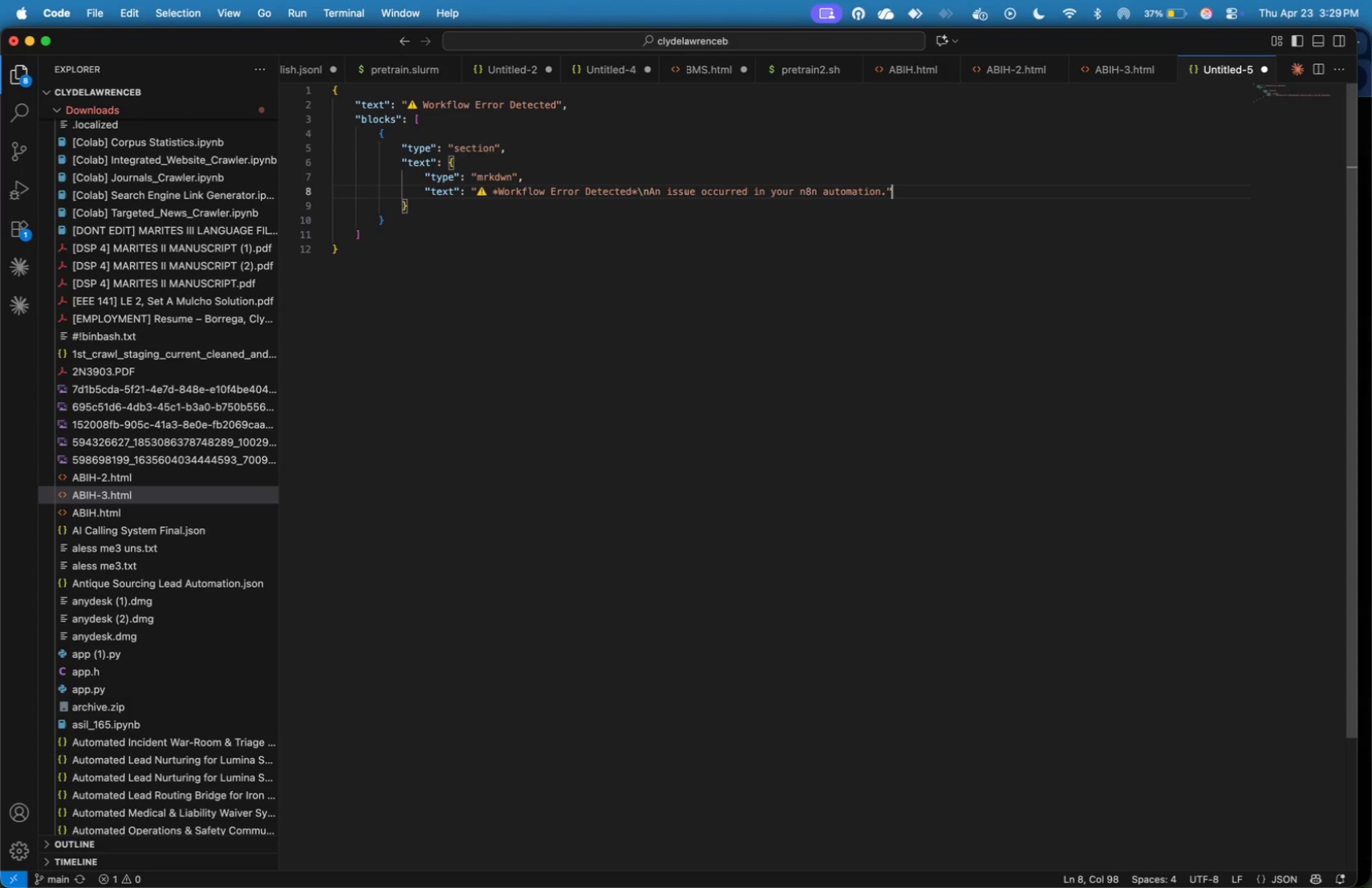 
key(ArrowDown)
 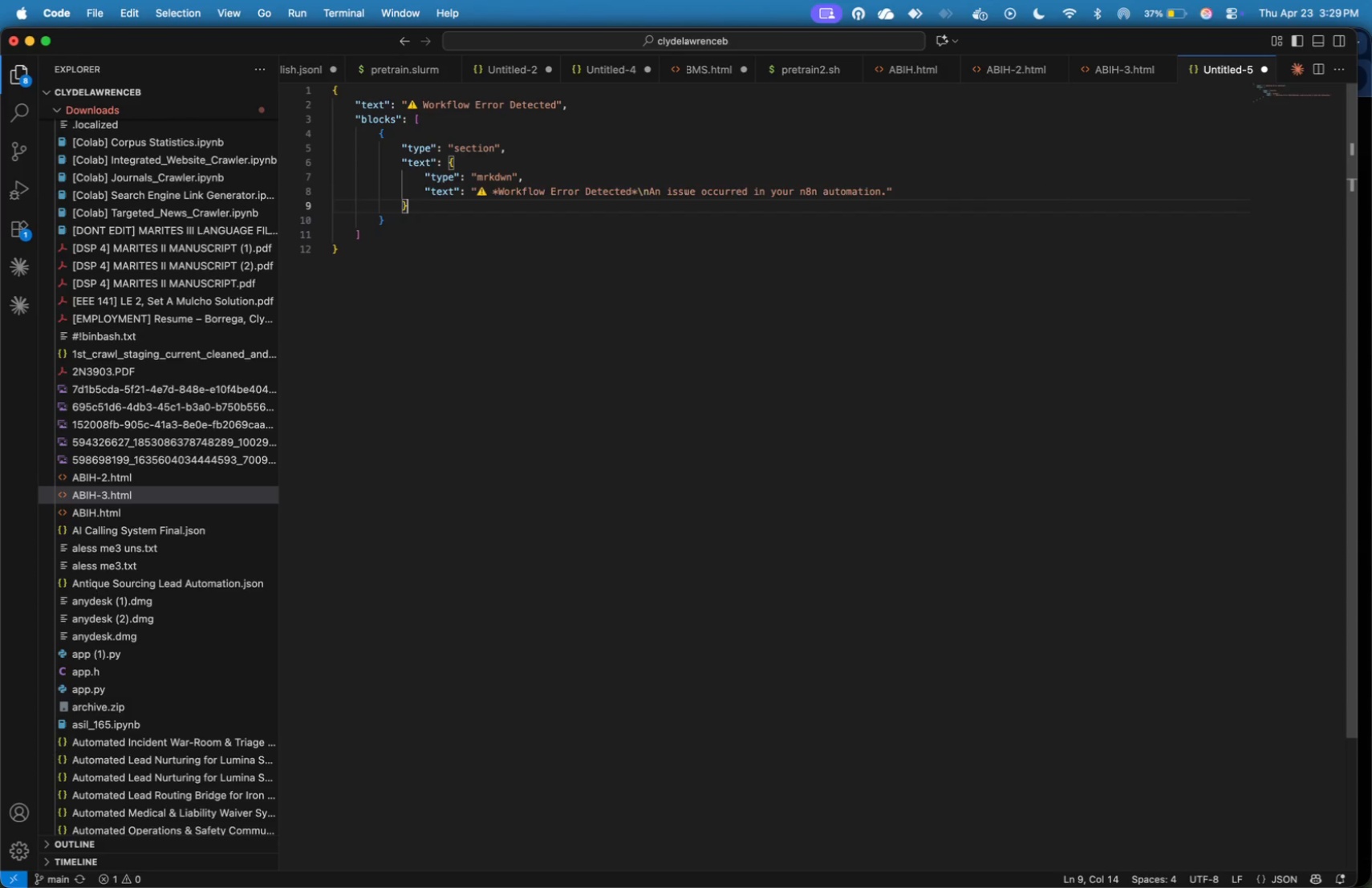 
key(ArrowDown)
 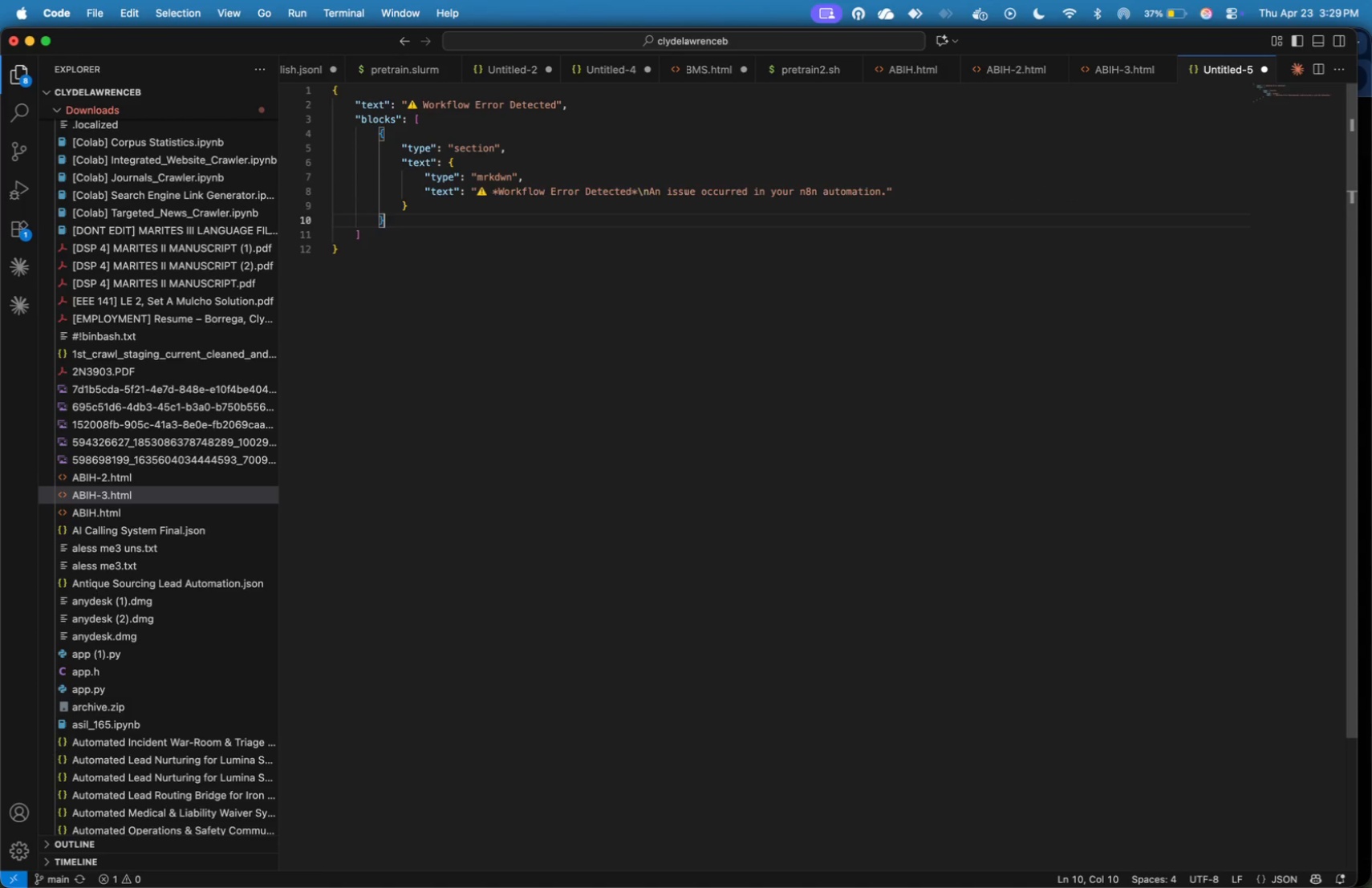 
key(Comma)
 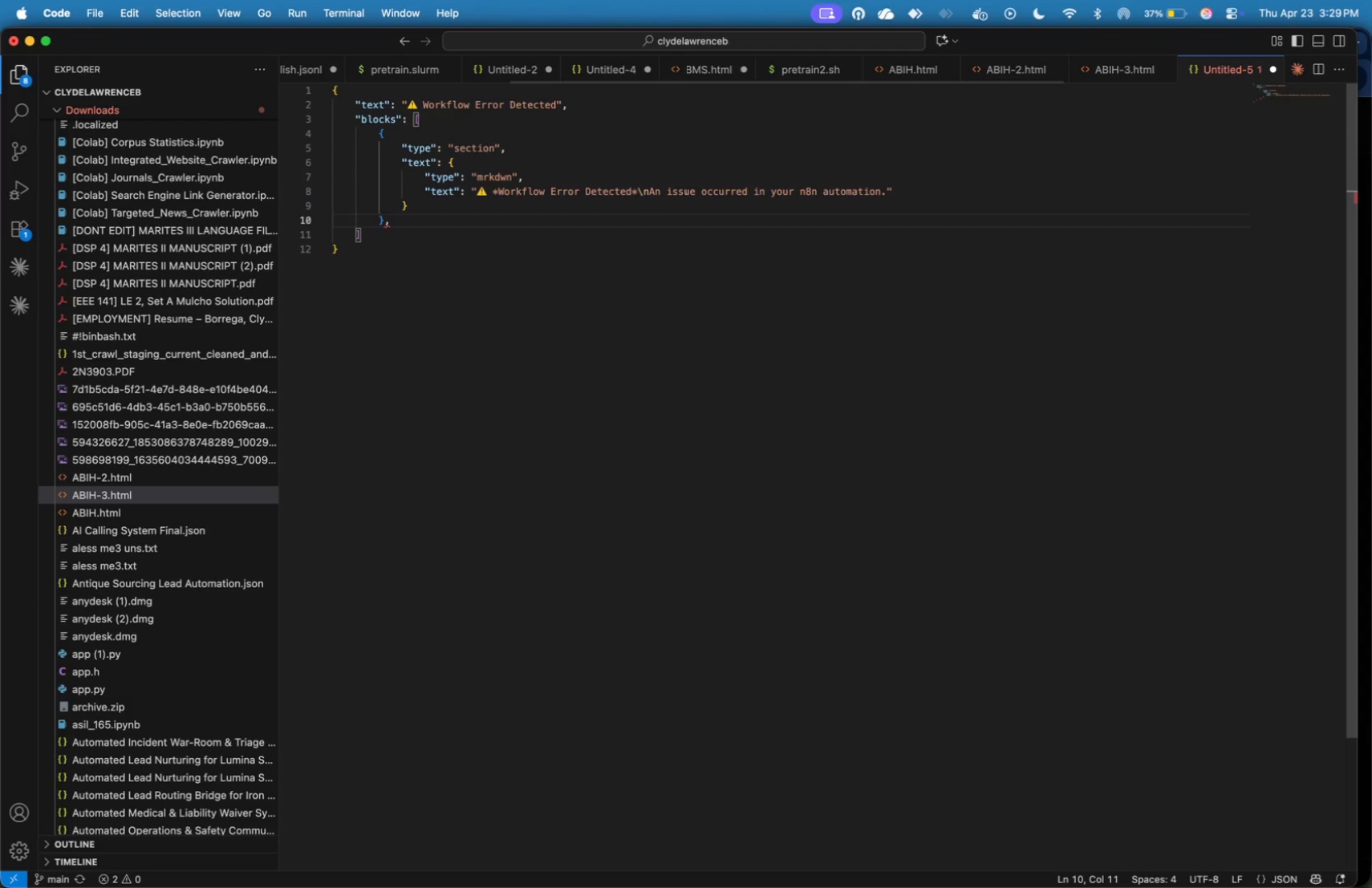 
key(Enter)
 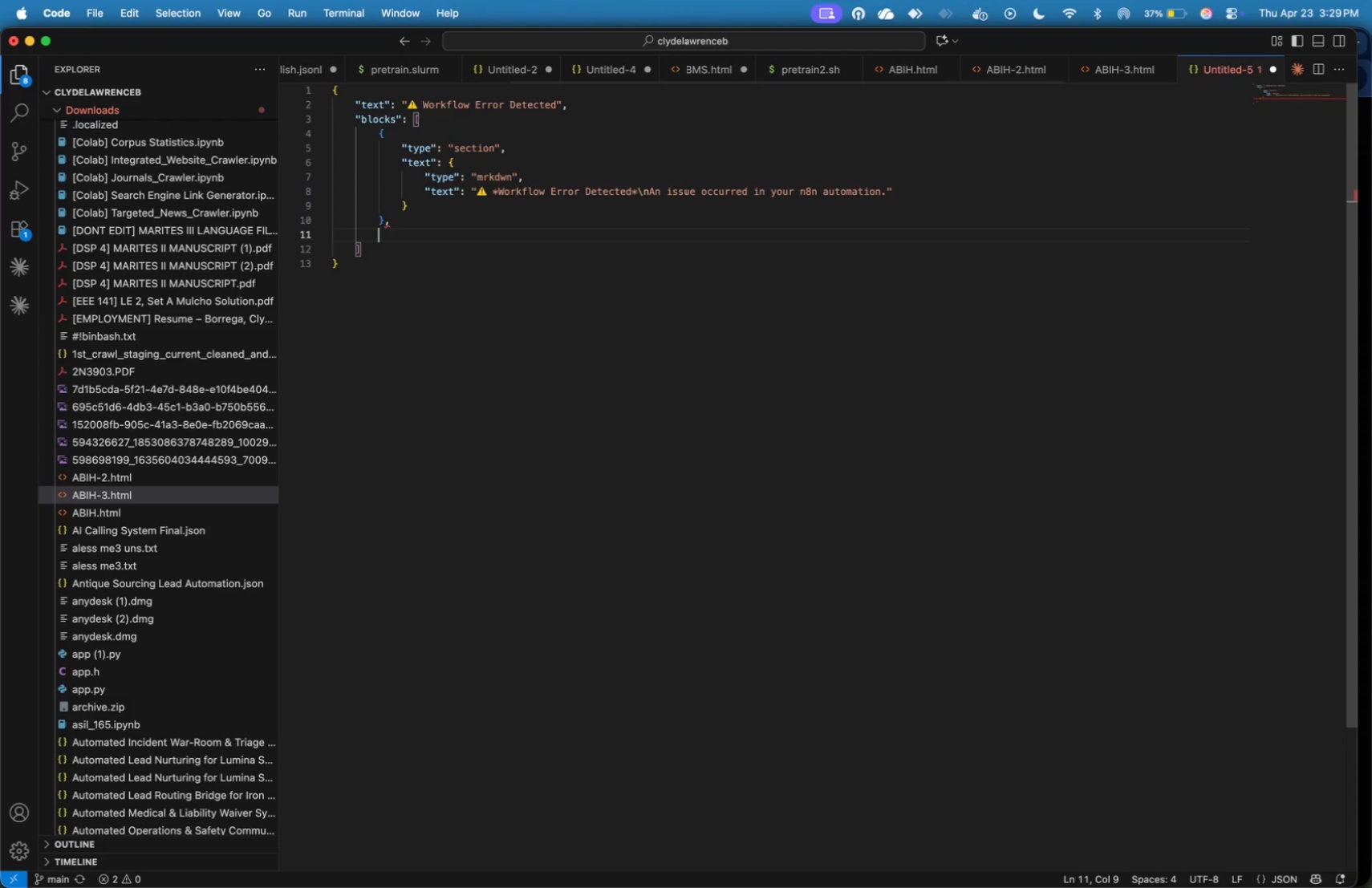 
key(Shift+BracketLeft)
 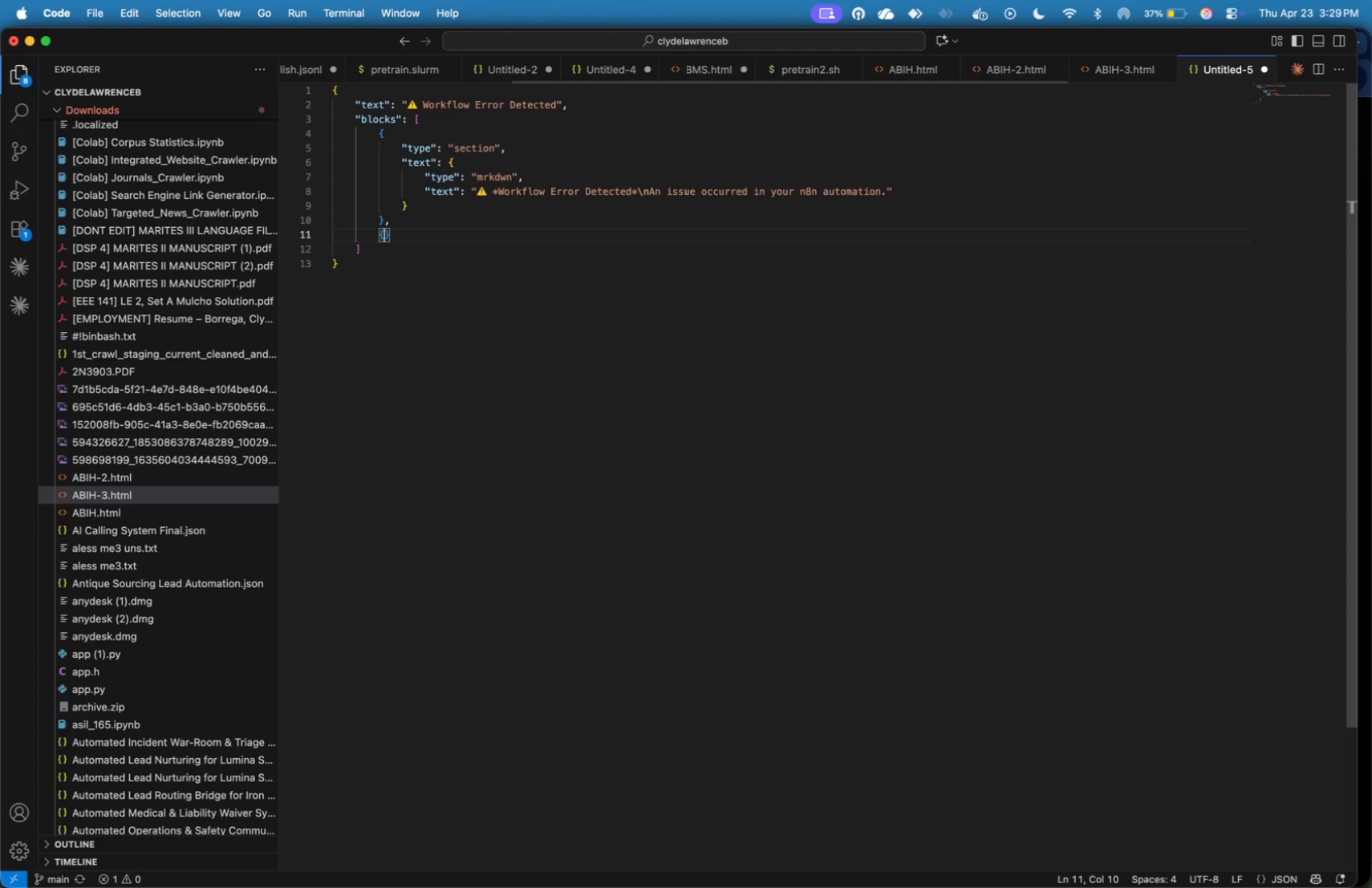 
key(Enter)
 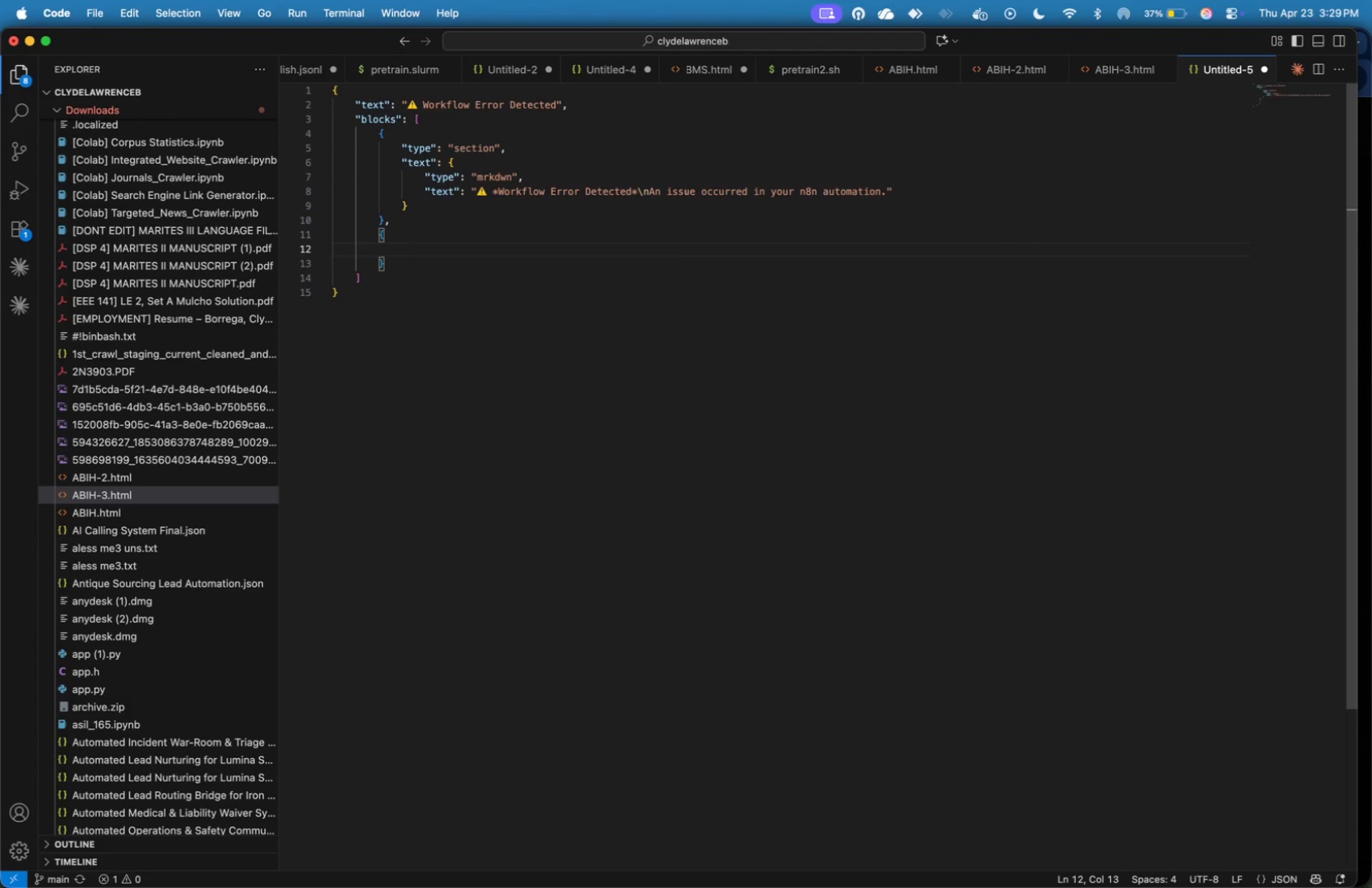 
key(Shift+Quote)
 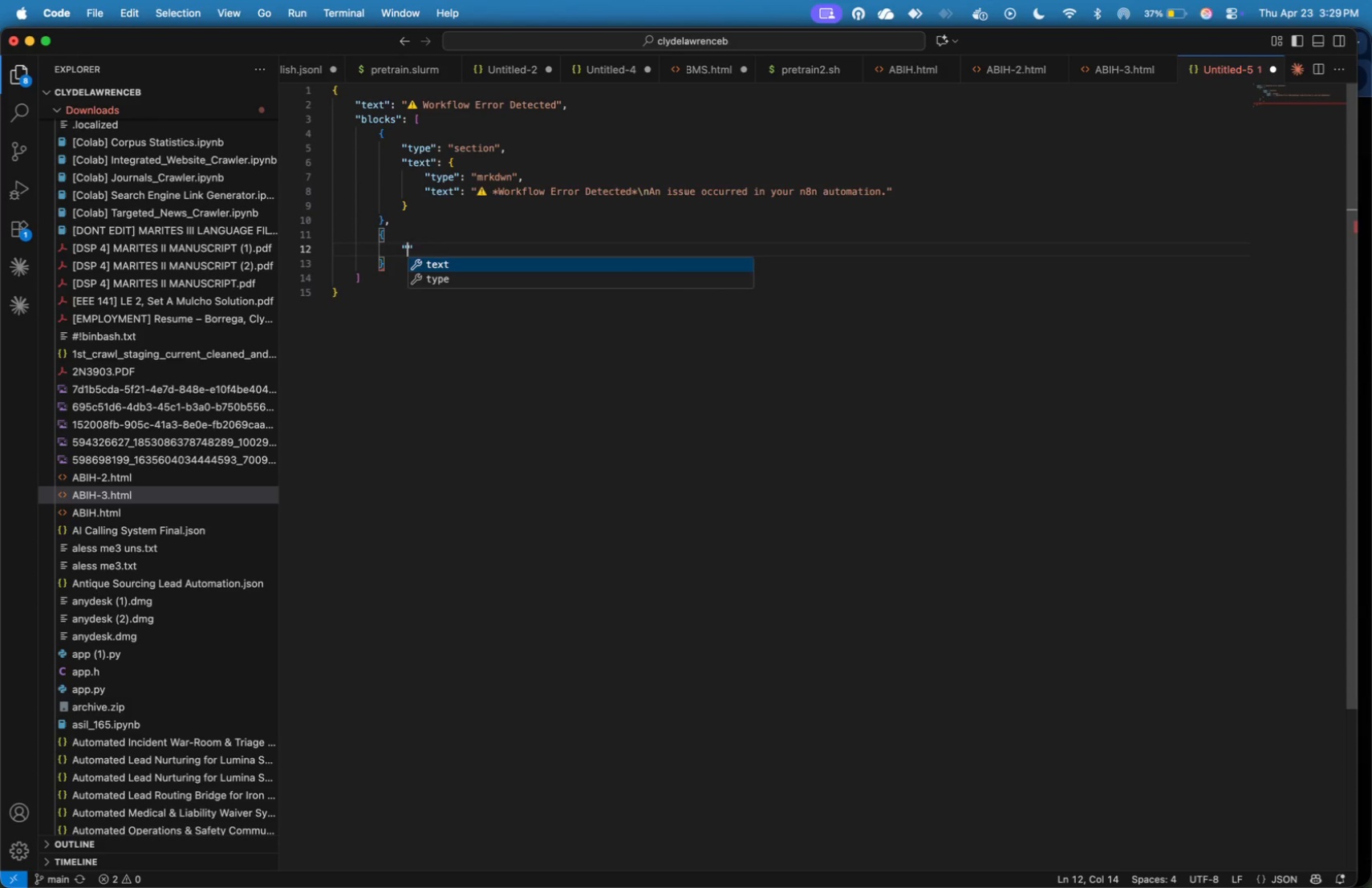 
wait(25.05)
 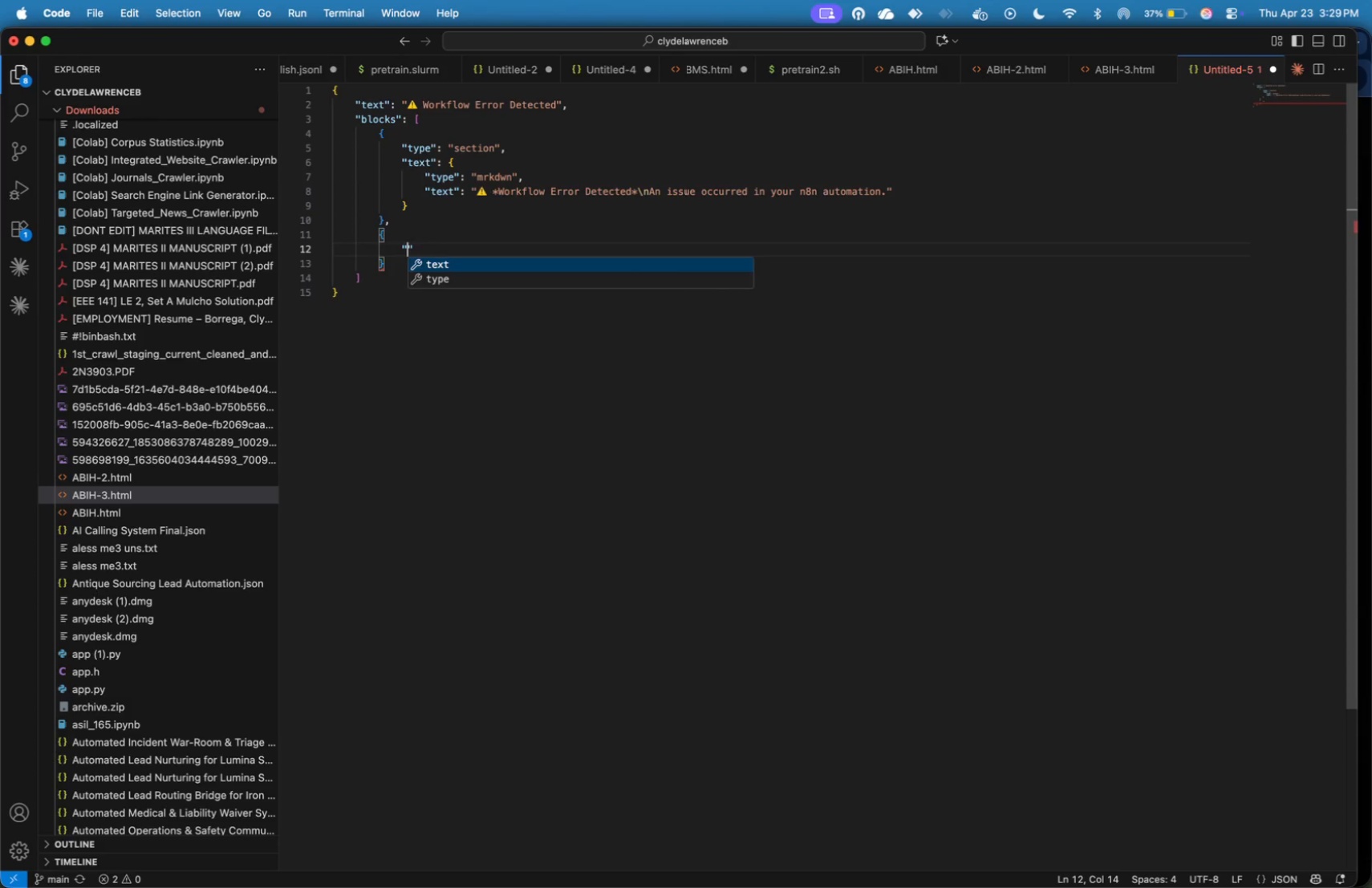 
type(type)
 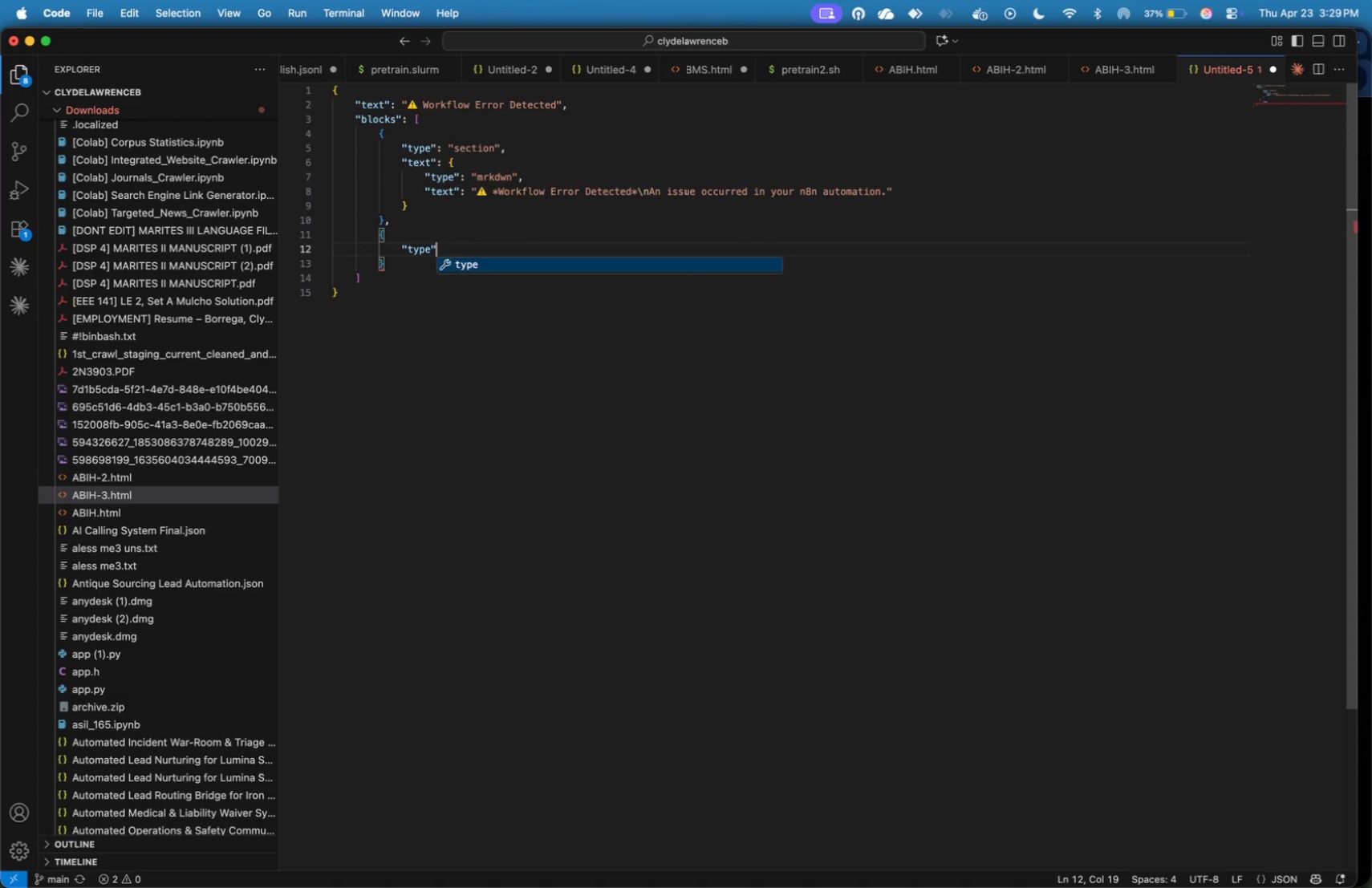 
key(ArrowRight)
 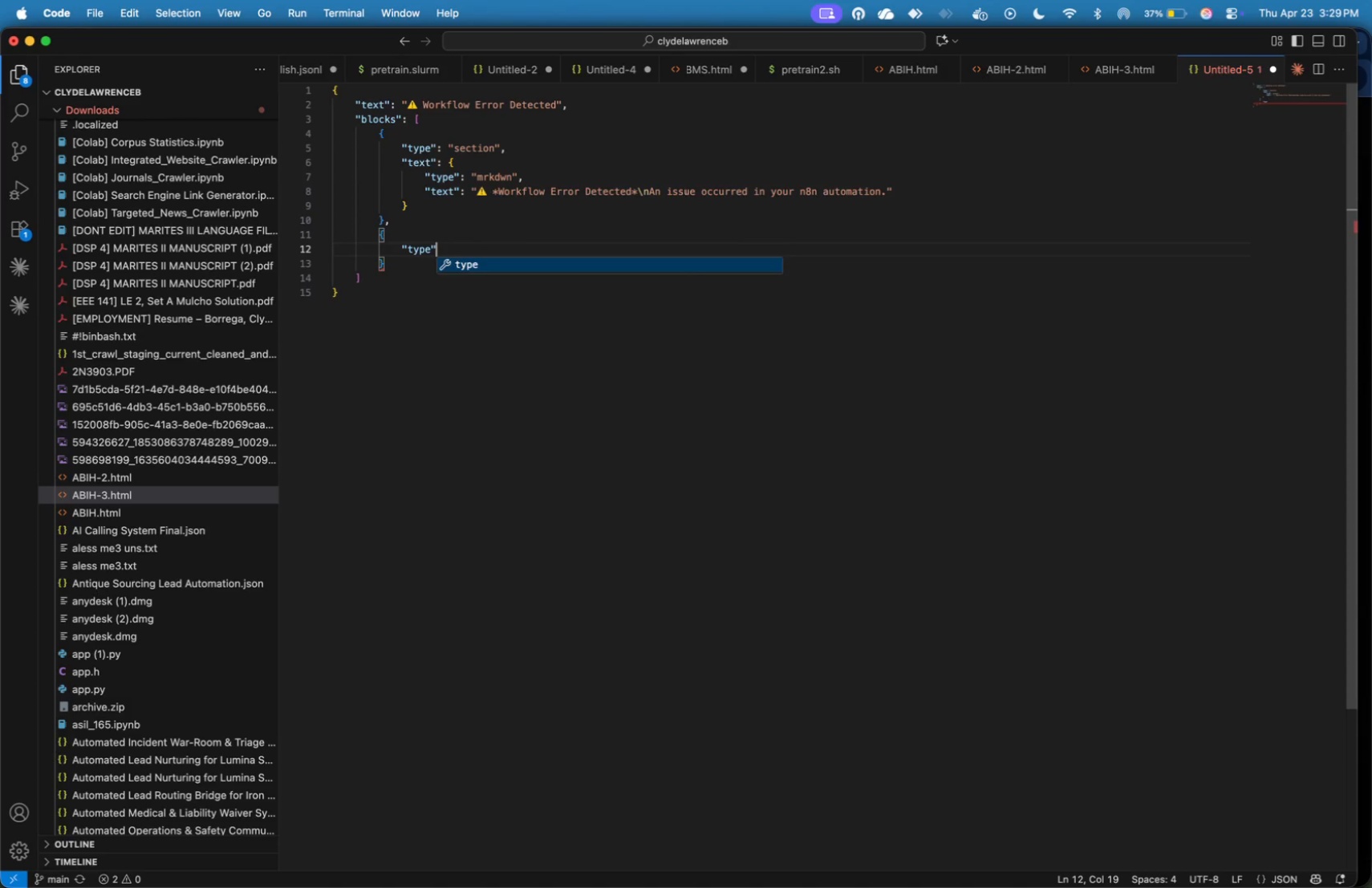 
type(: "section)
 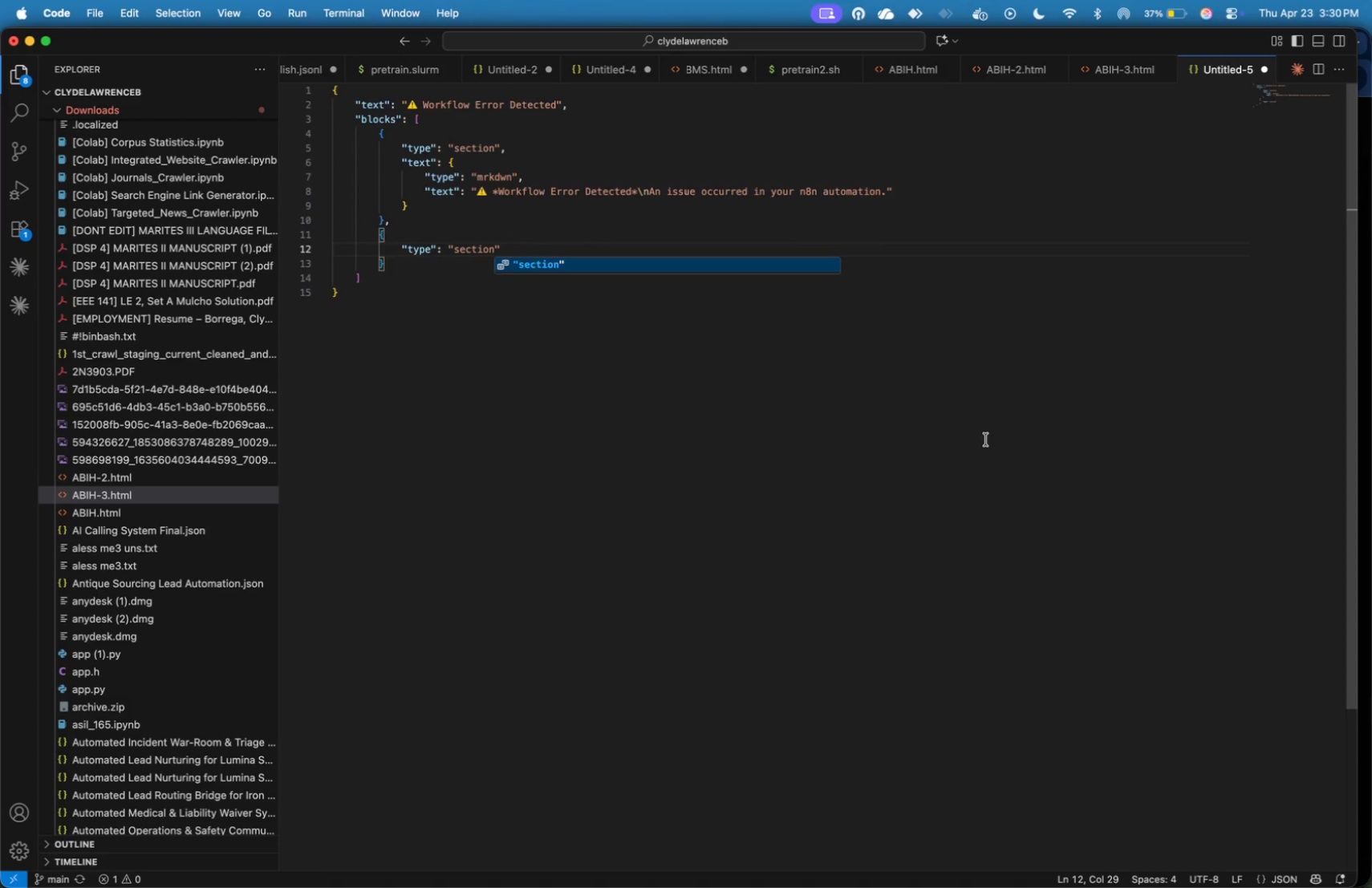 
key(ArrowRight)
 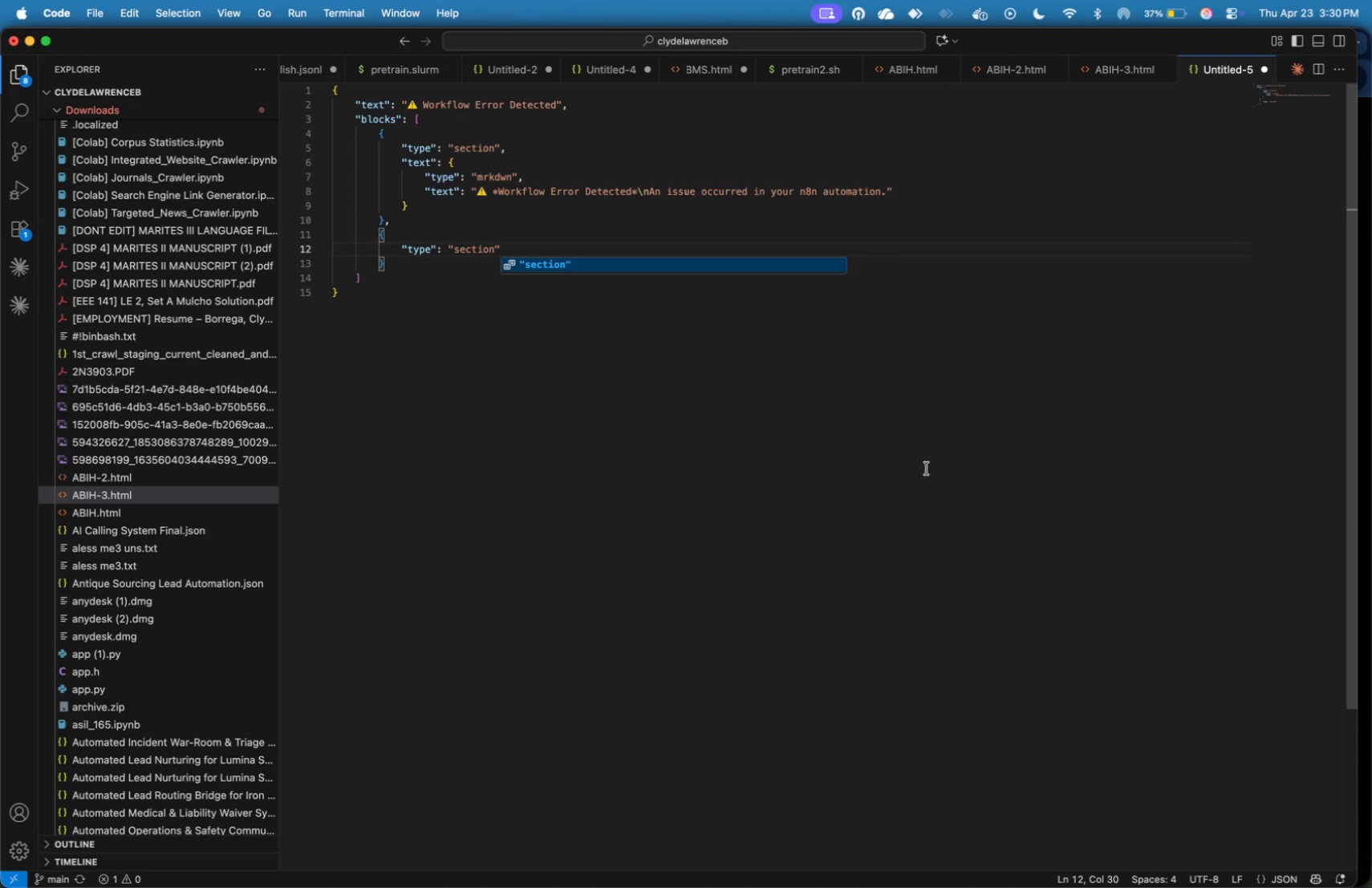 
wait(7.23)
 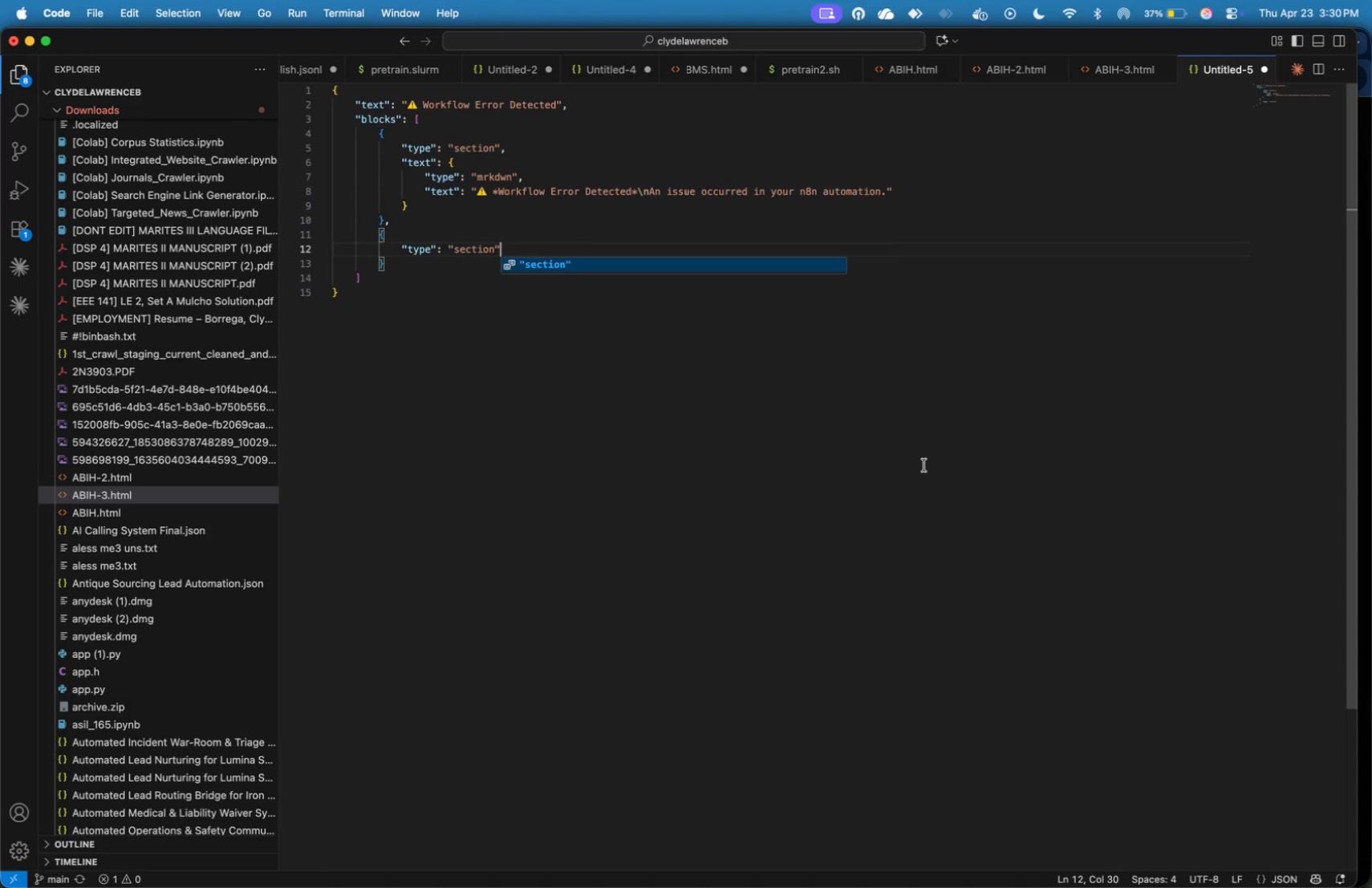 
key(Comma)
 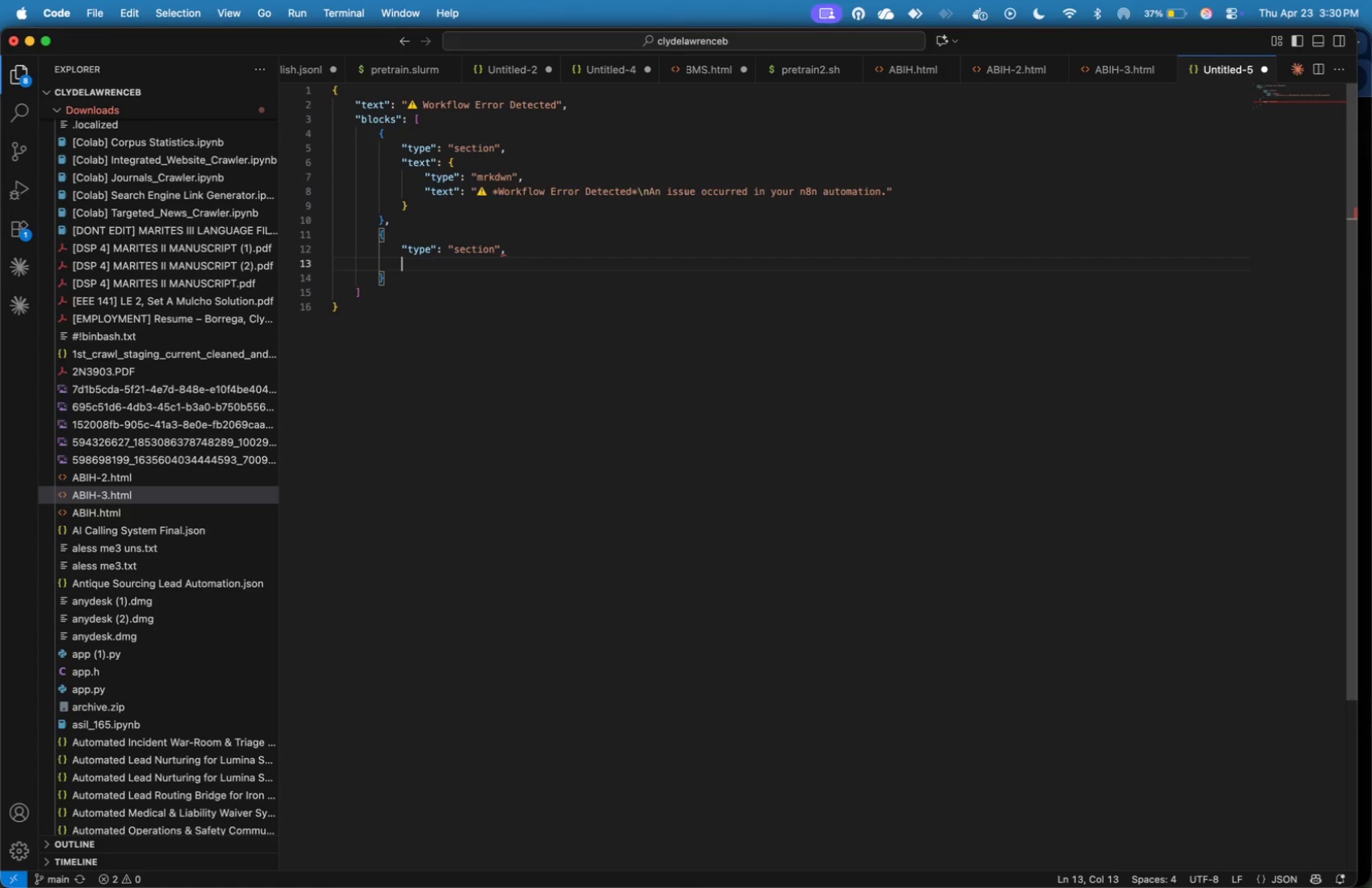 
key(Enter)
 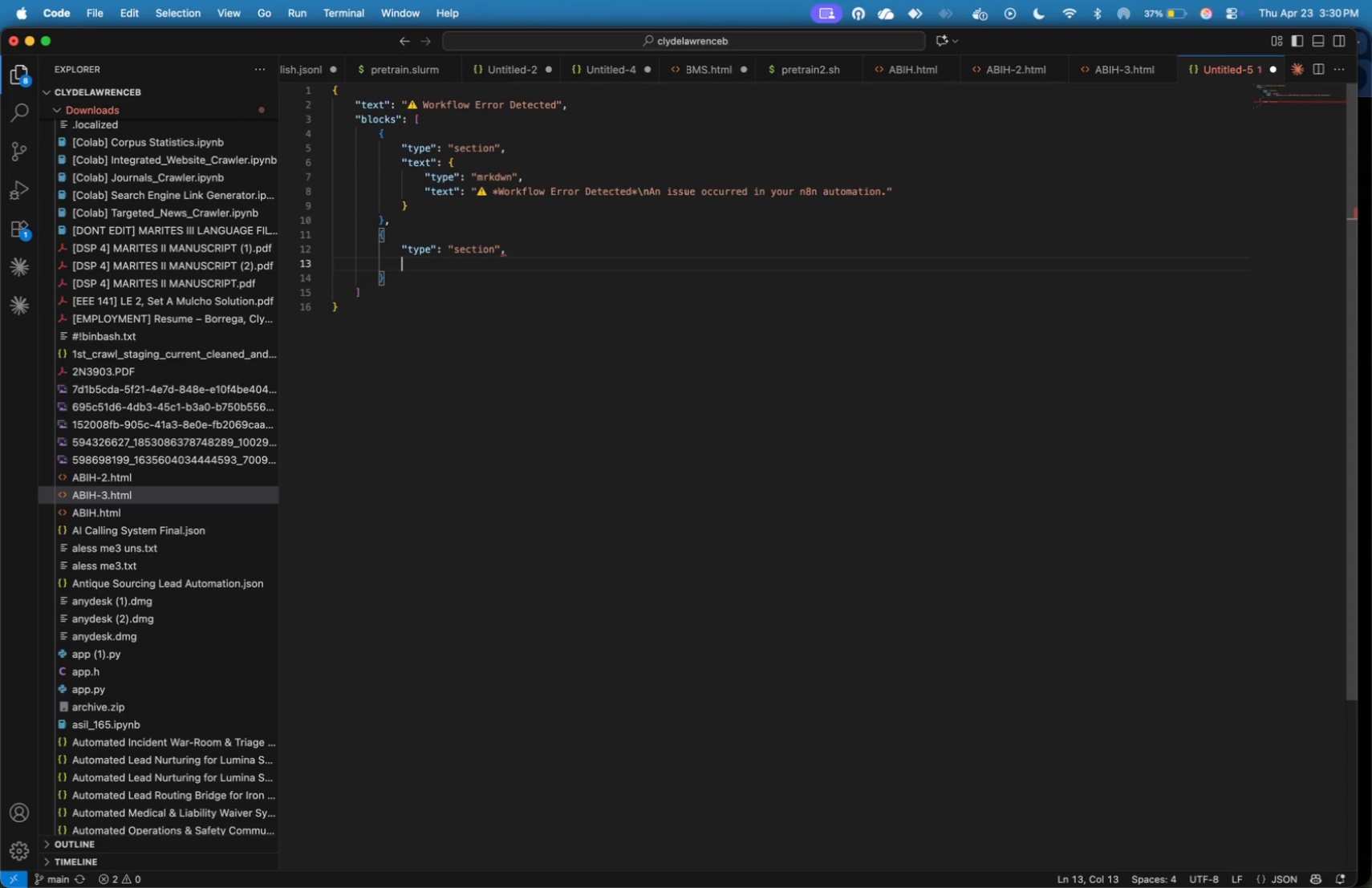 
key(Control+ControlLeft)
 